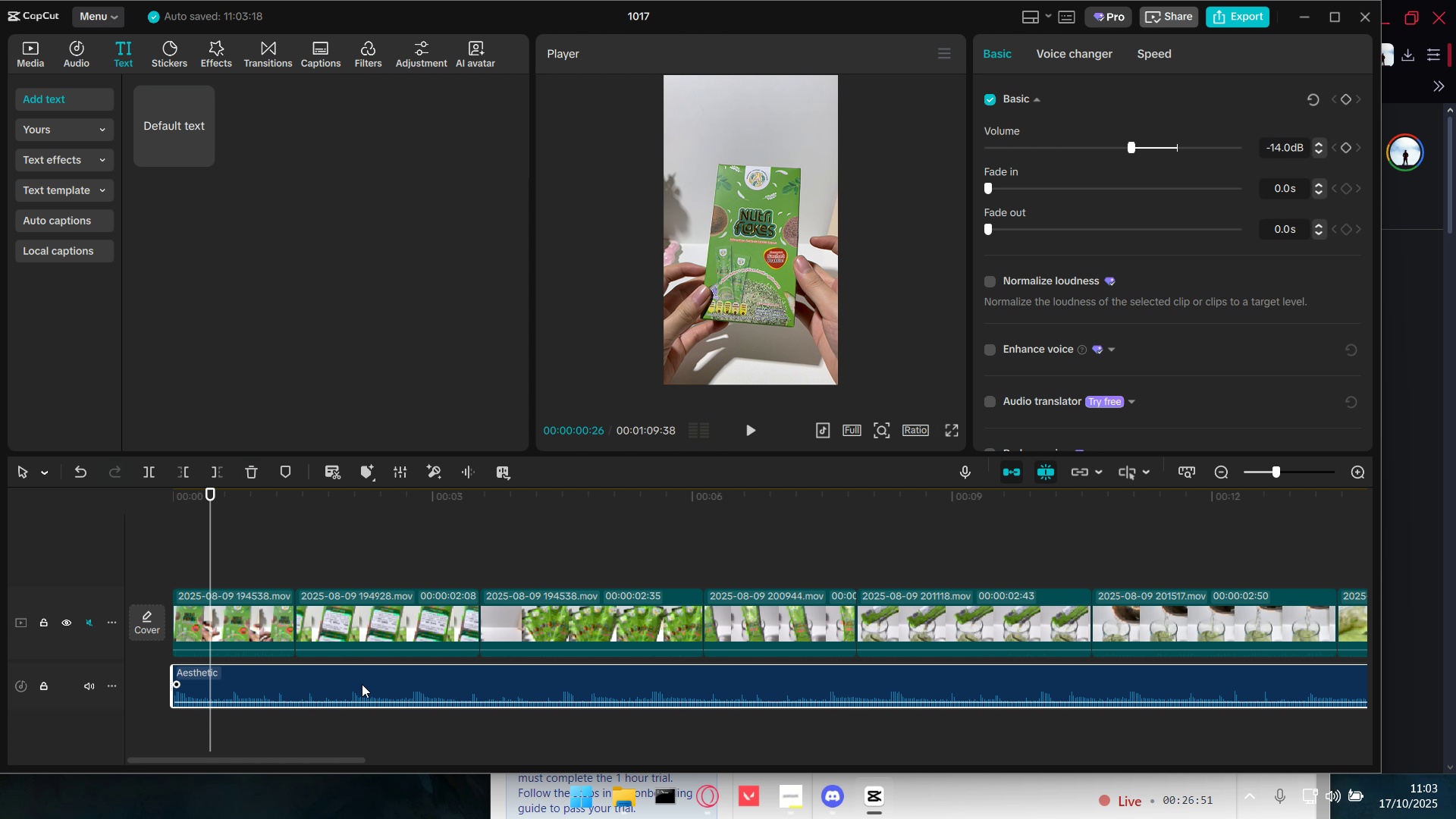 
key(Backspace)
 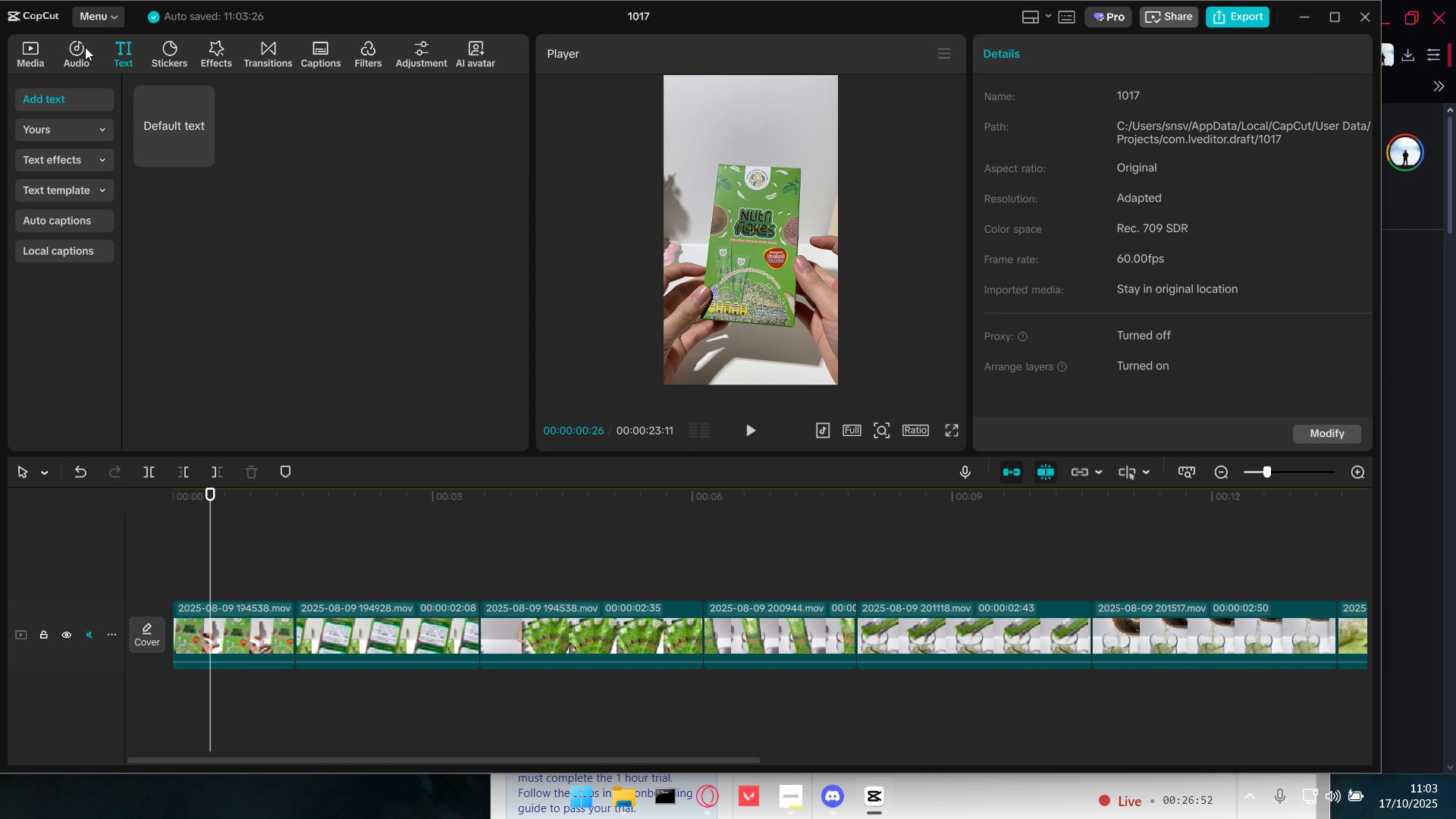 
left_click([85, 47])
 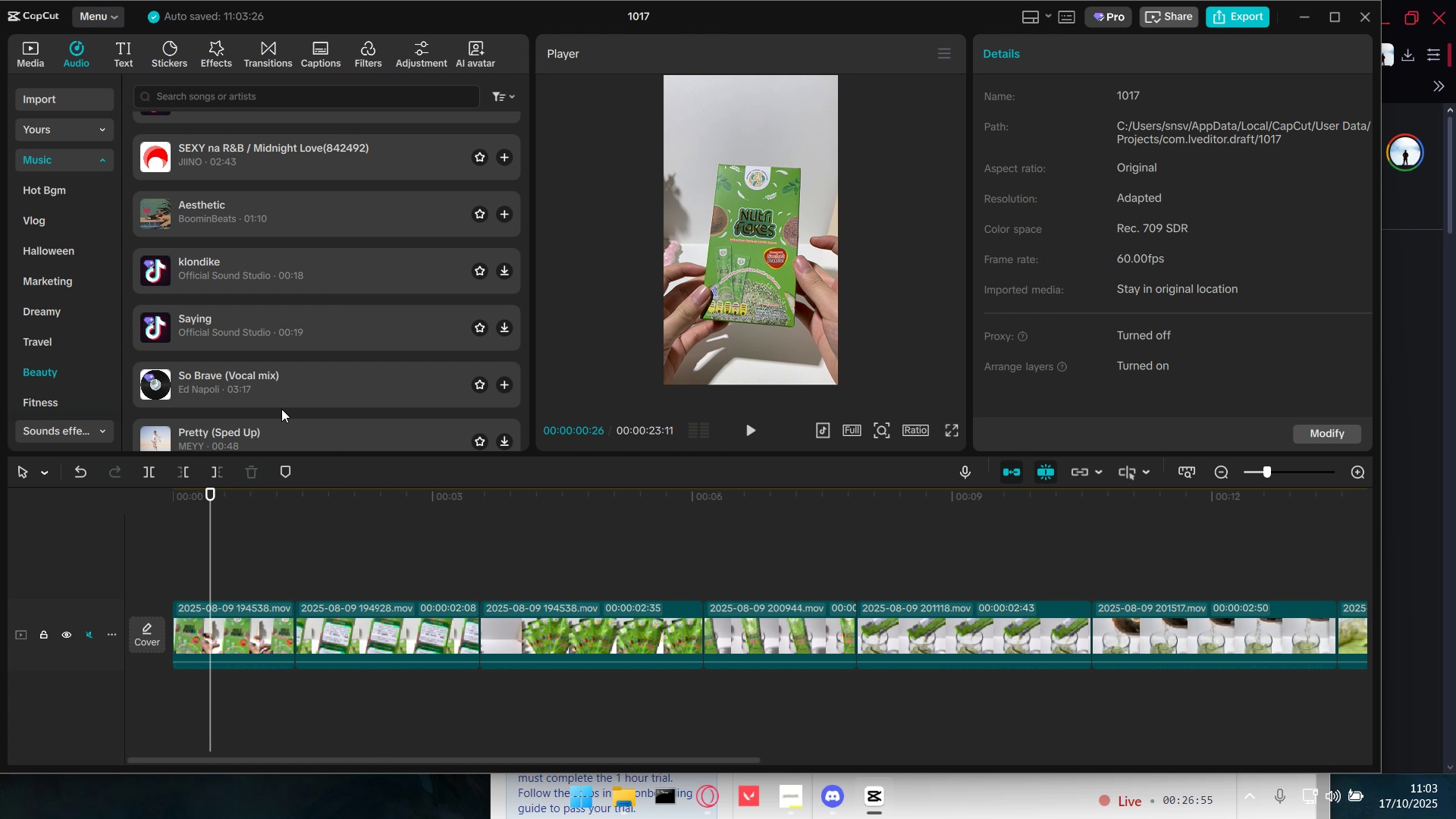 
scroll: coordinate [280, 410], scroll_direction: down, amount: 1.0
 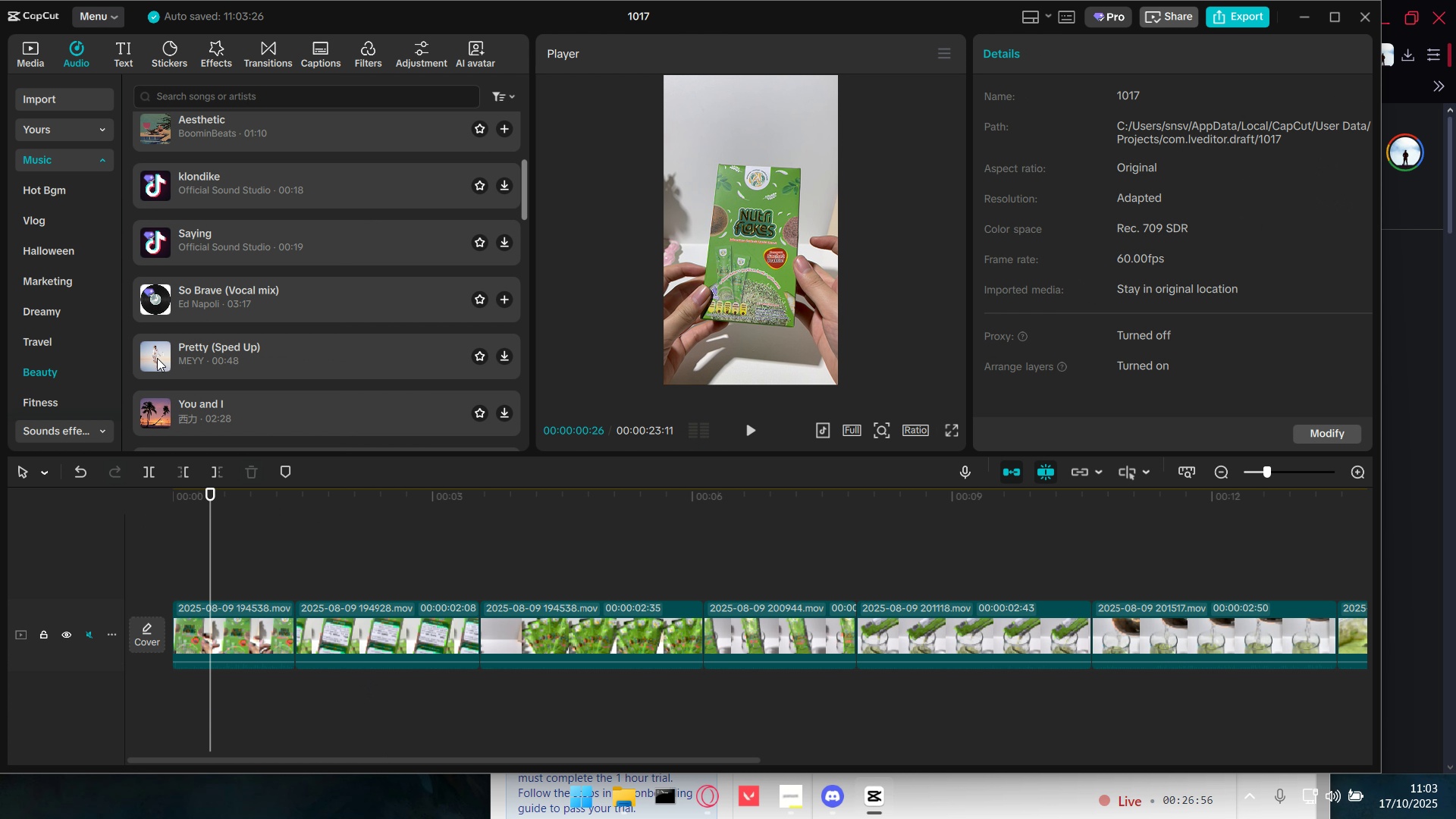 
left_click([157, 358])
 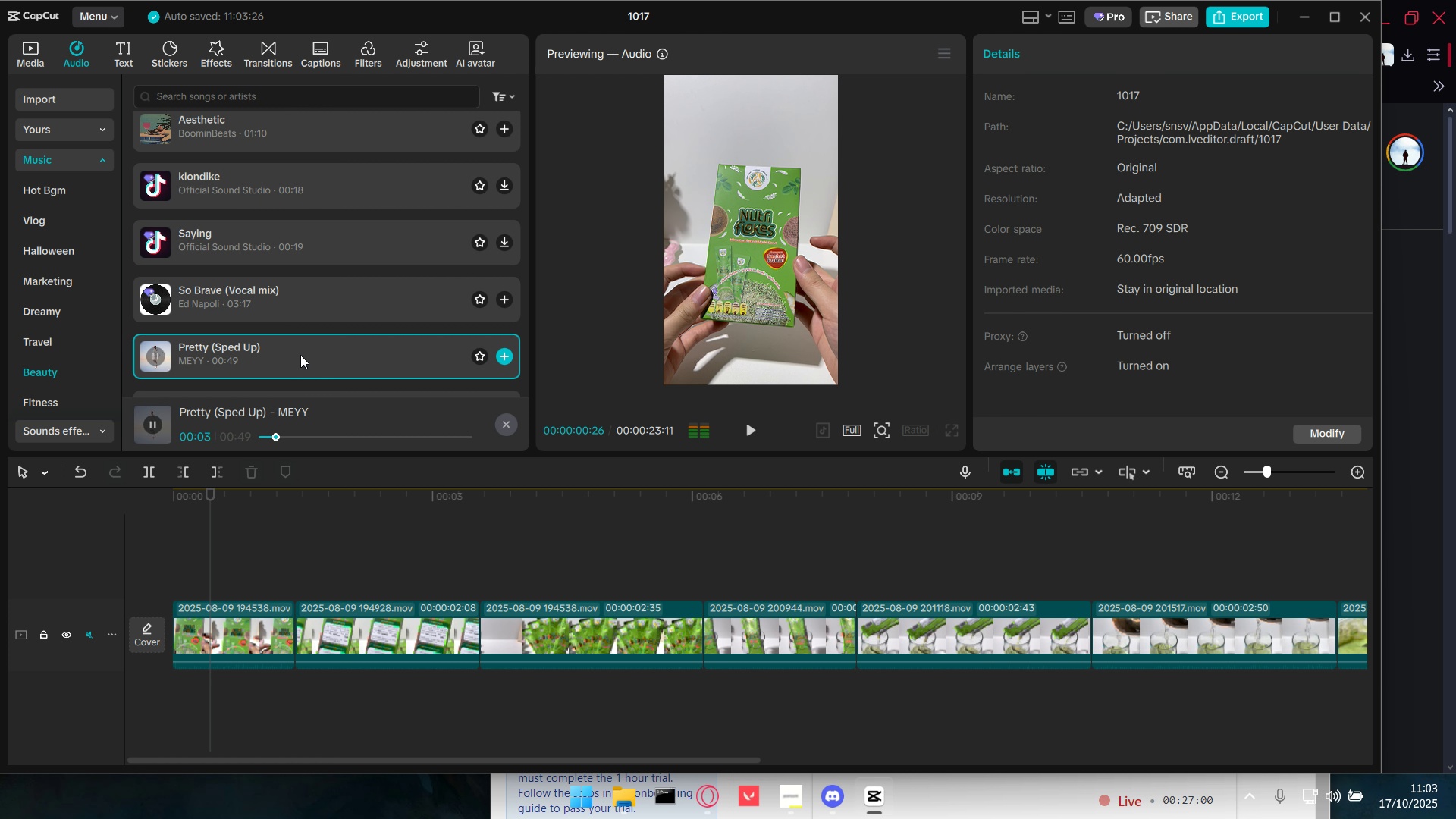 
left_click([295, 298])
 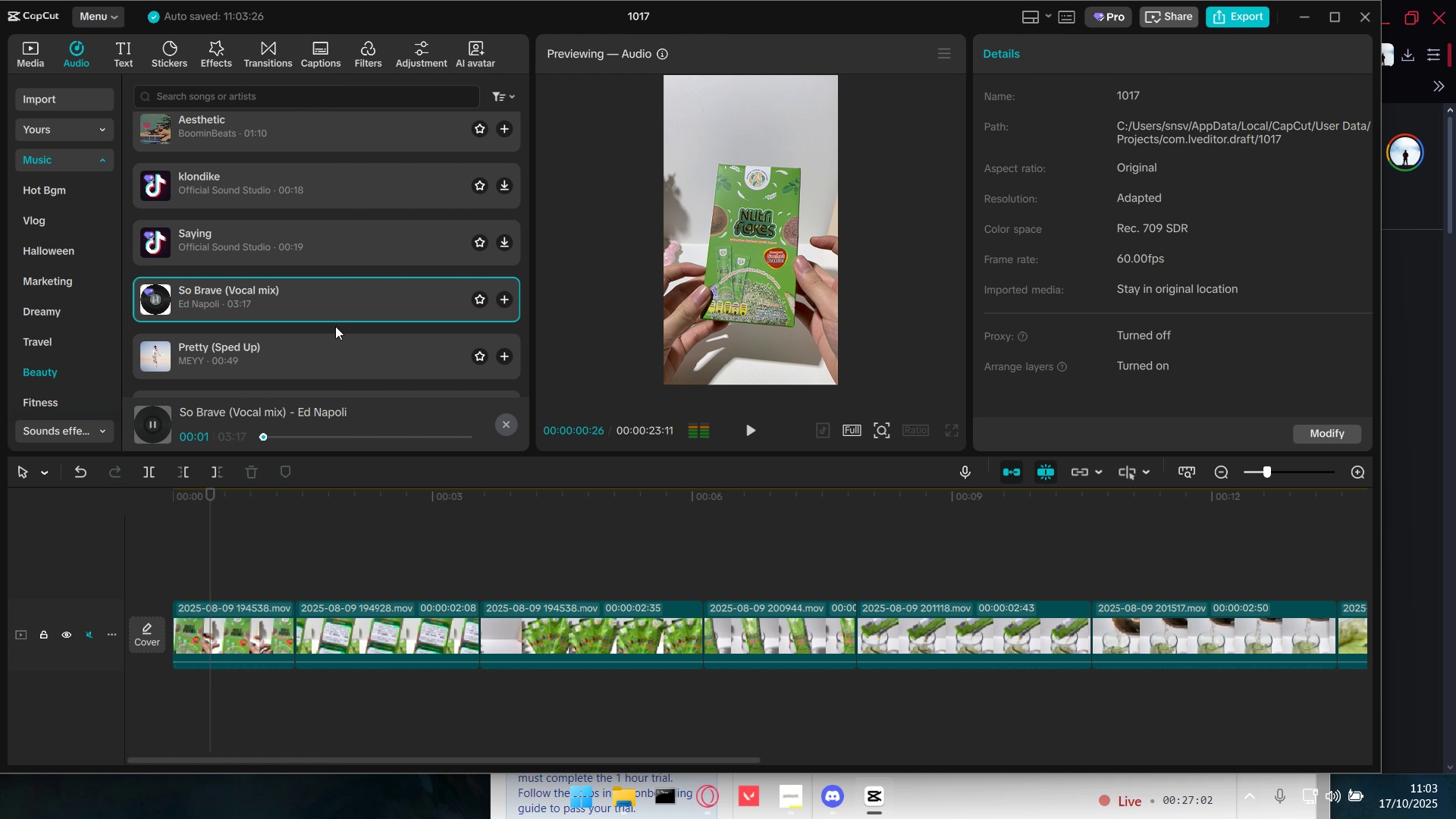 
scroll: coordinate [335, 327], scroll_direction: down, amount: 2.0
 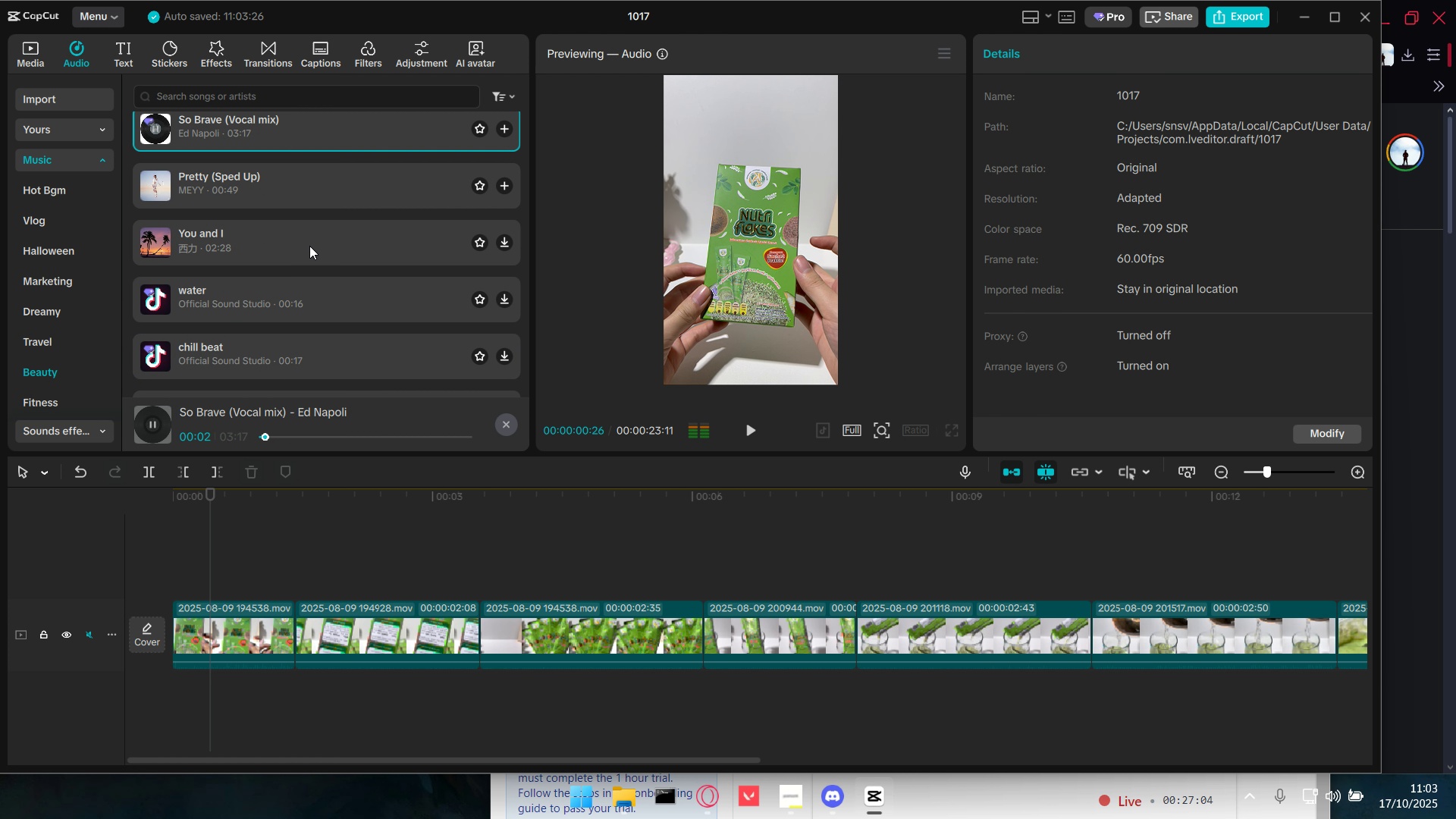 
left_click([310, 245])
 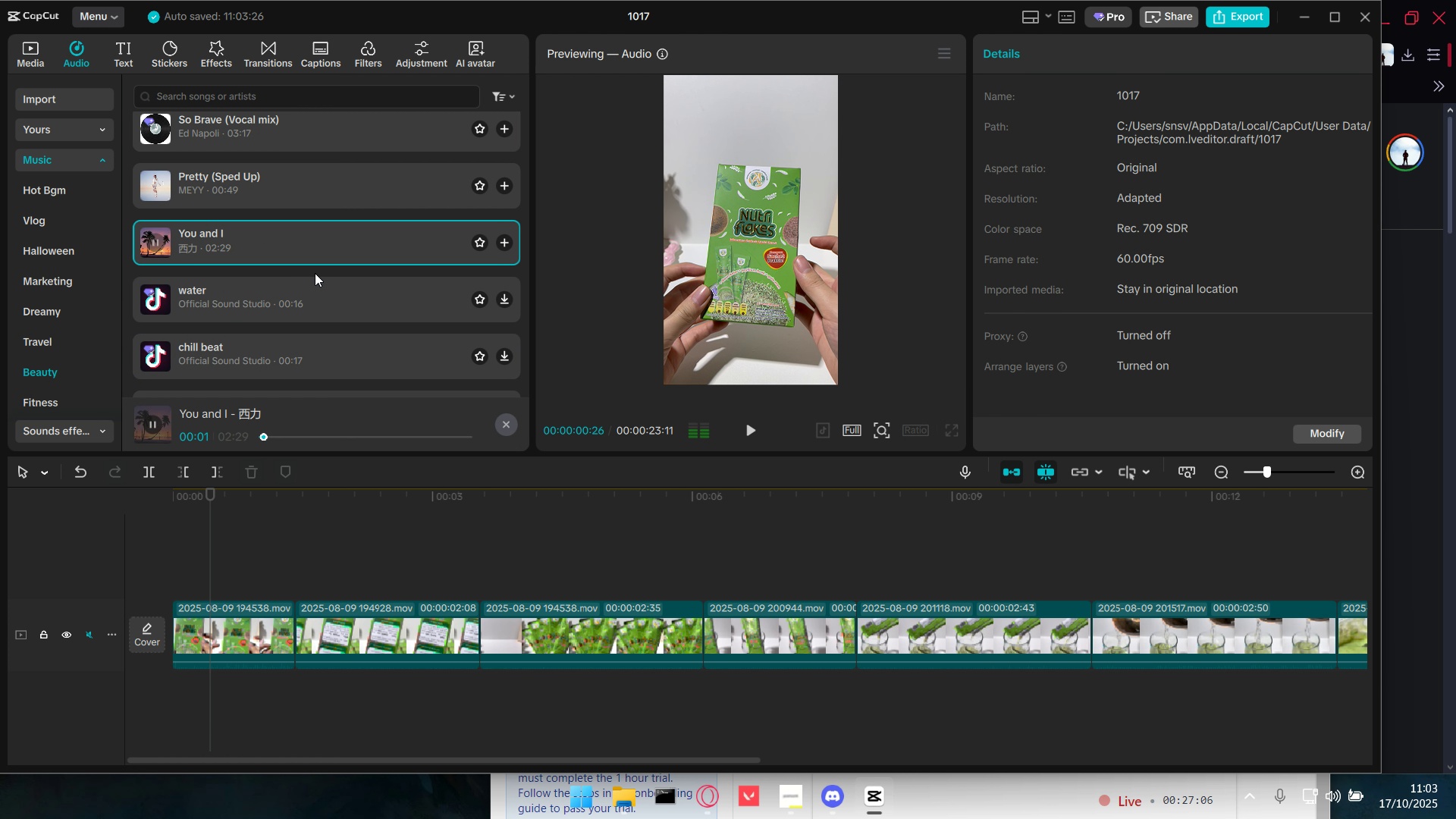 
scroll: coordinate [315, 272], scroll_direction: down, amount: 1.0
 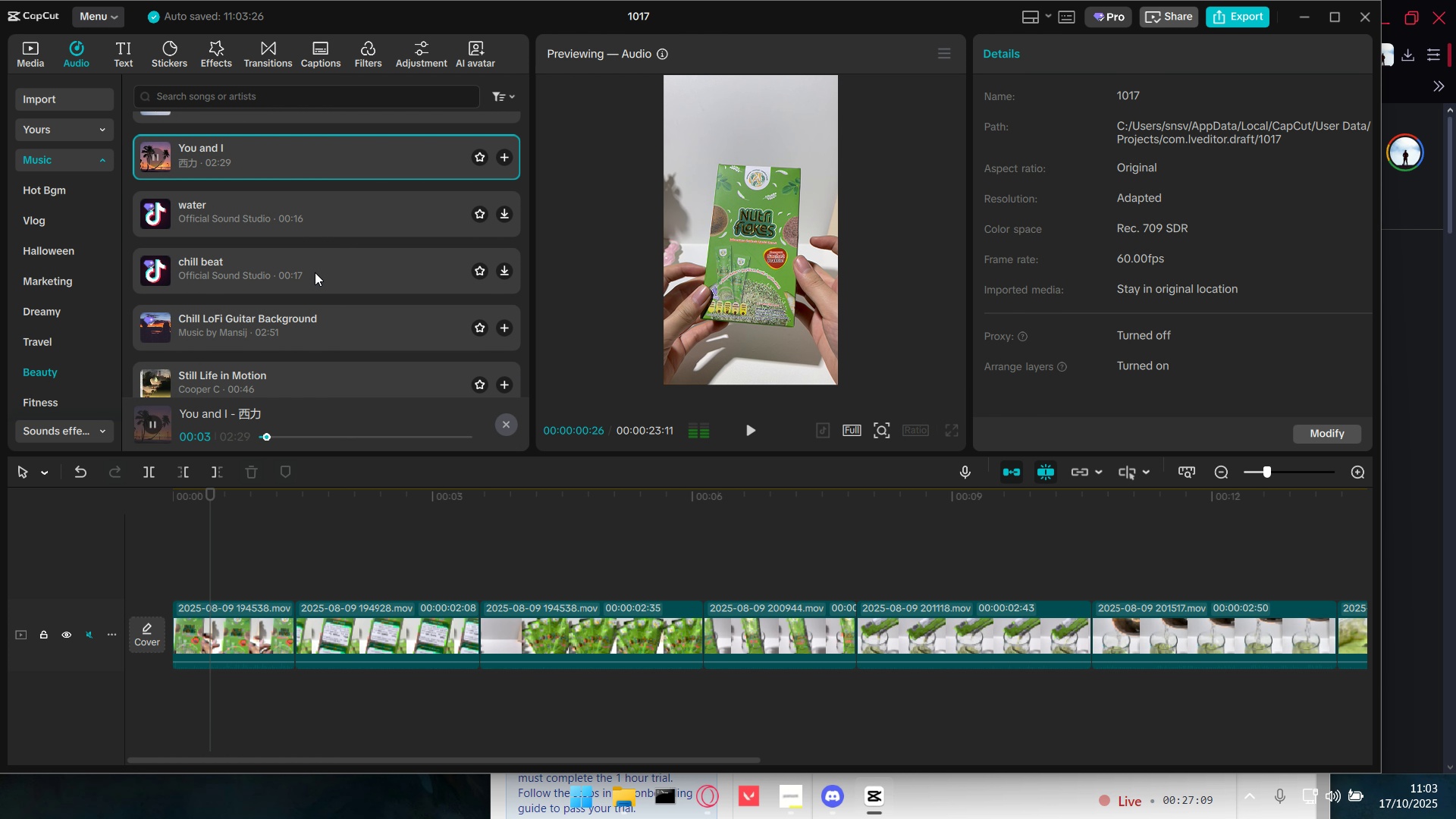 
left_click([341, 322])
 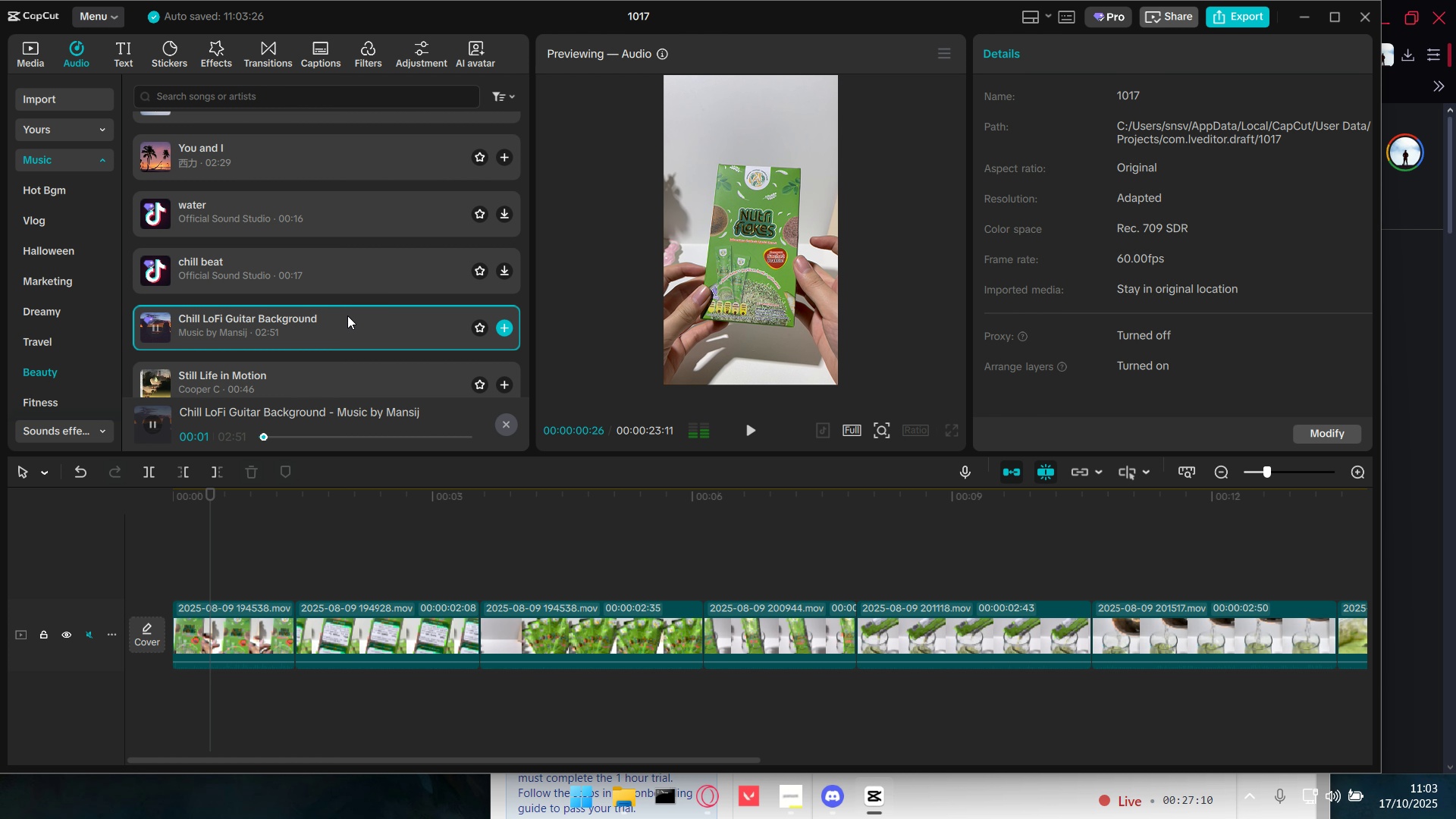 
scroll: coordinate [347, 315], scroll_direction: down, amount: 1.0
 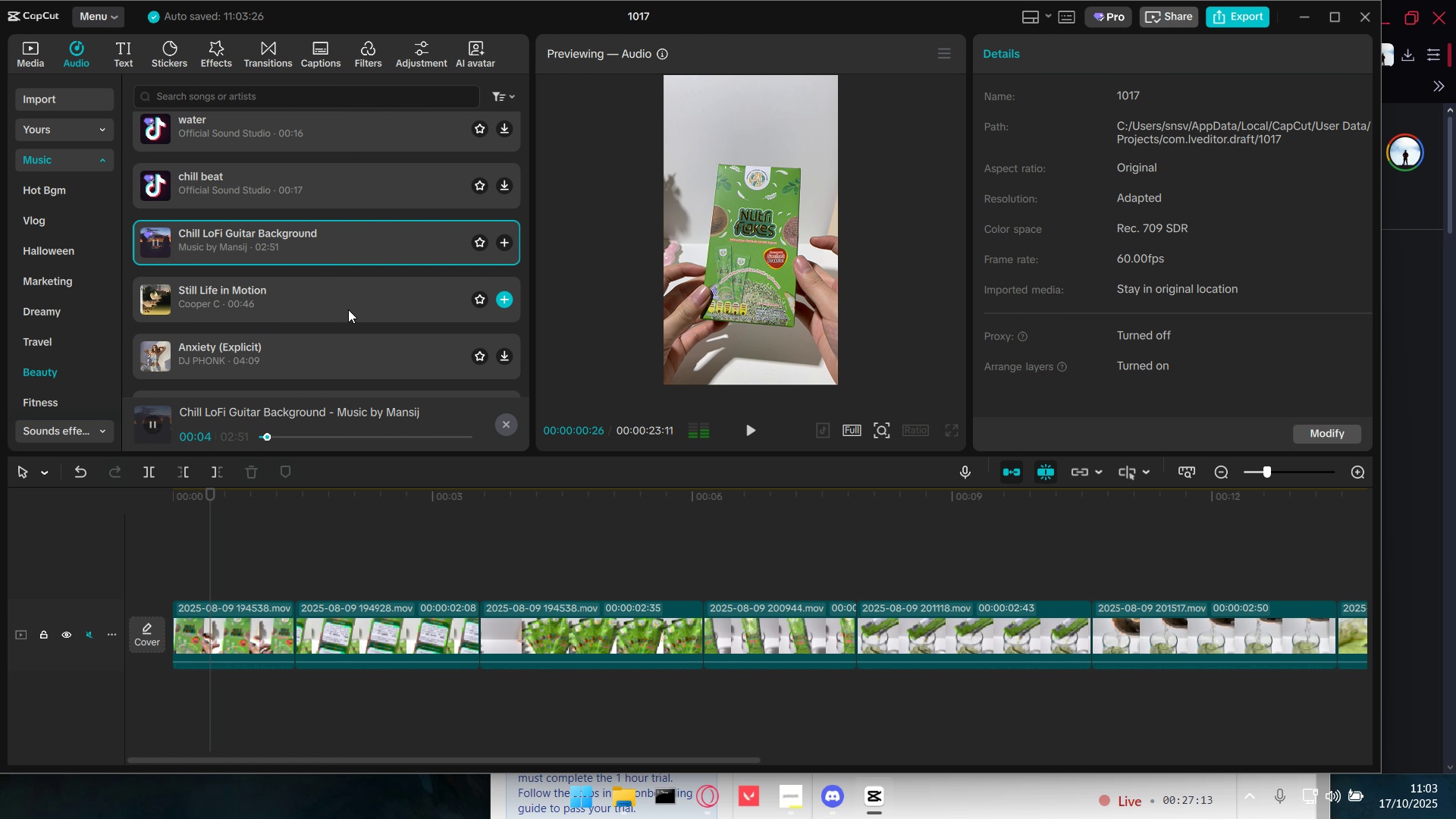 
left_click([348, 309])
 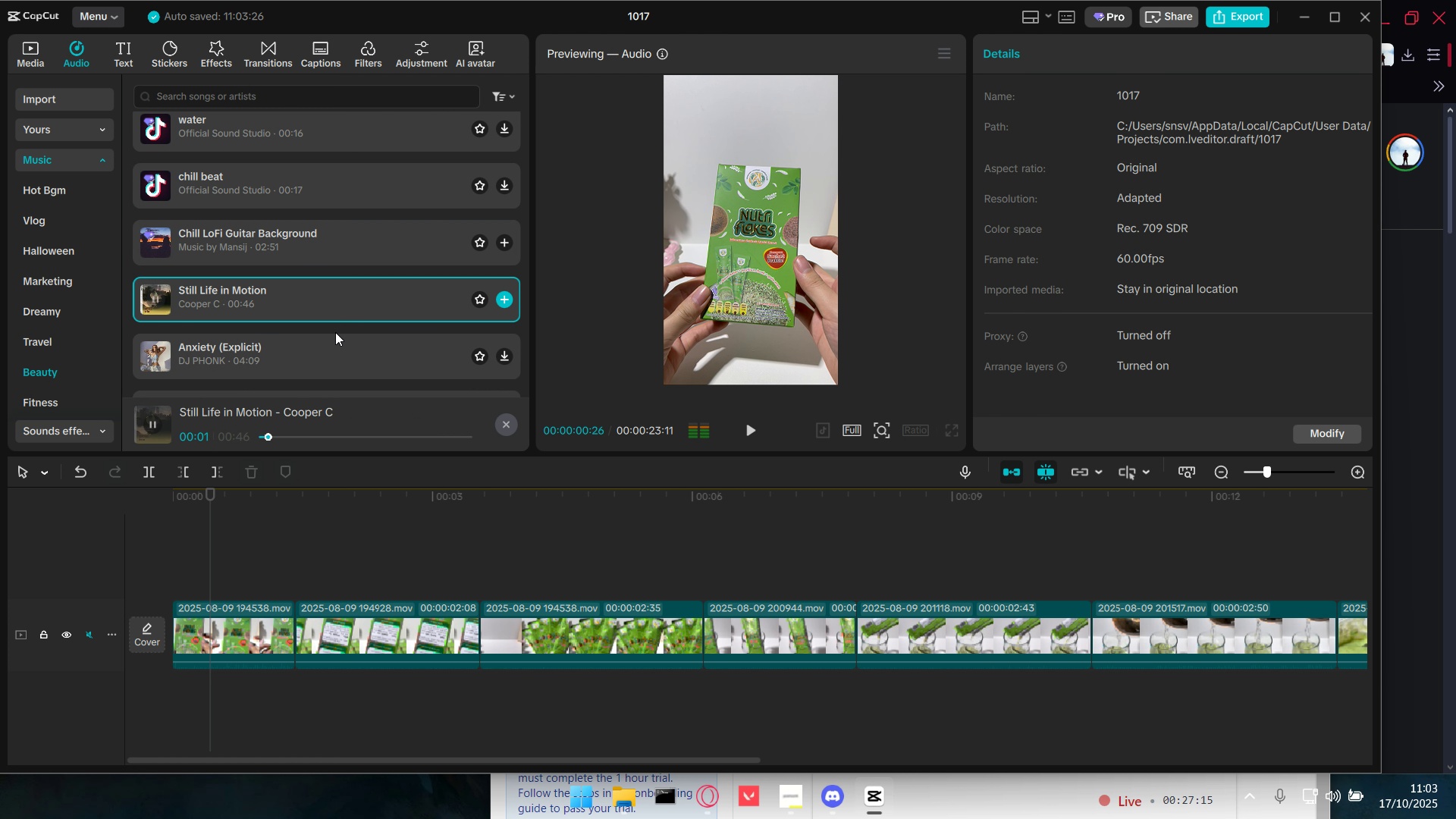 
left_click([330, 347])
 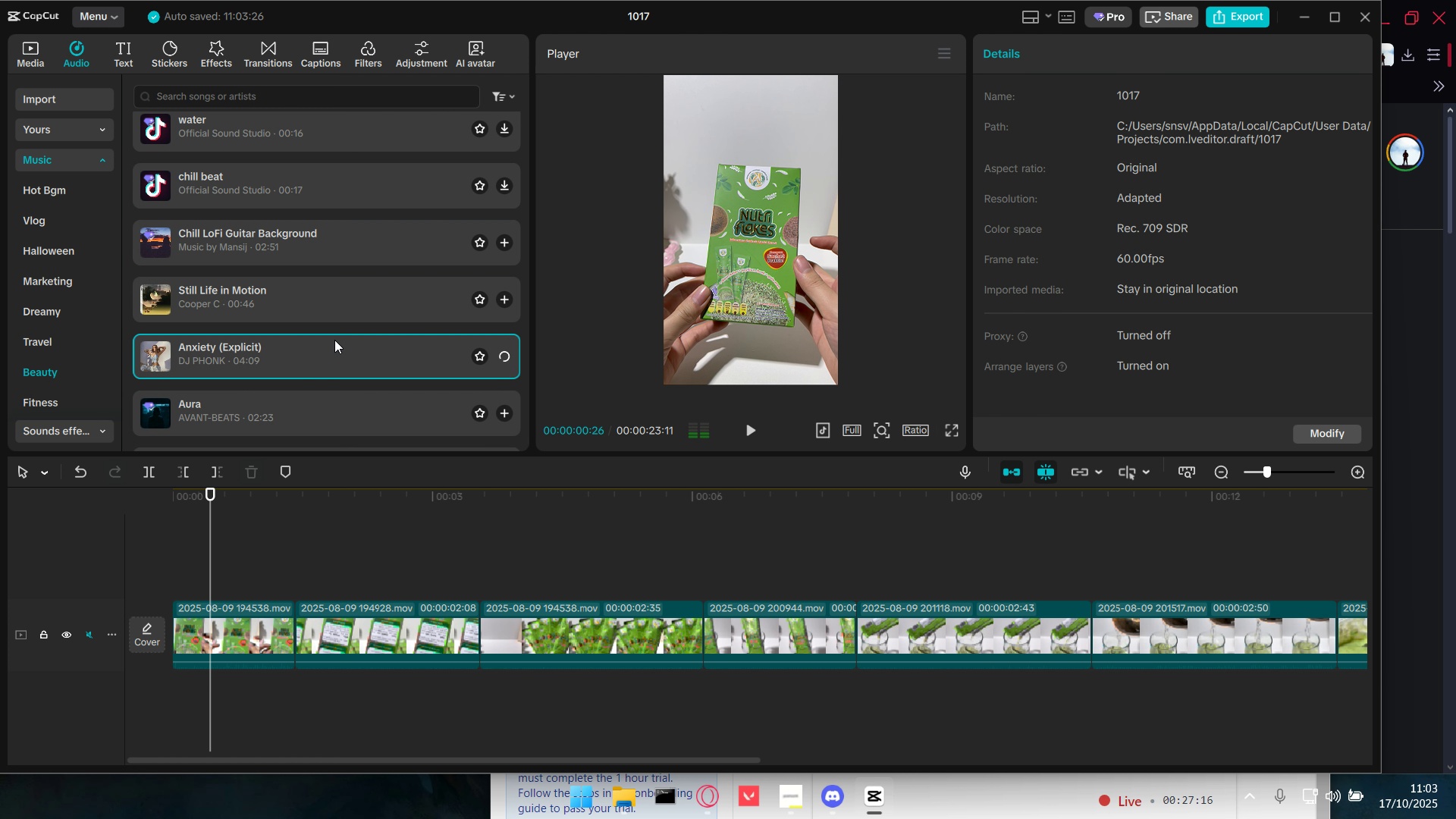 
scroll: coordinate [338, 331], scroll_direction: down, amount: 2.0
 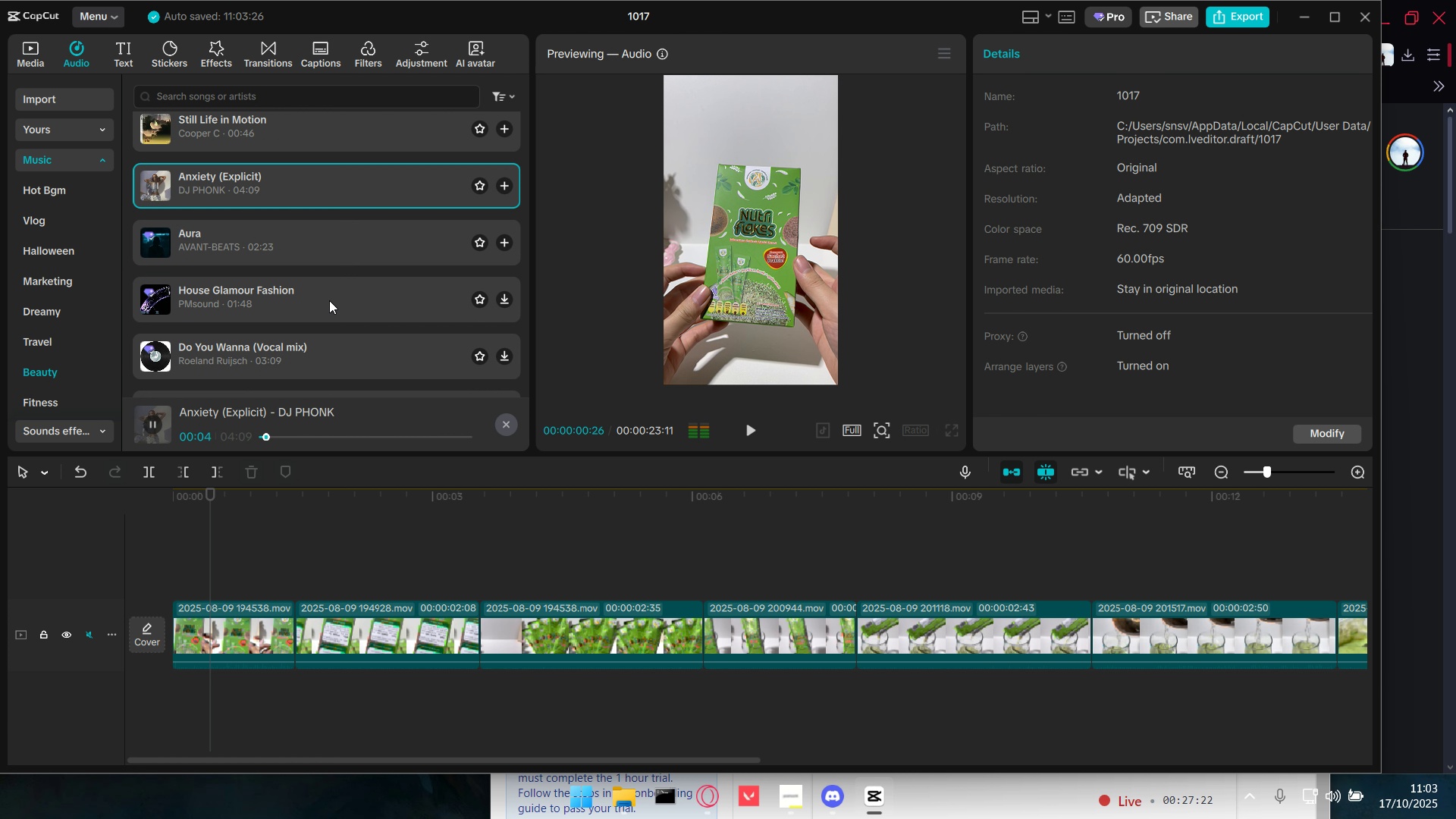 
left_click([329, 300])
 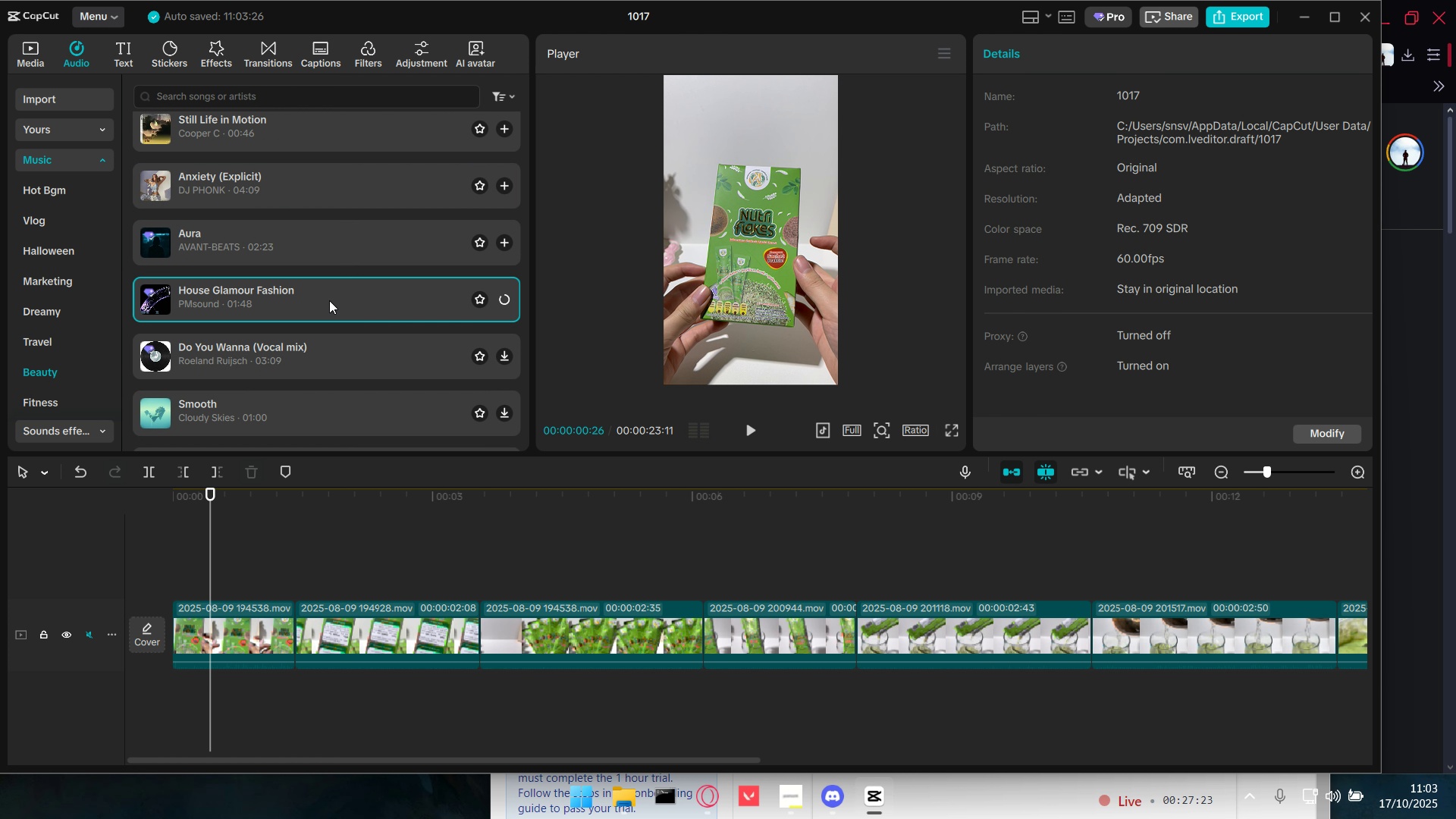 
scroll: coordinate [329, 300], scroll_direction: down, amount: 1.0
 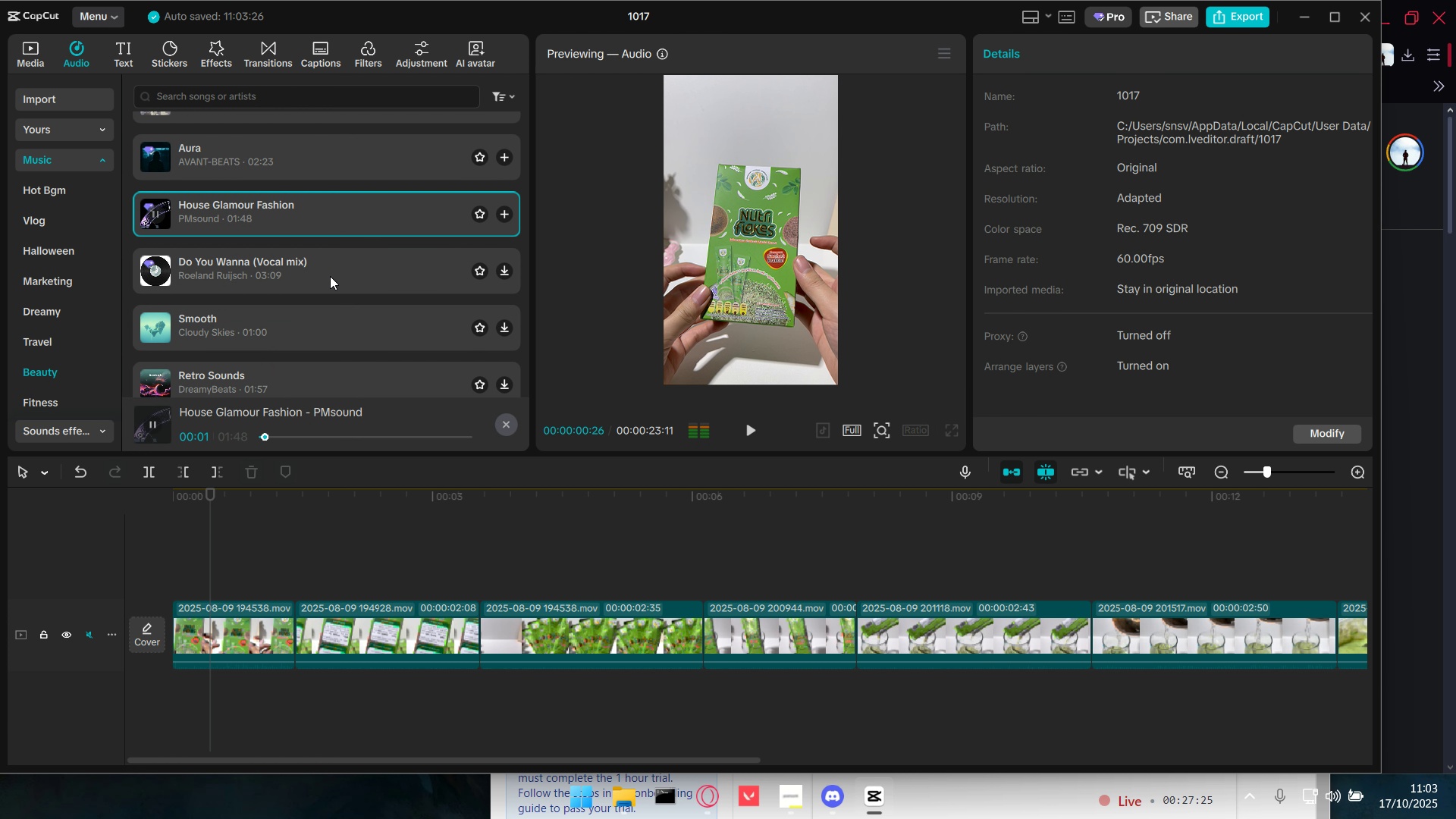 
left_click([344, 275])
 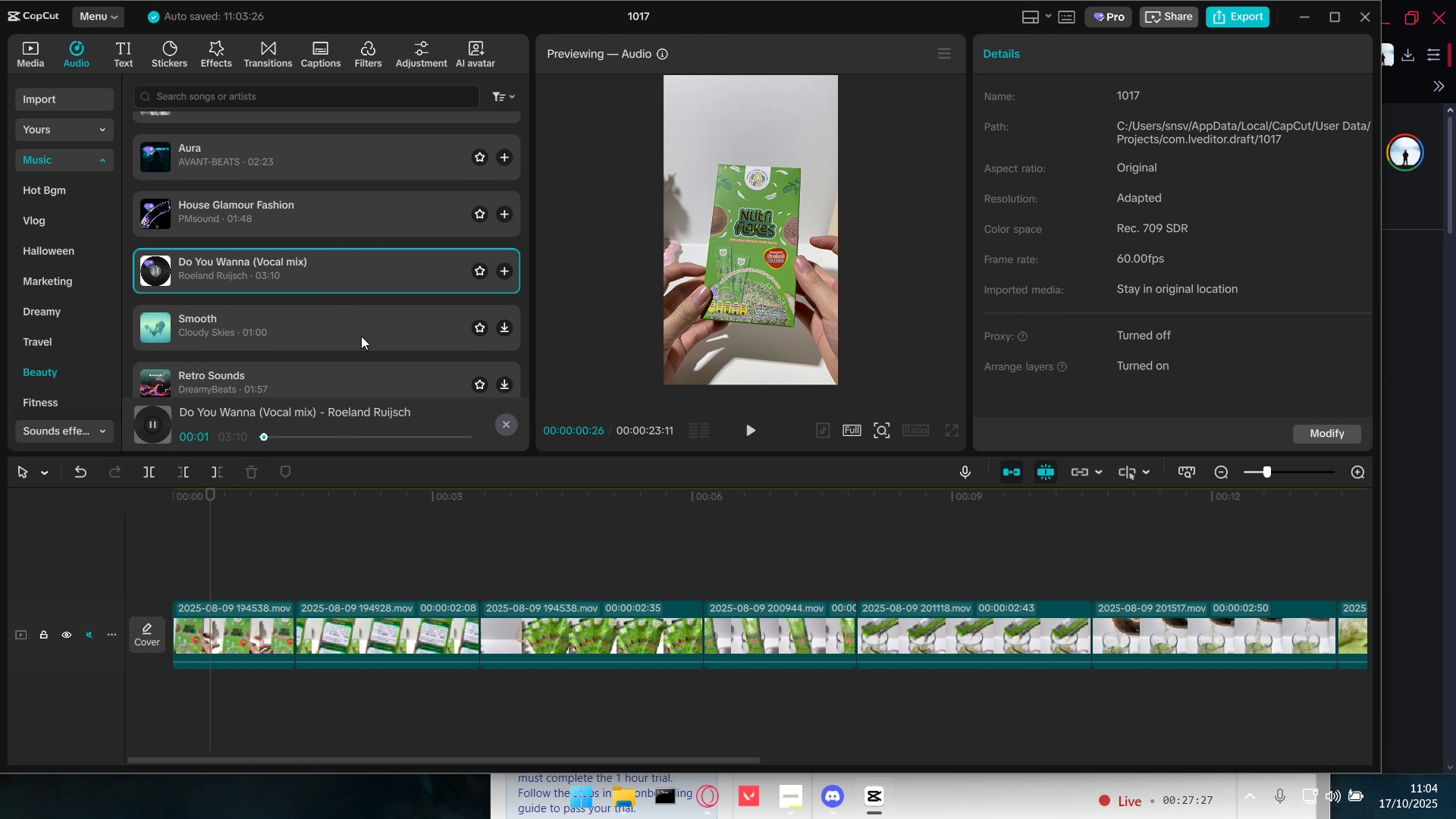 
scroll: coordinate [361, 336], scroll_direction: down, amount: 1.0
 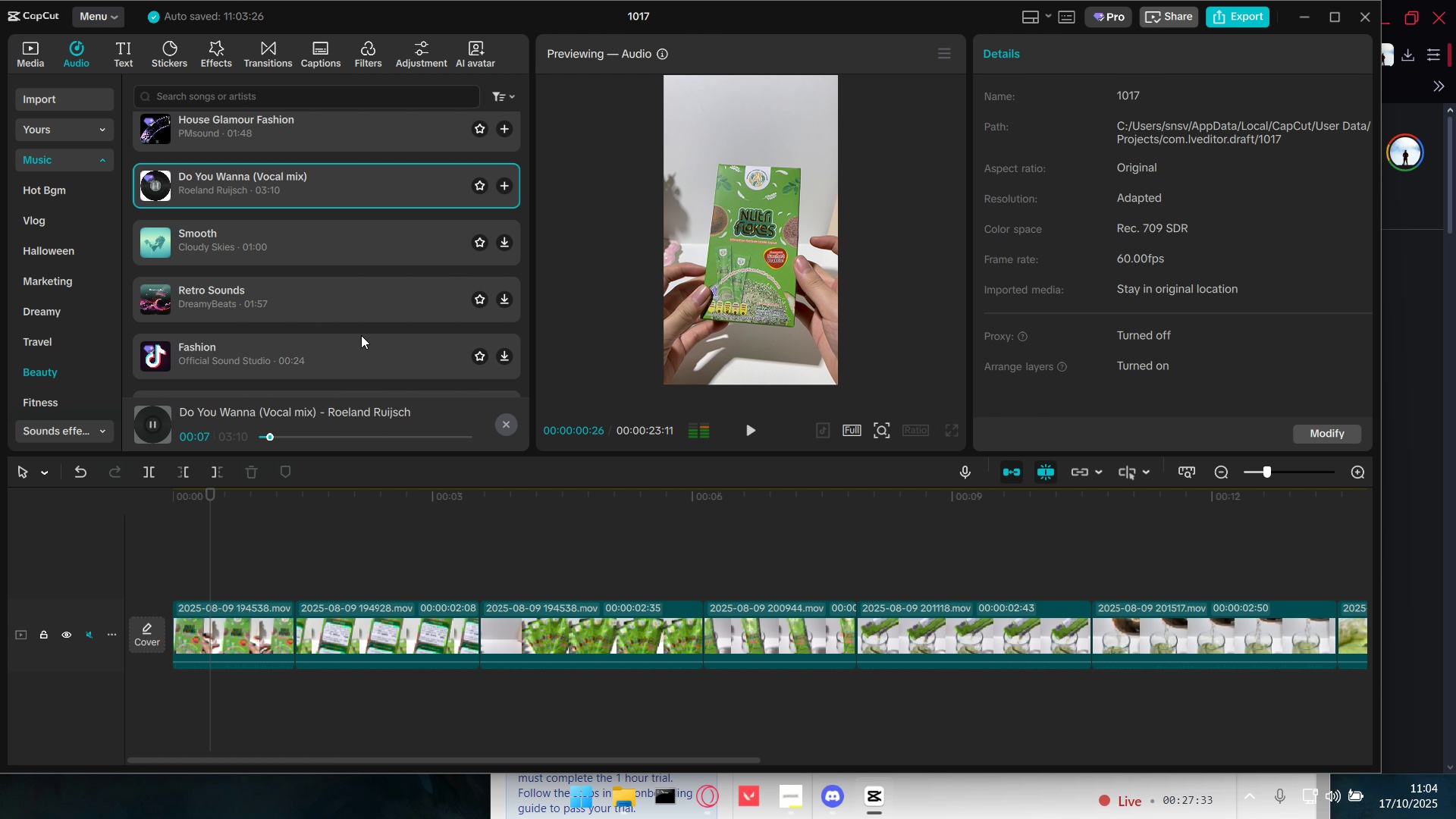 
wait(6.59)
 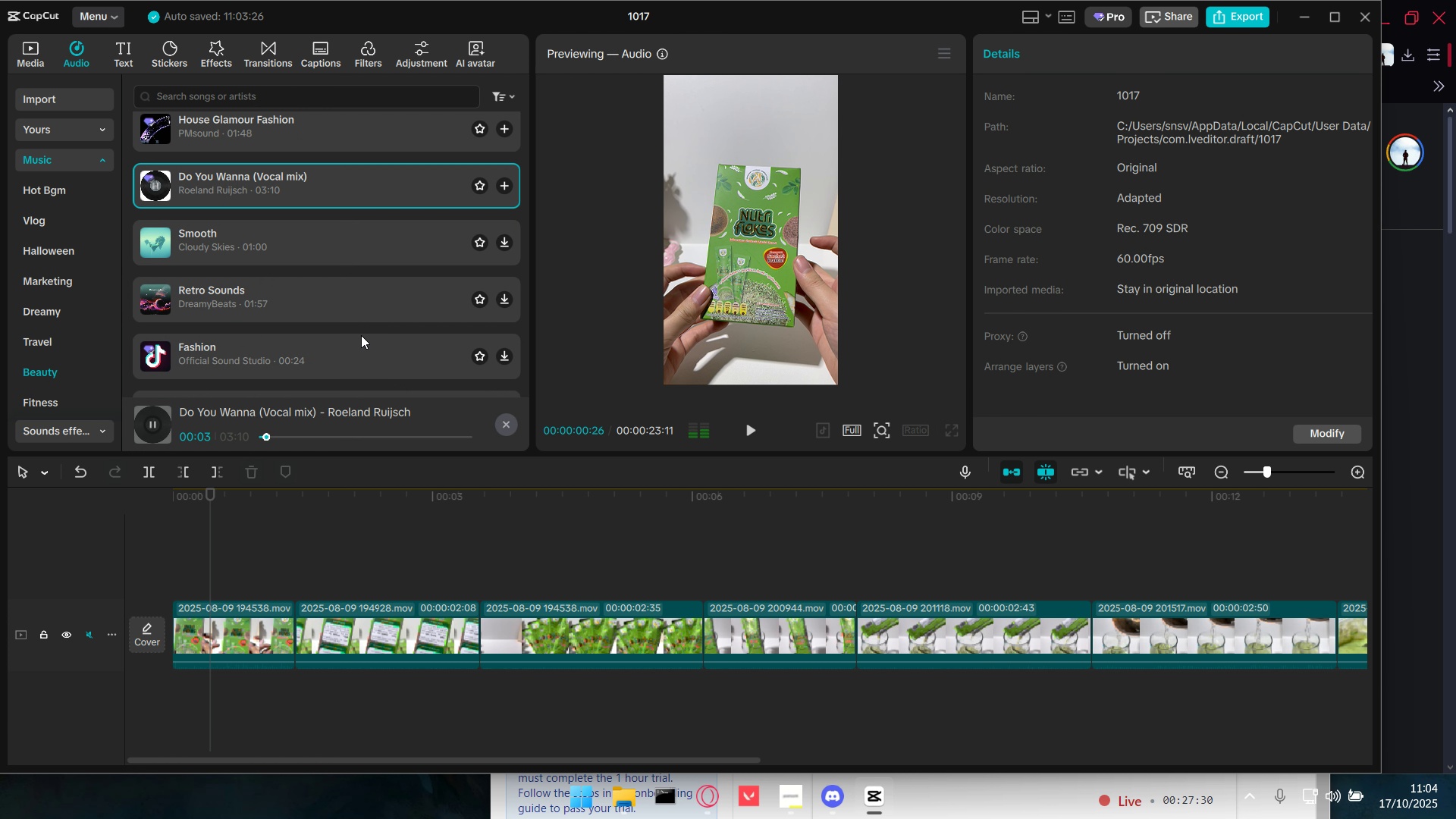 
left_click([318, 243])
 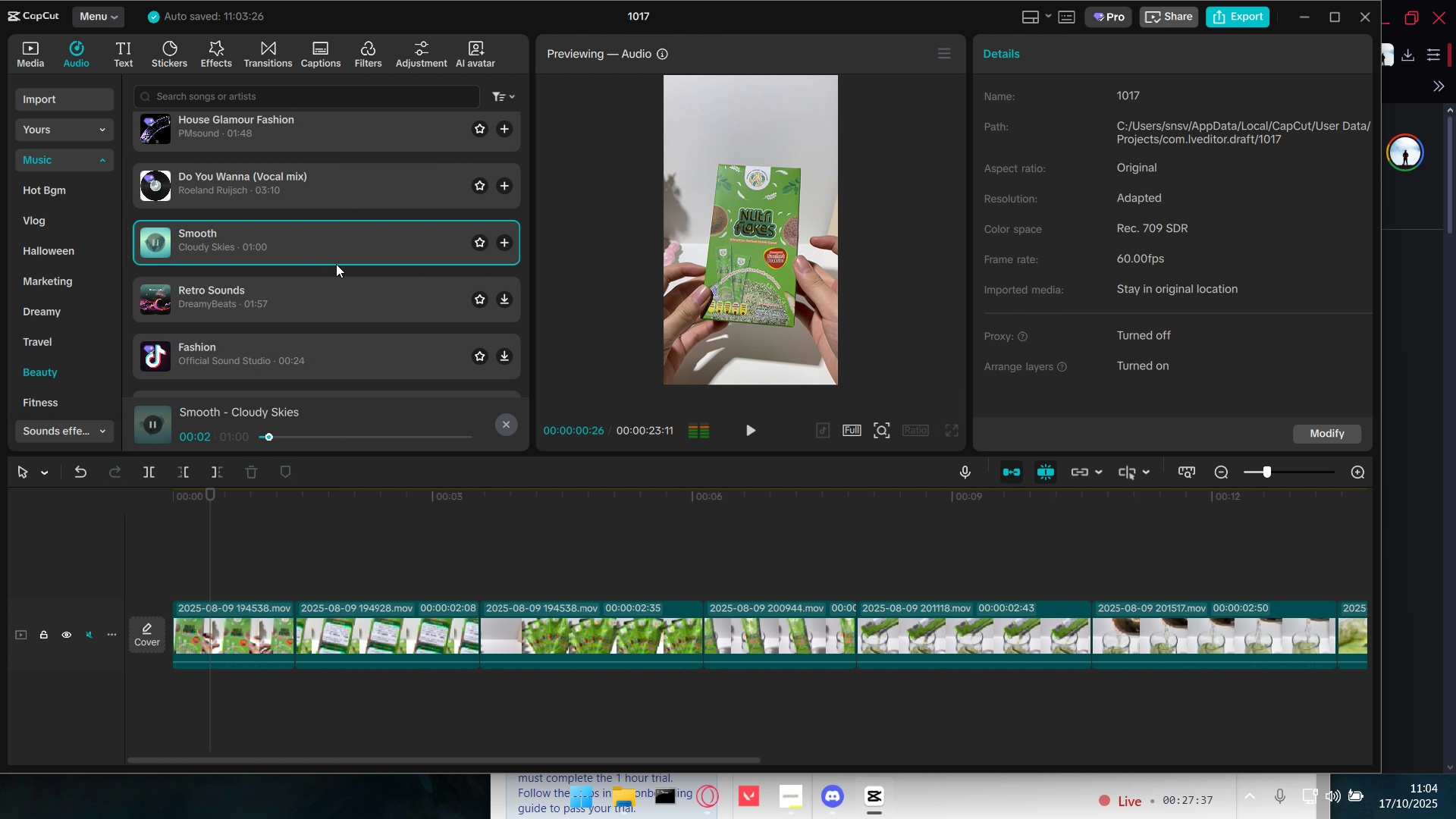 
left_click([328, 298])
 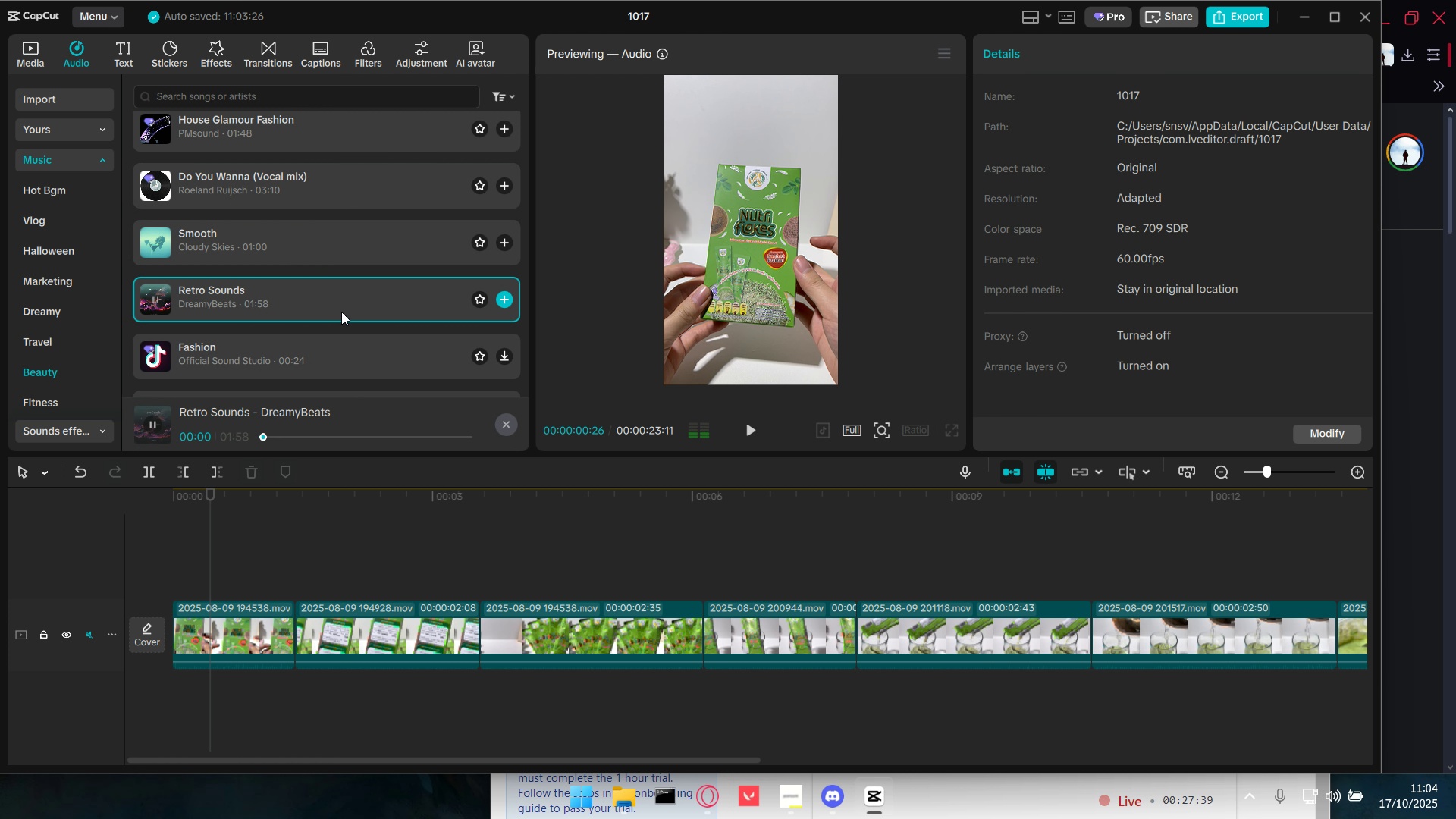 
scroll: coordinate [341, 312], scroll_direction: down, amount: 1.0
 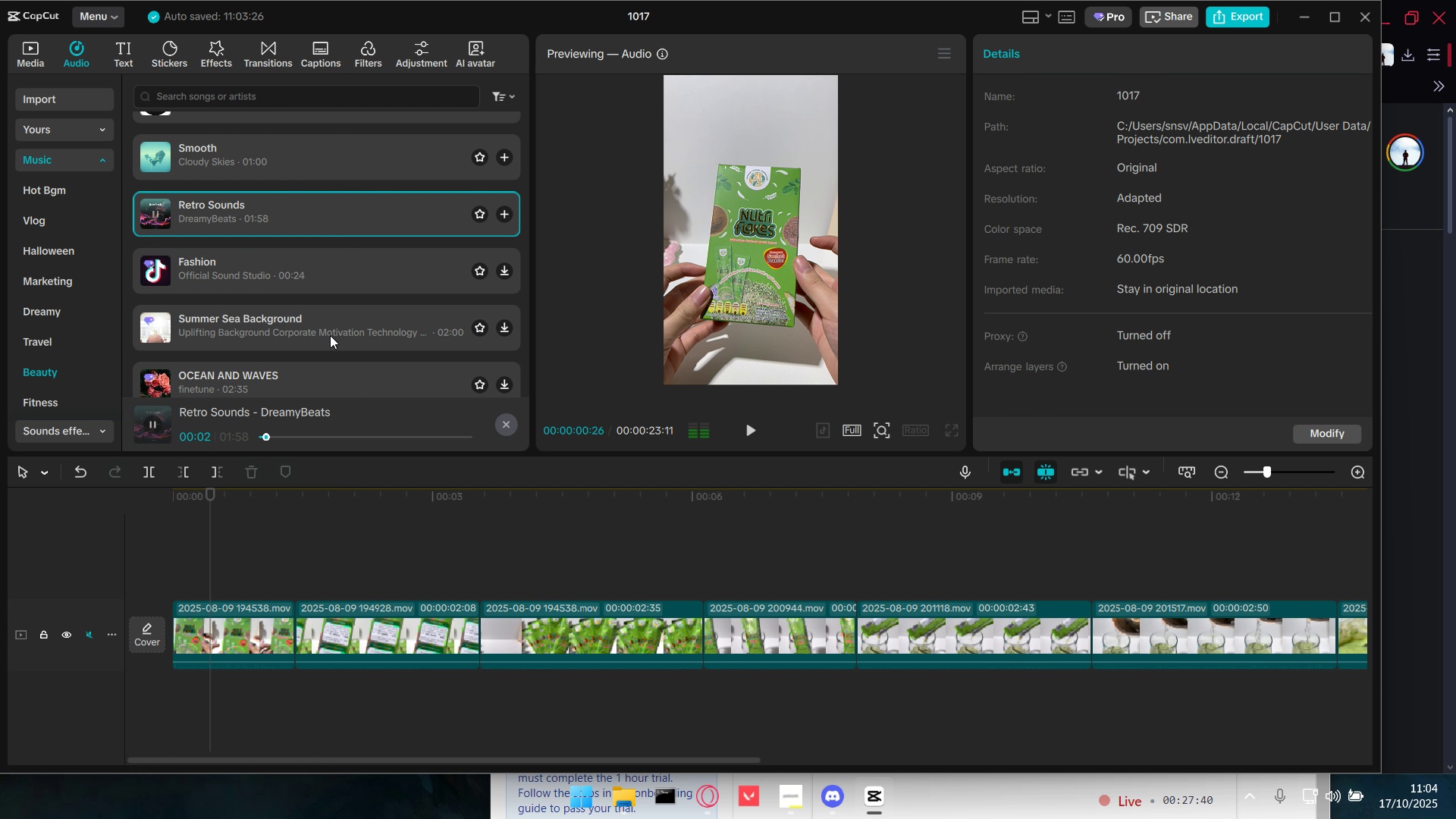 
left_click([330, 270])
 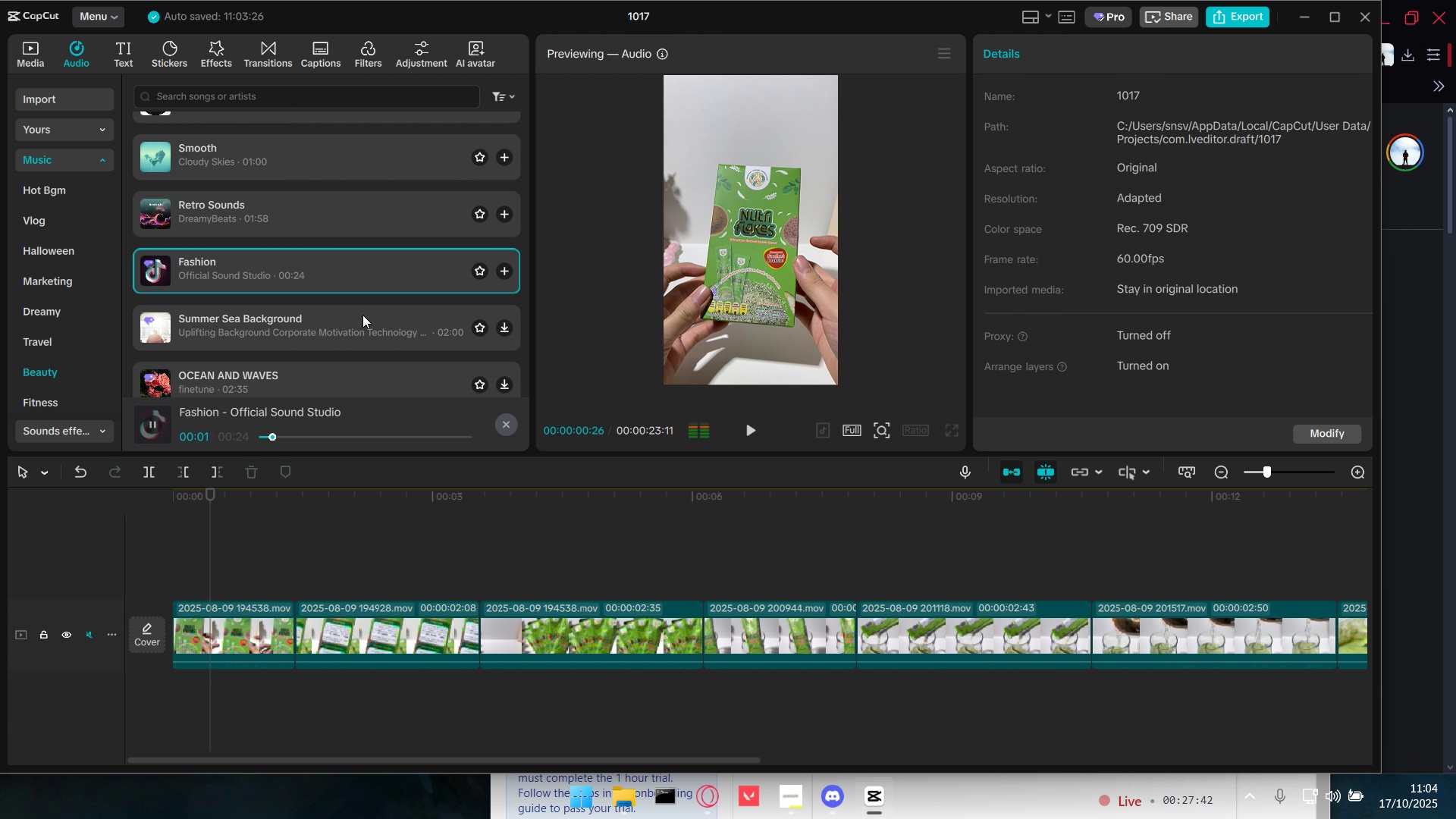 
left_click([362, 314])
 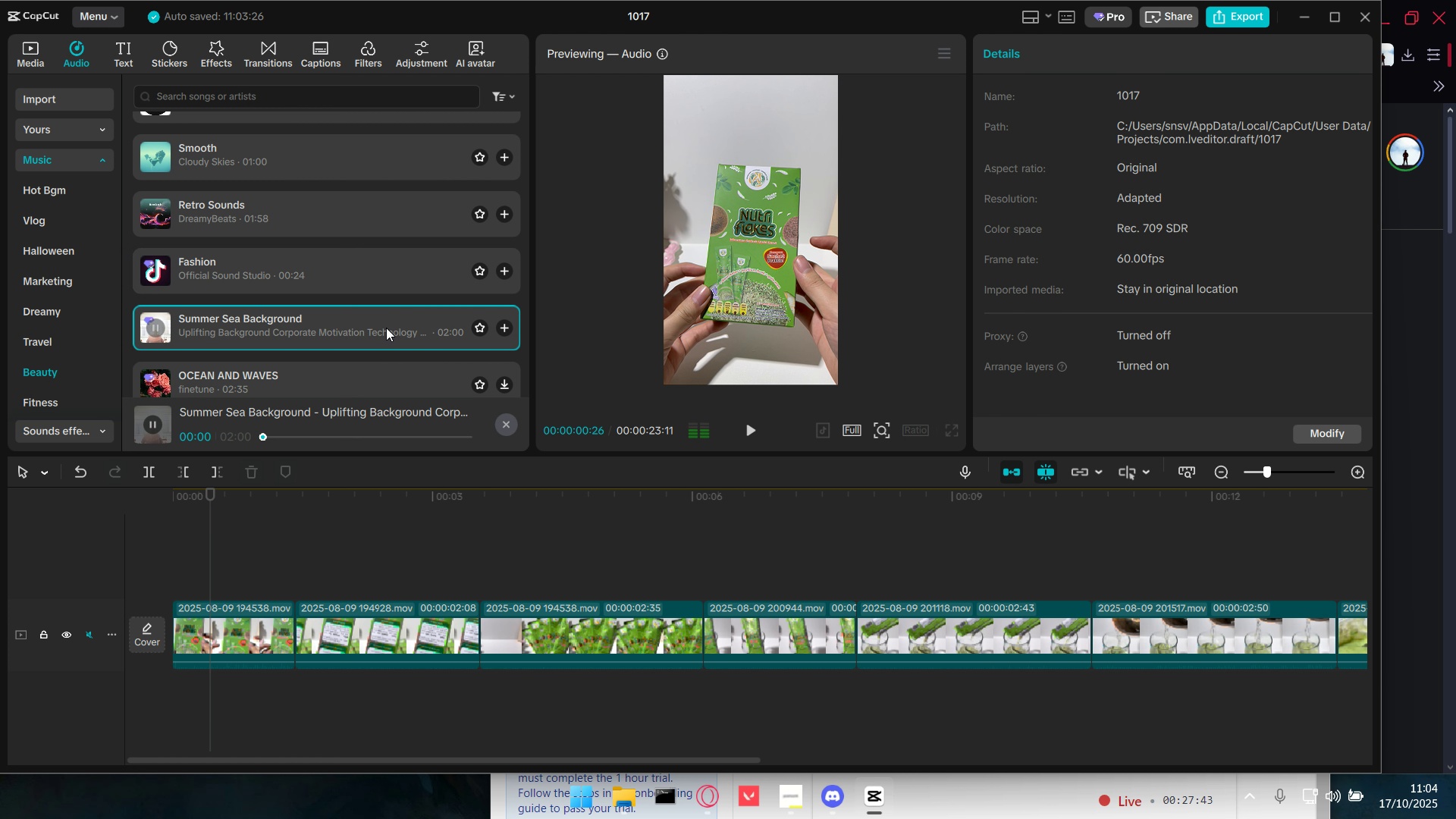 
scroll: coordinate [386, 328], scroll_direction: down, amount: 1.0
 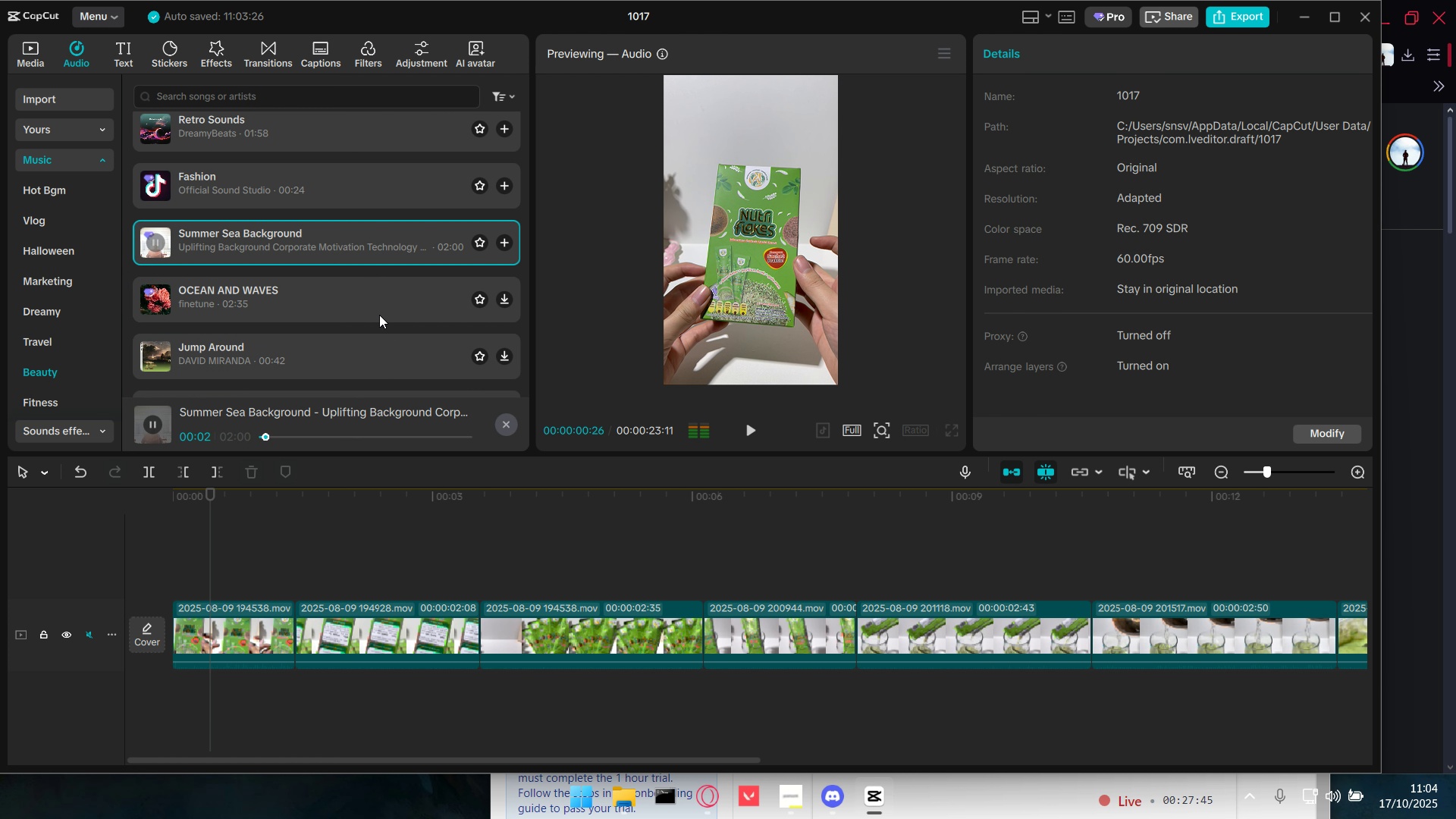 
left_click([373, 303])
 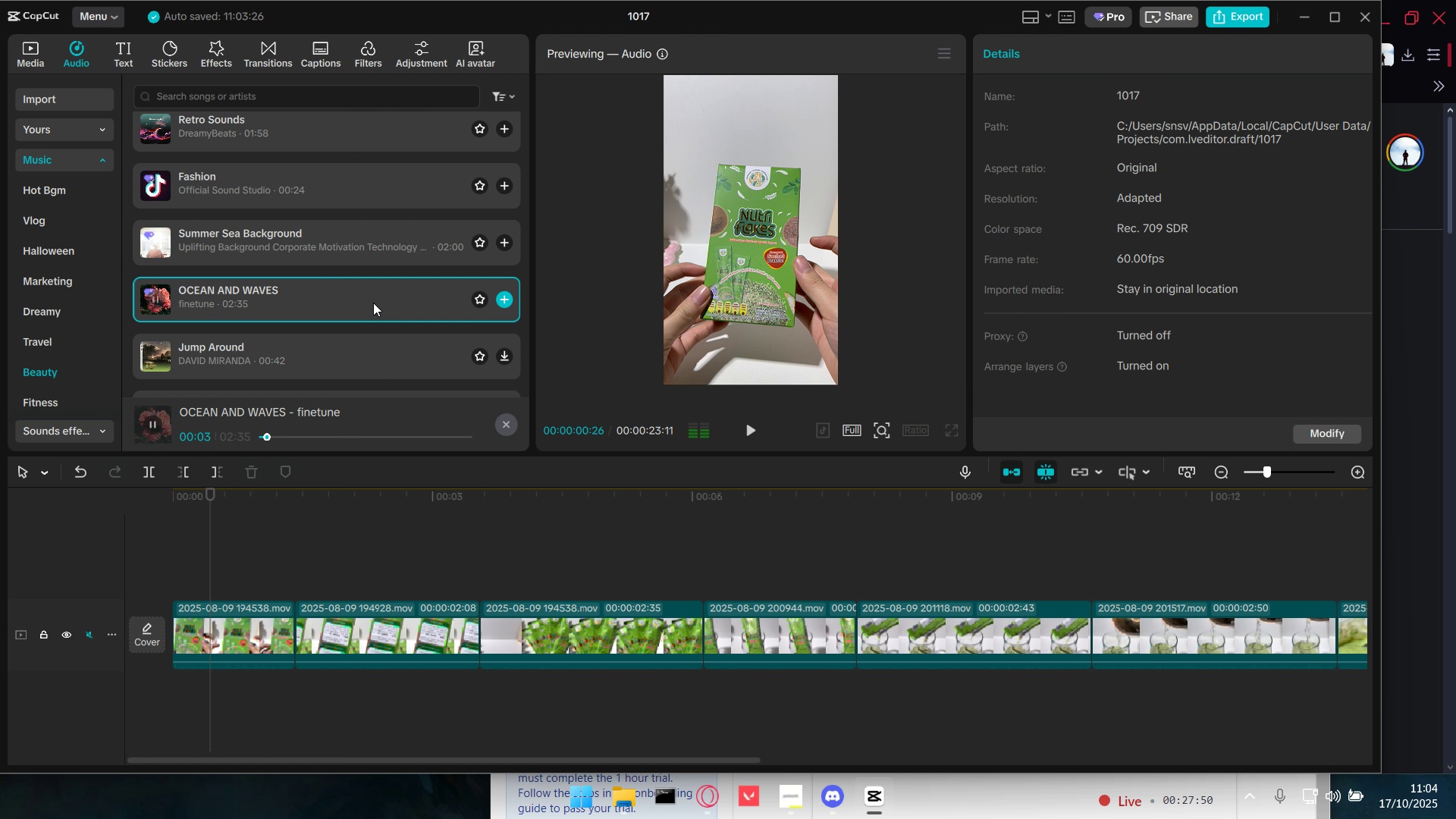 
wait(5.53)
 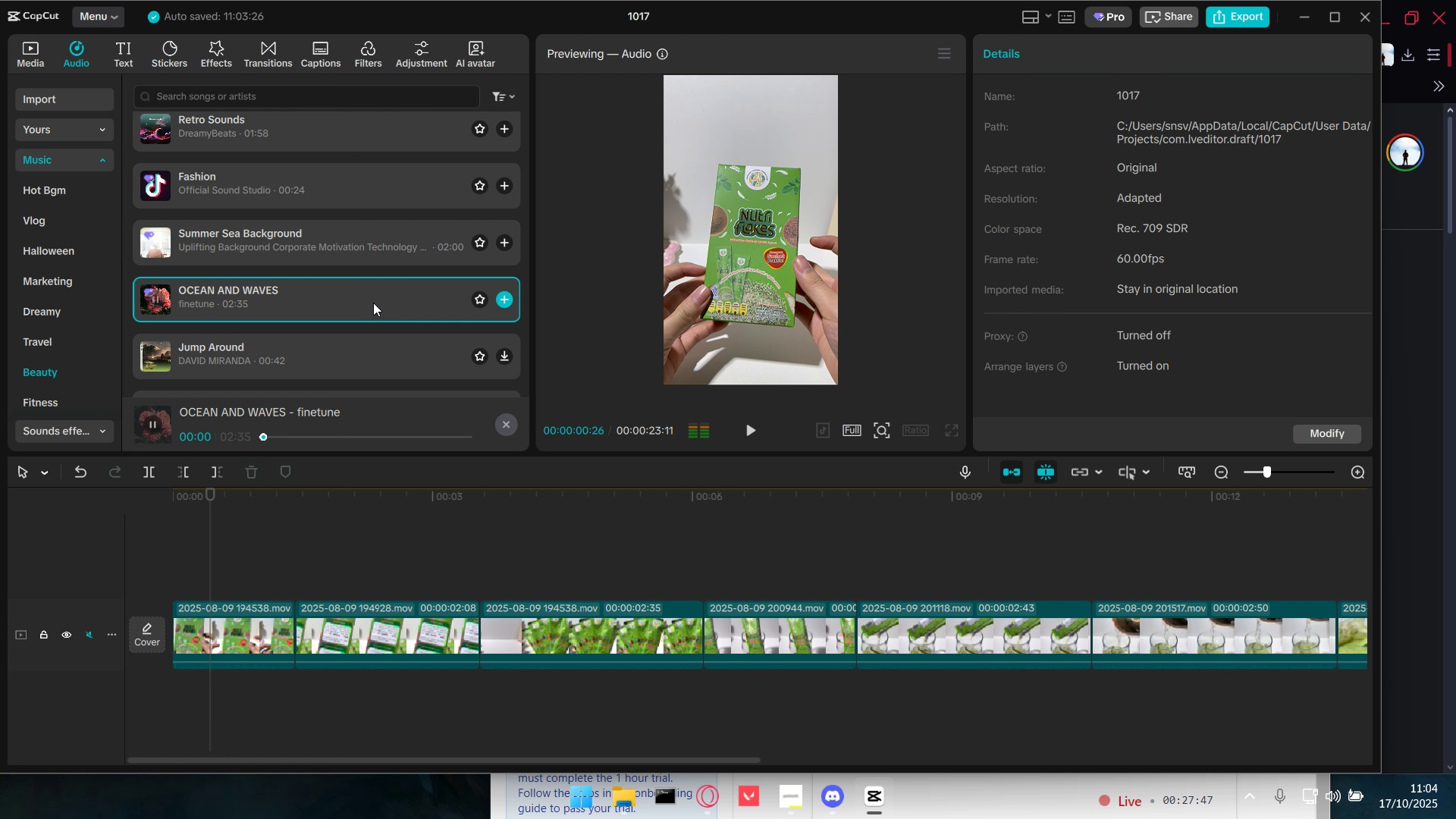 
scroll: coordinate [373, 303], scroll_direction: down, amount: 1.0
 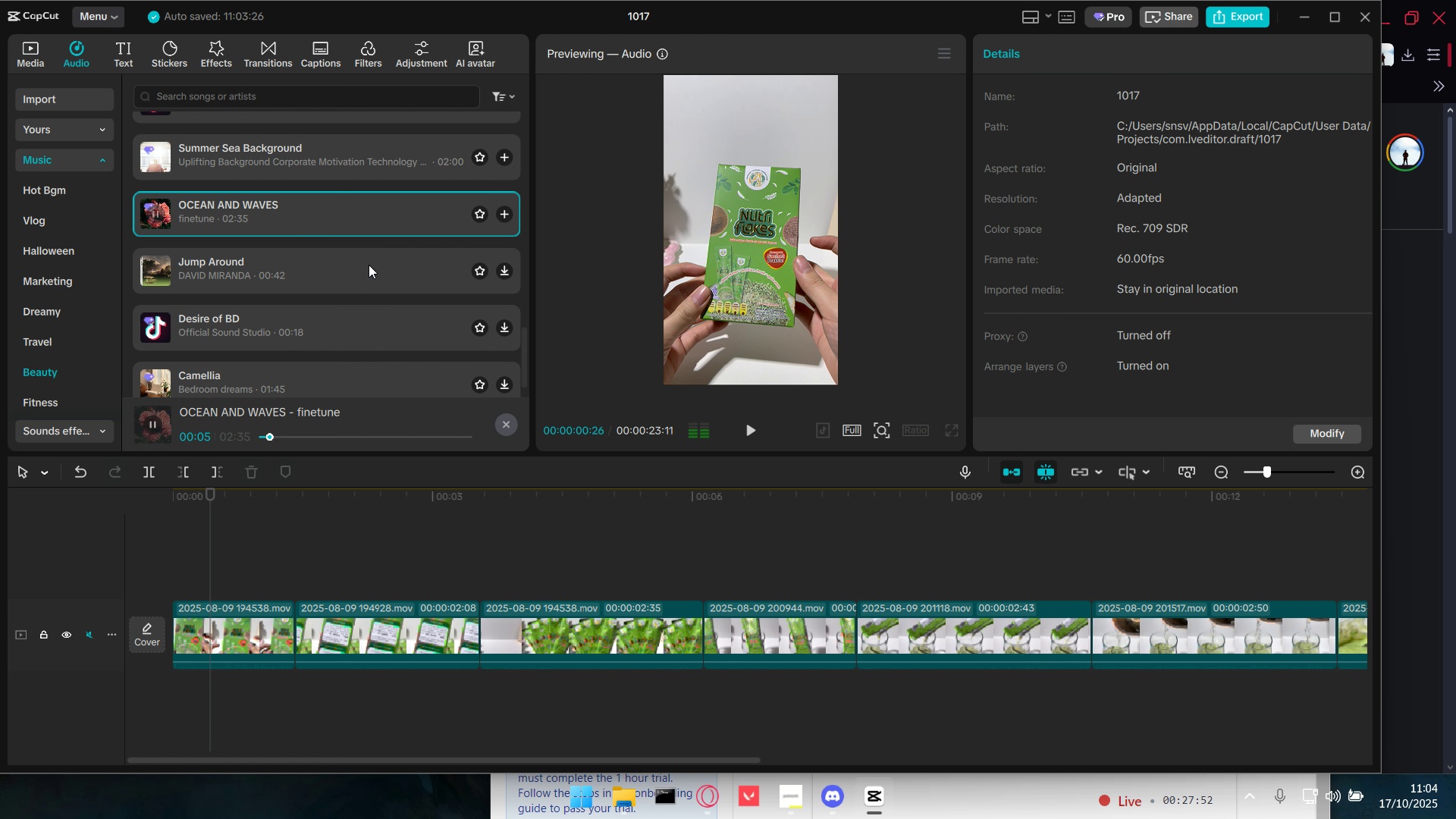 
left_click([369, 265])
 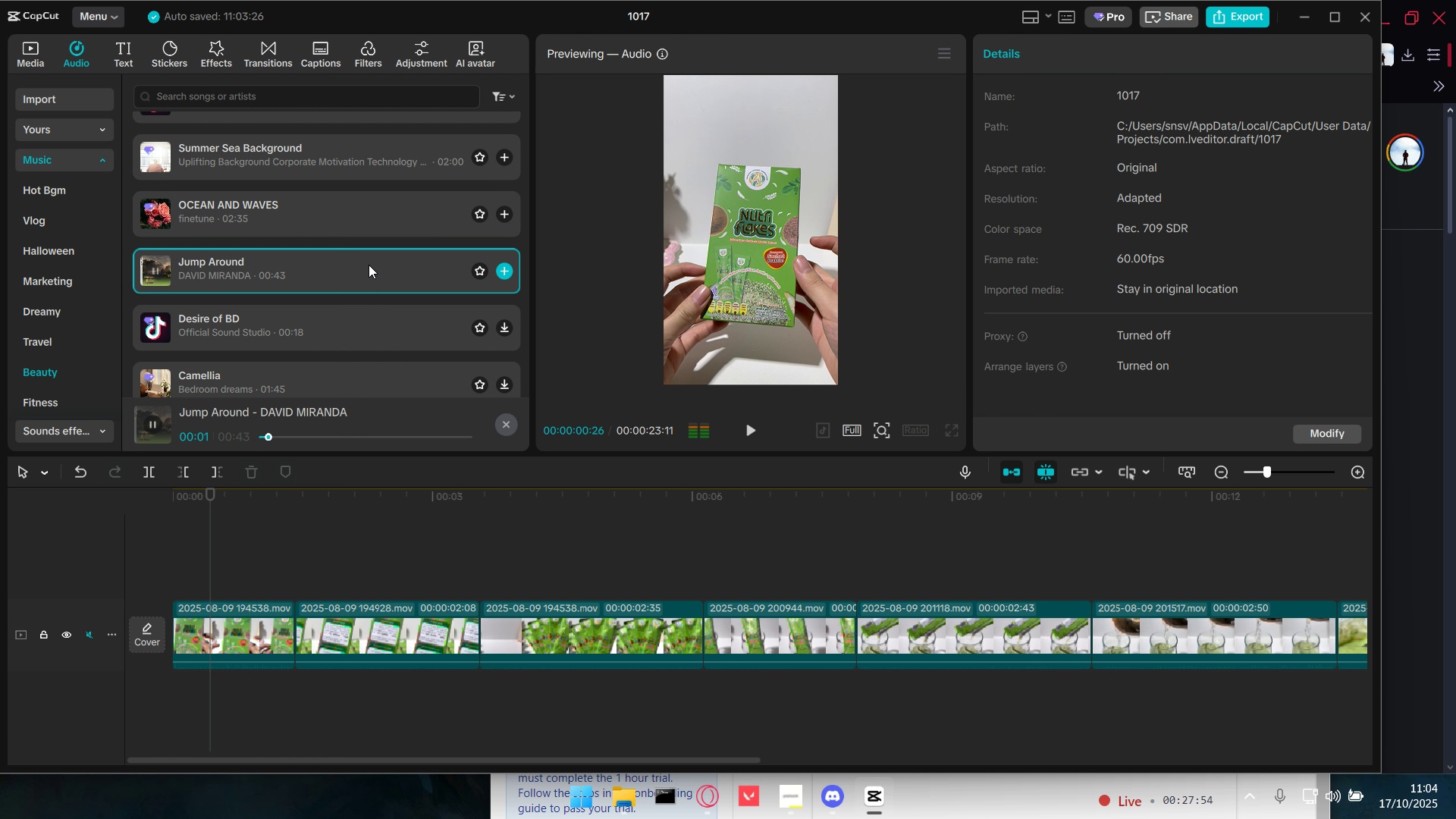 
scroll: coordinate [369, 265], scroll_direction: down, amount: 1.0
 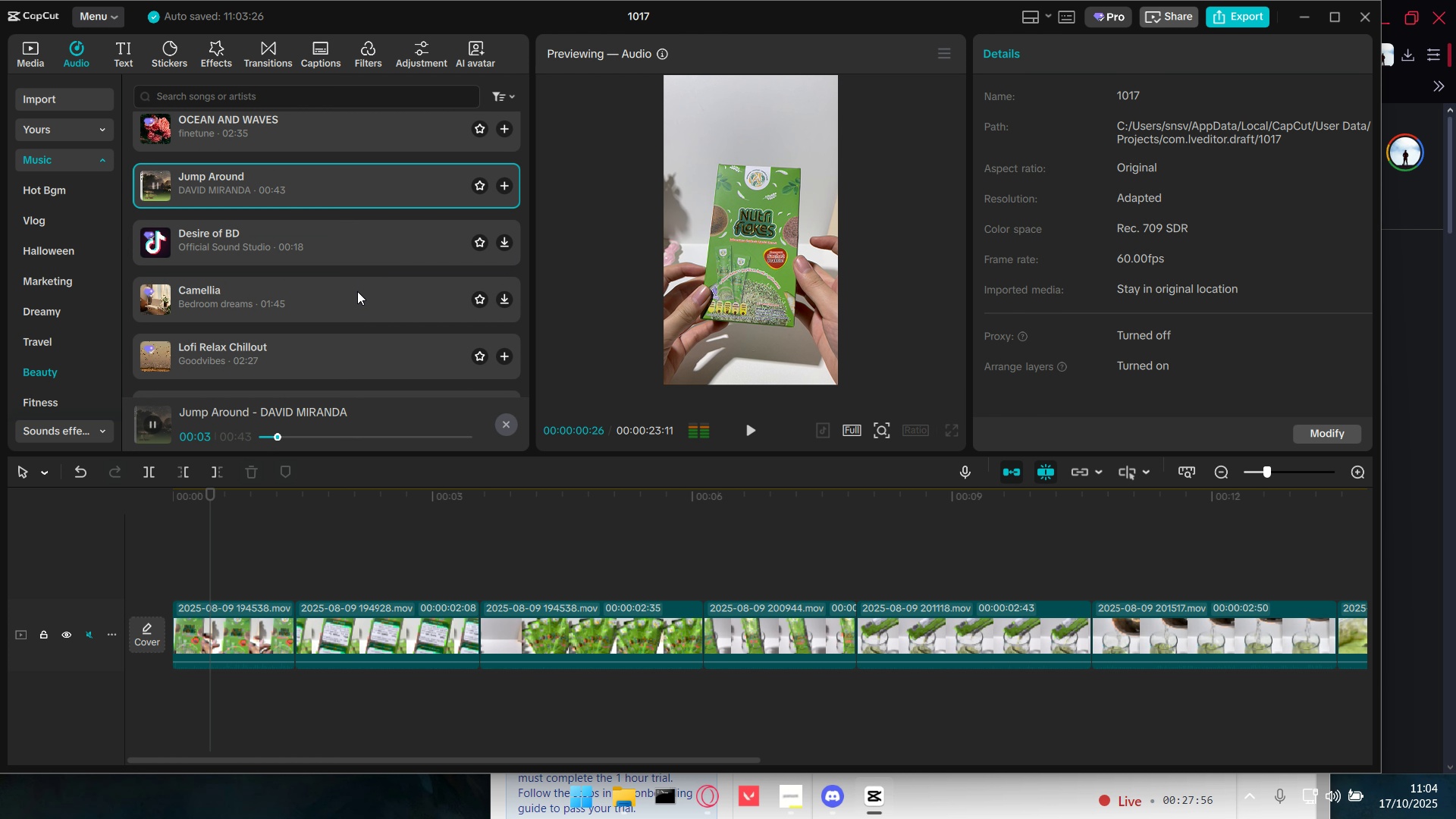 
left_click([356, 294])
 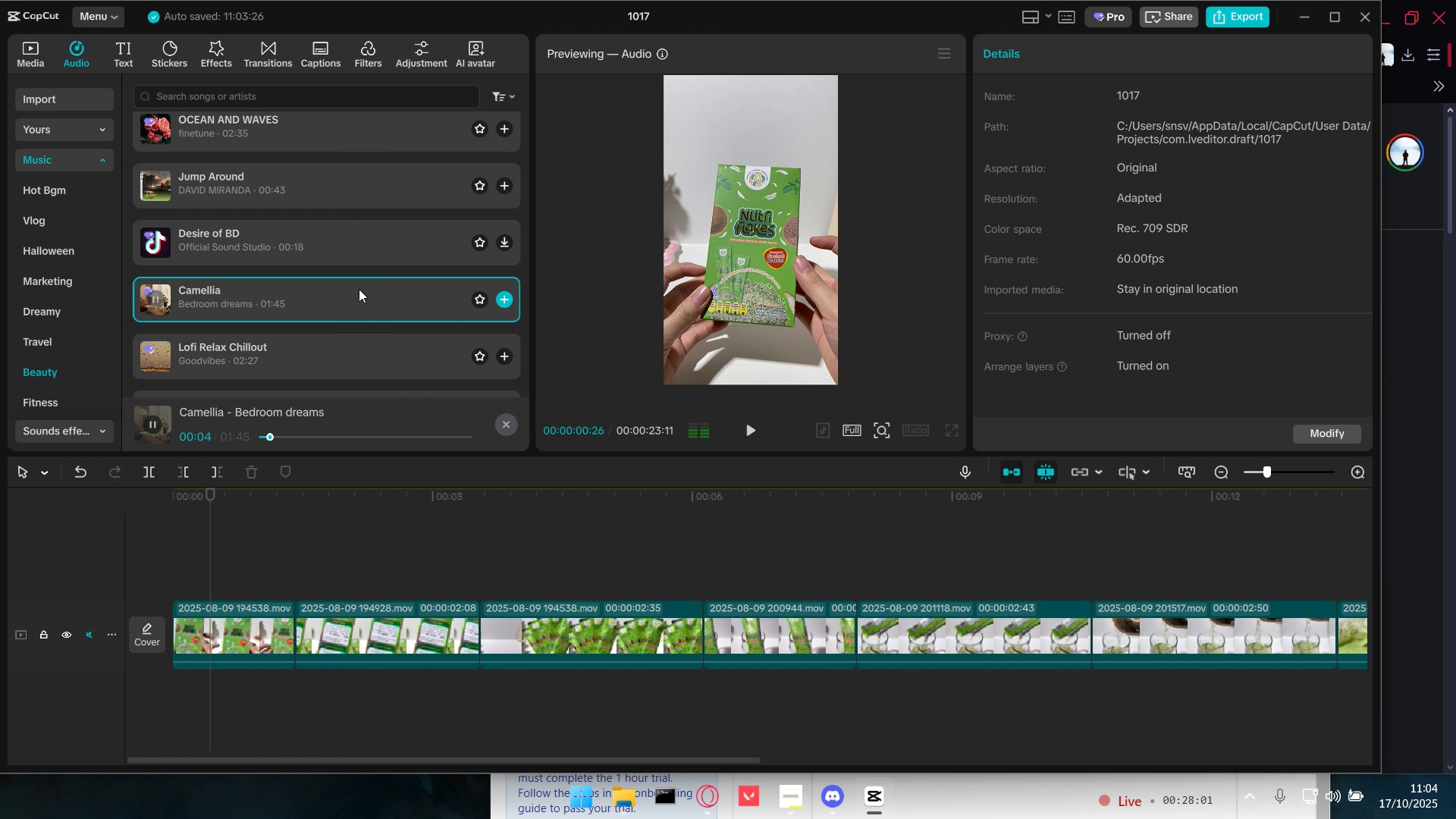 
wait(6.32)
 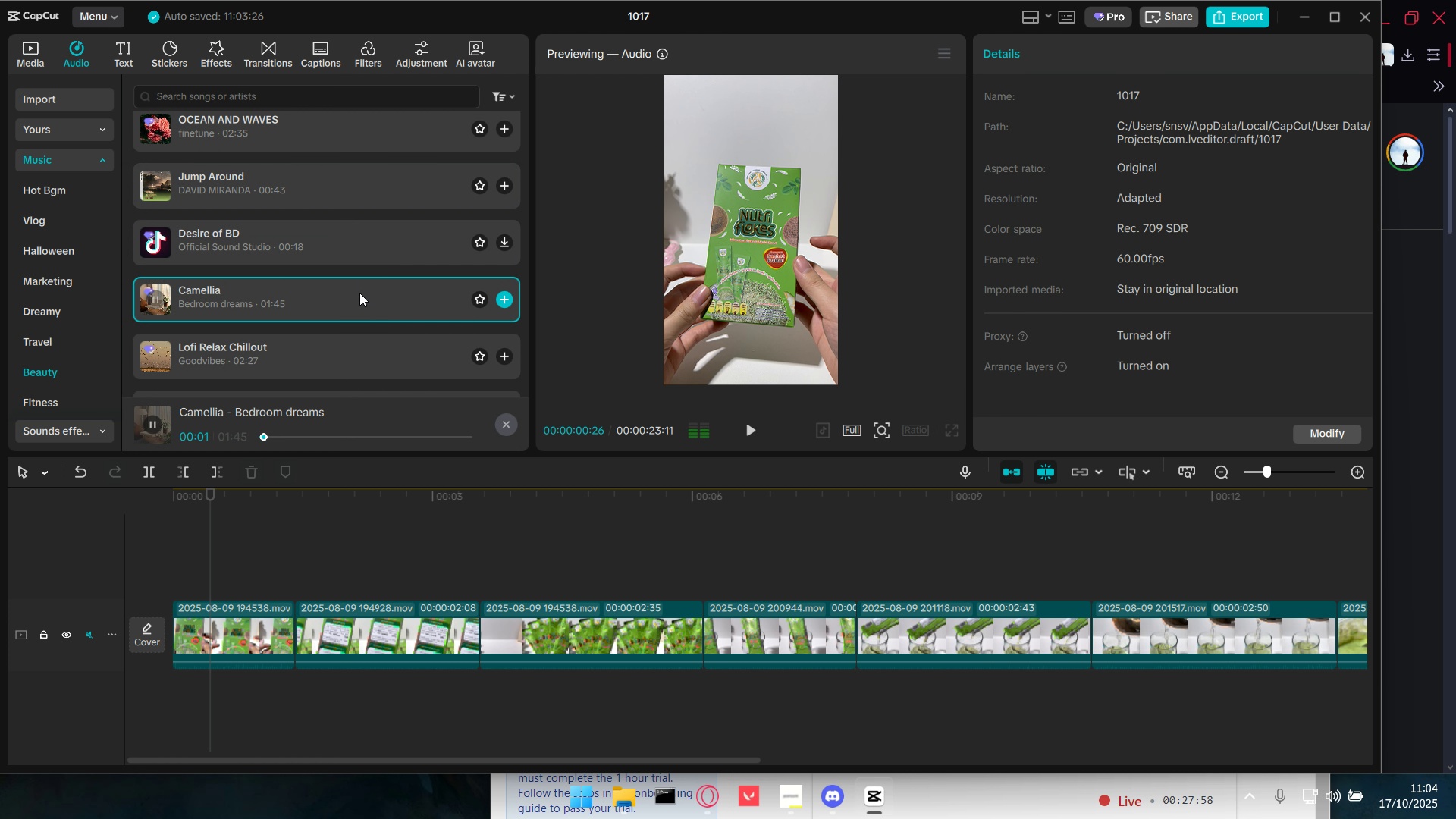 
scroll: coordinate [367, 297], scroll_direction: down, amount: 1.0
 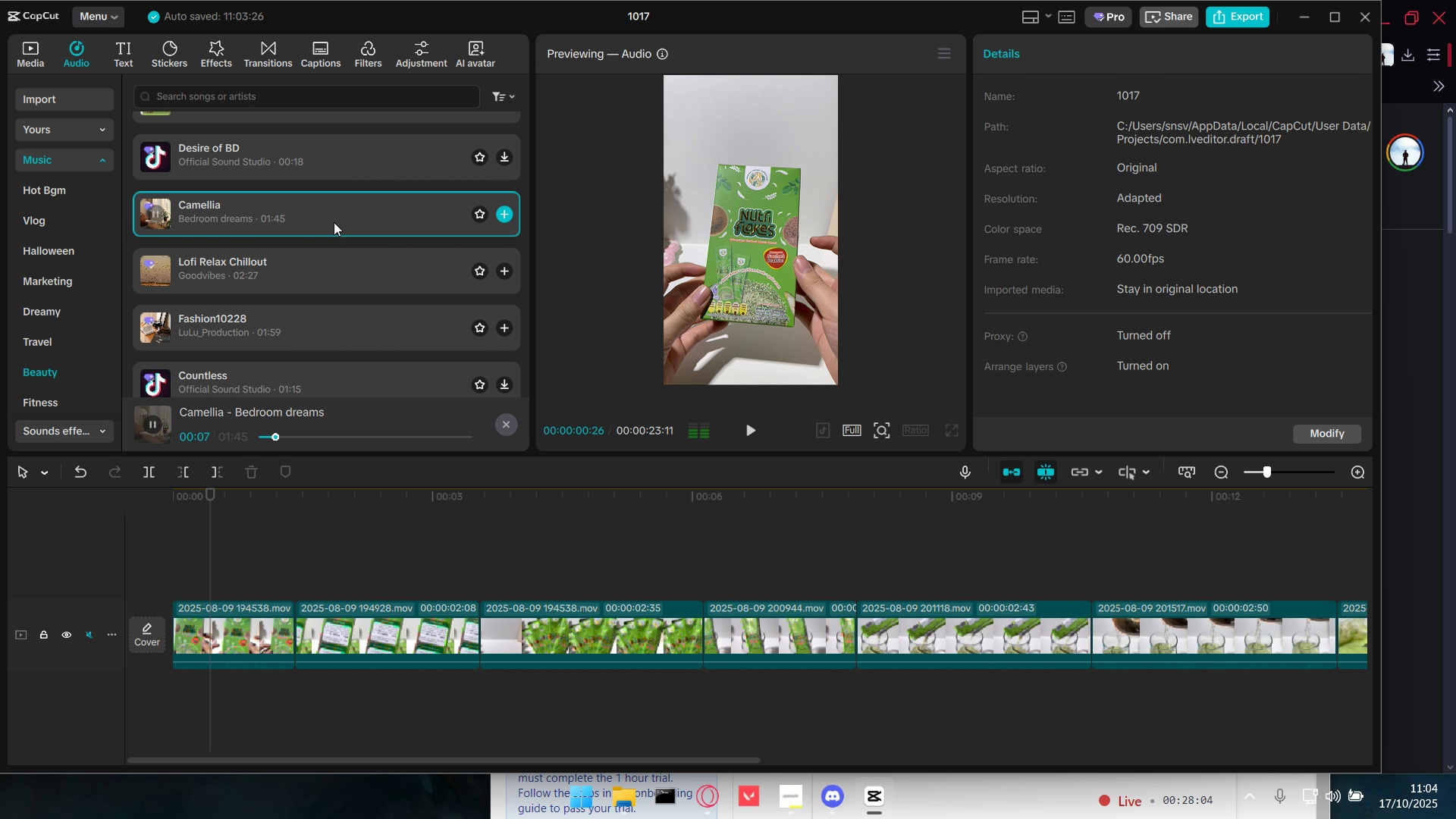 
left_click_drag(start_coordinate=[332, 214], to_coordinate=[167, 691])
 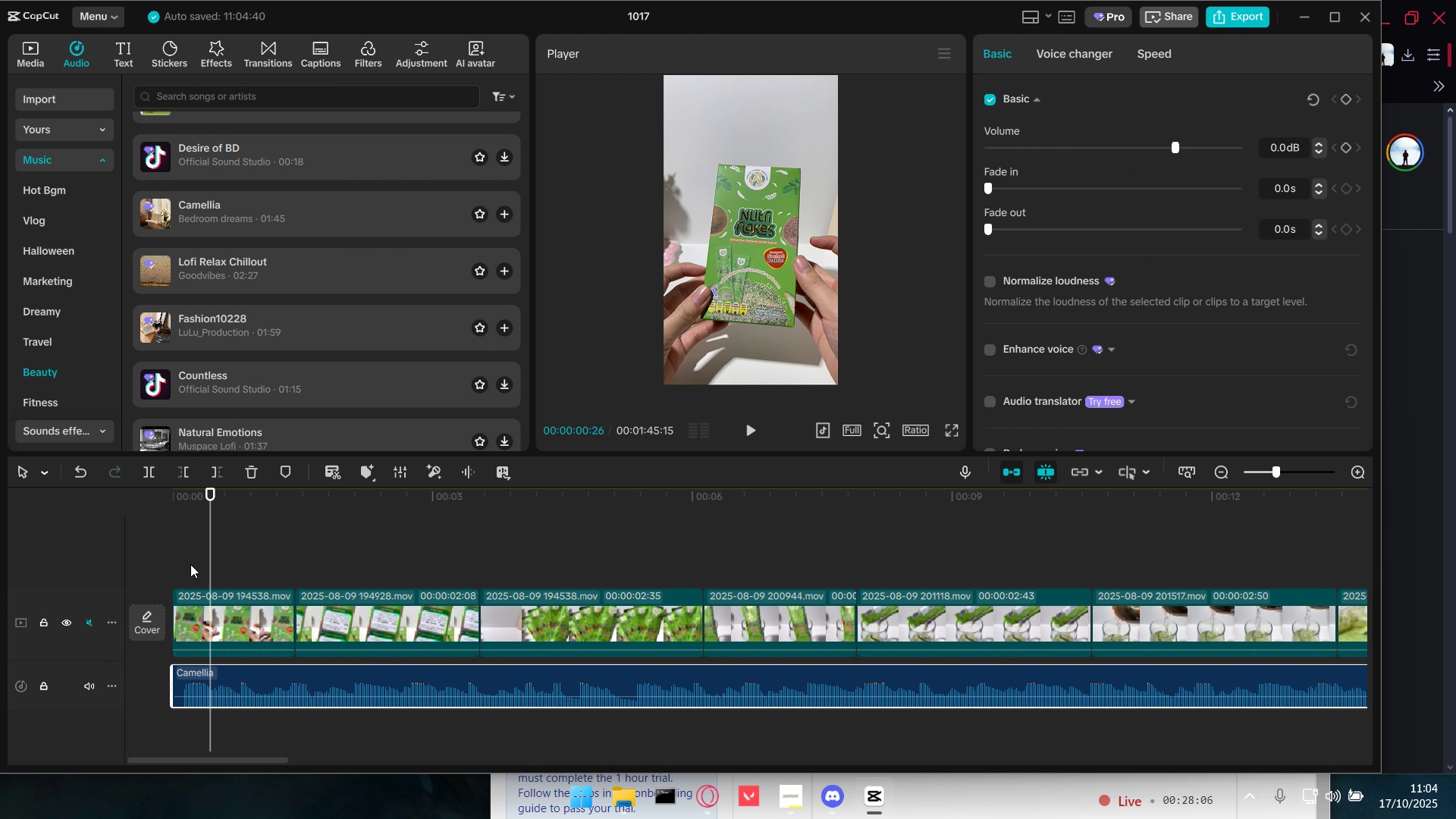 
left_click([190, 563])
 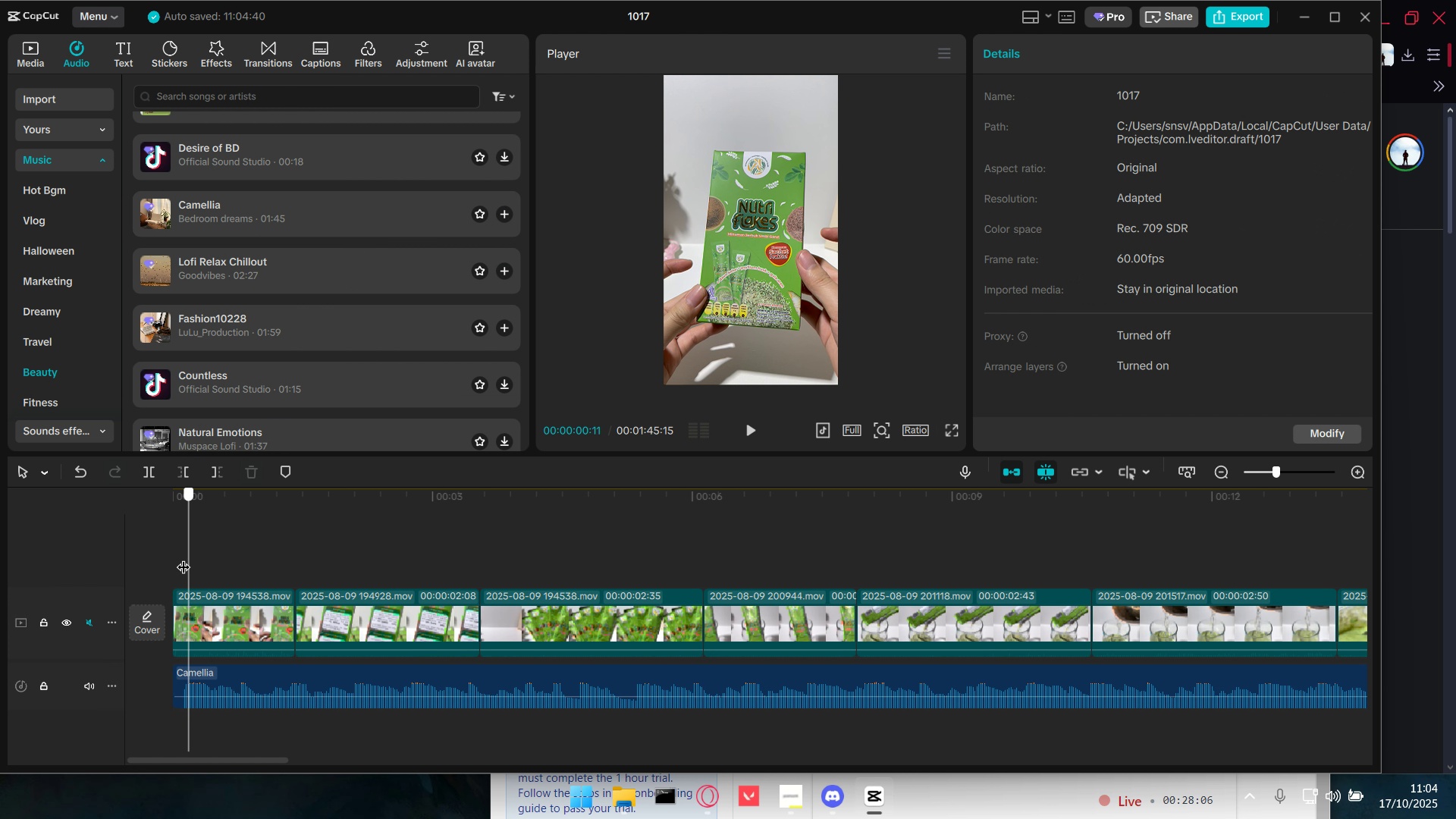 
left_click_drag(start_coordinate=[190, 560], to_coordinate=[161, 551])
 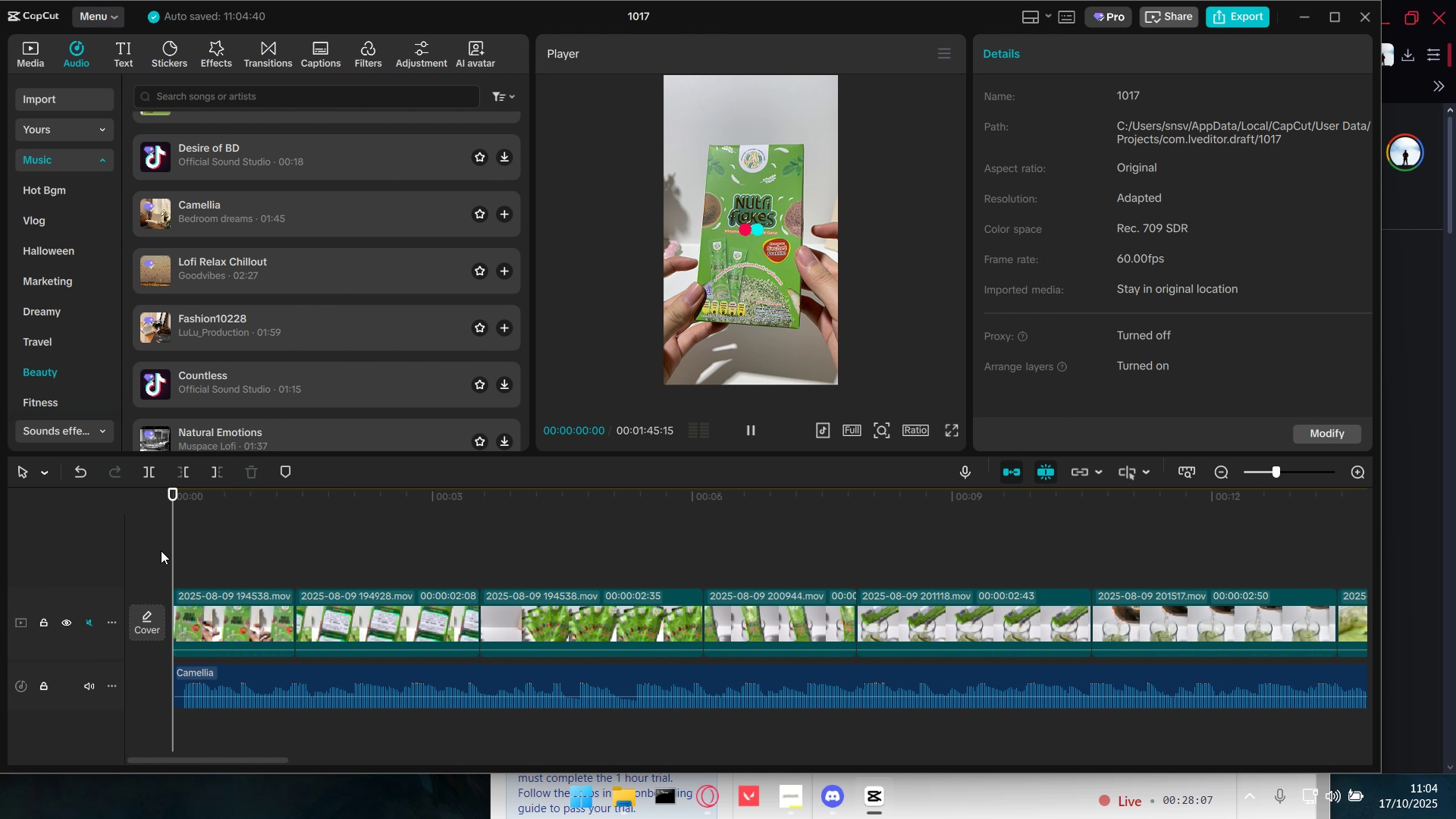 
key(Space)
 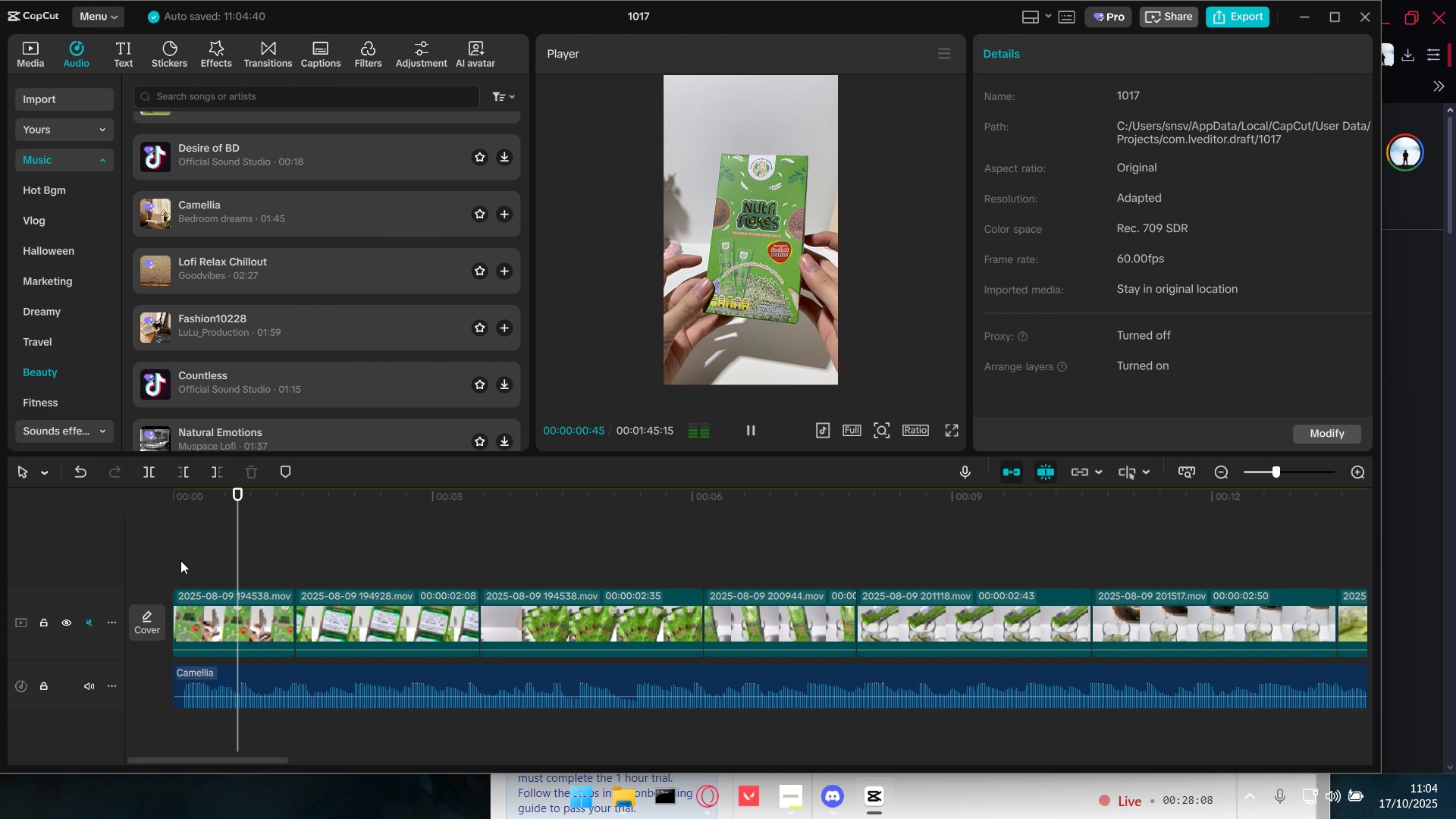 
key(Space)
 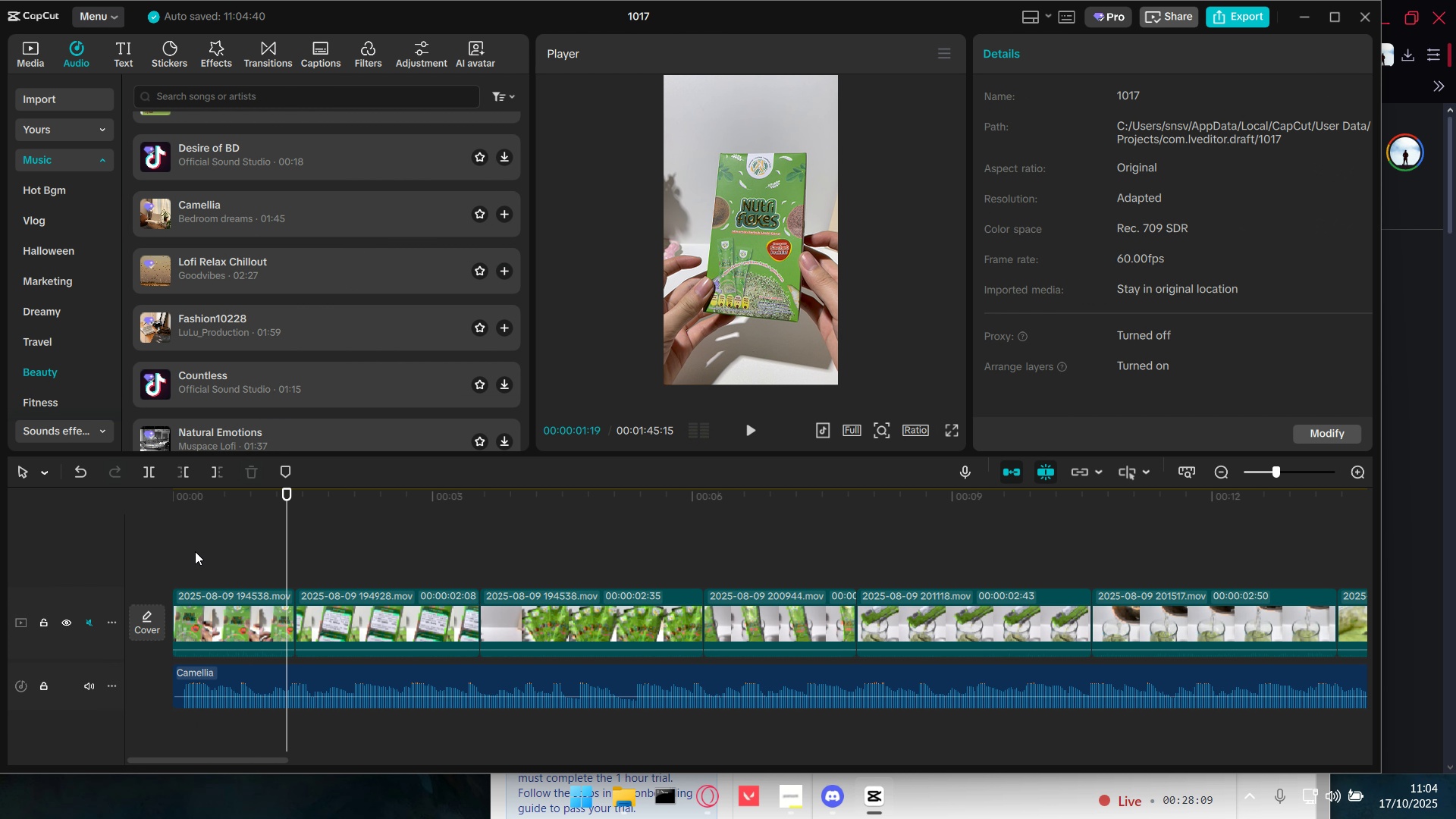 
key(Space)
 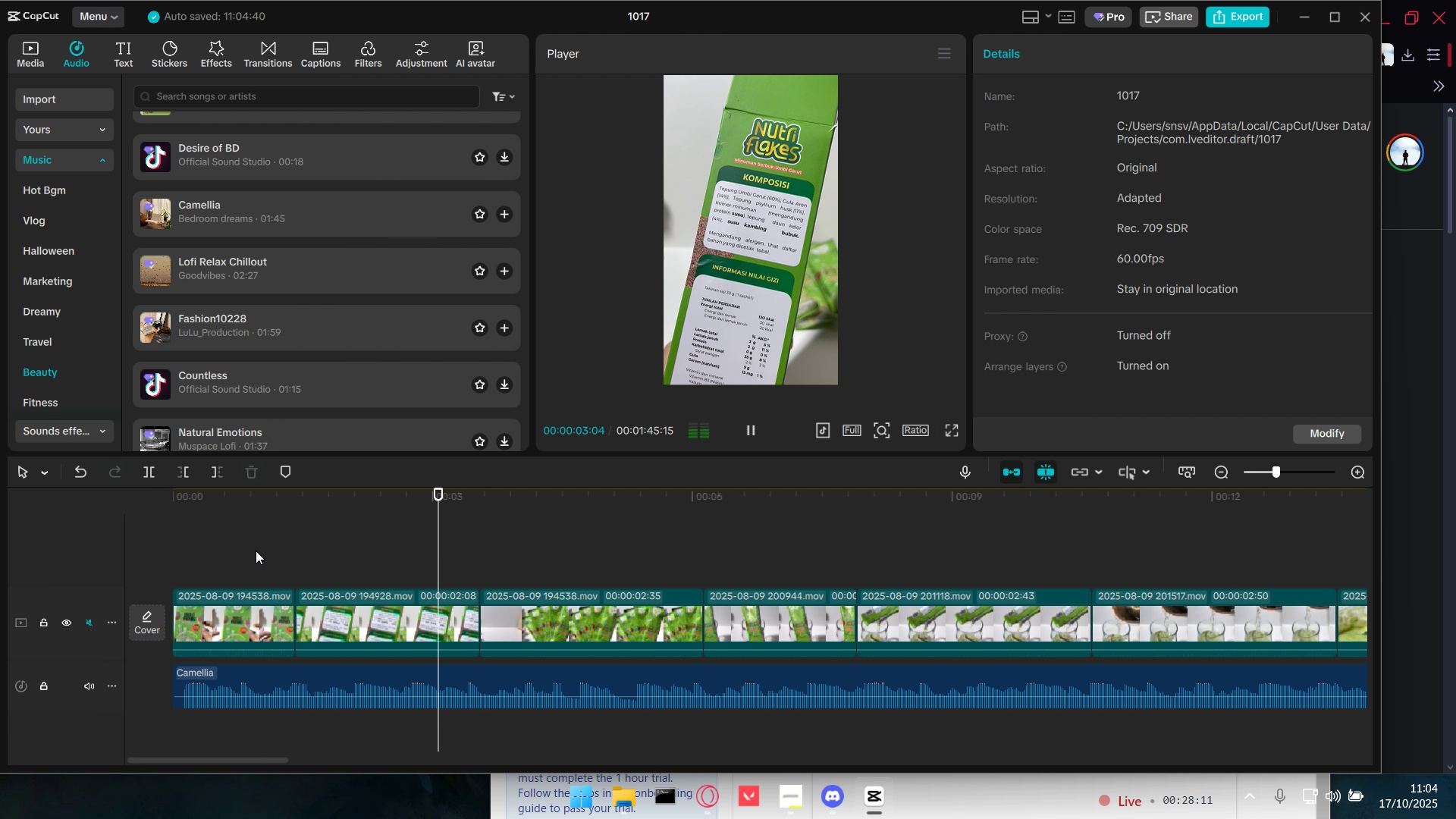 
key(Space)
 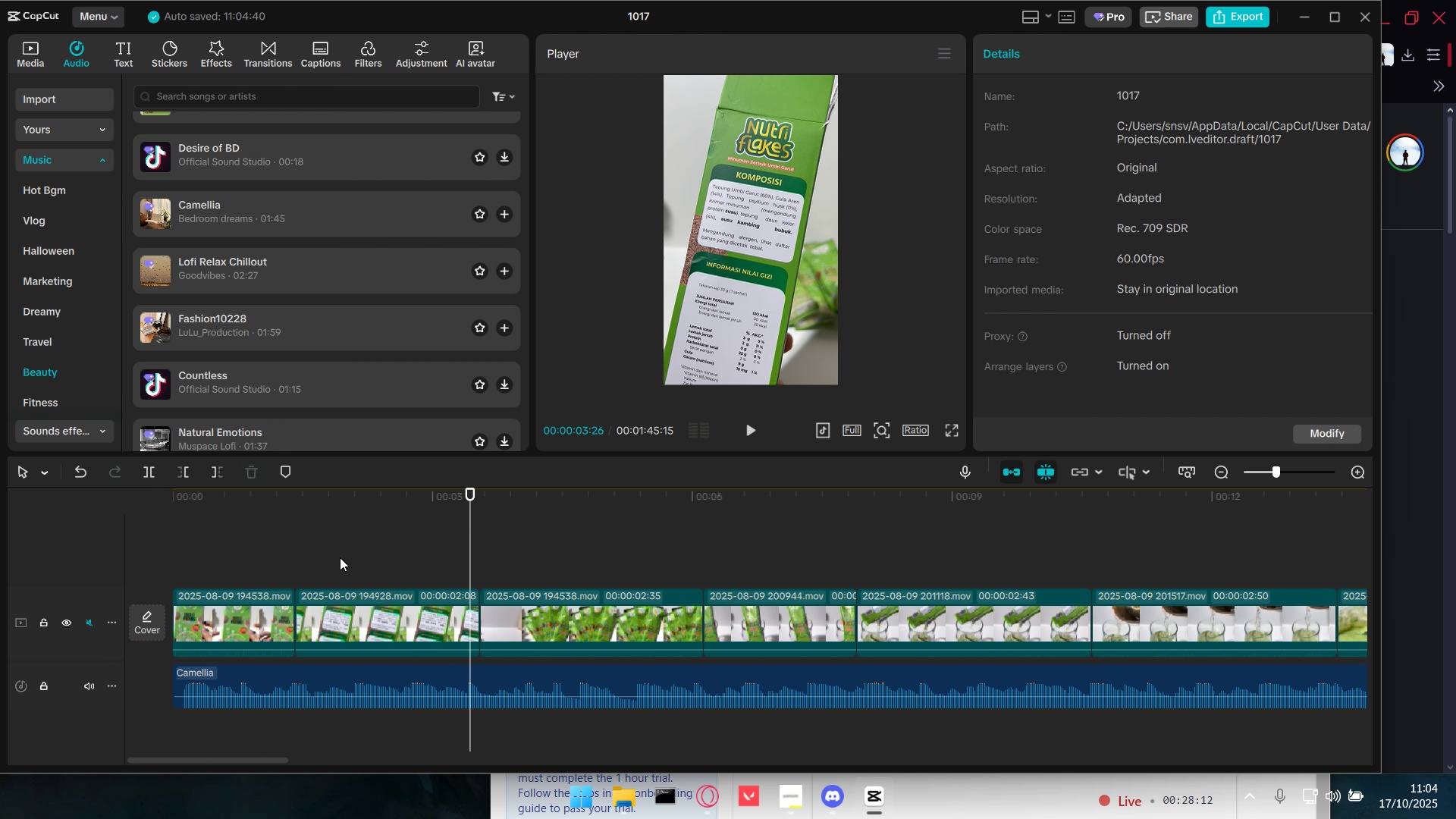 
left_click([340, 557])
 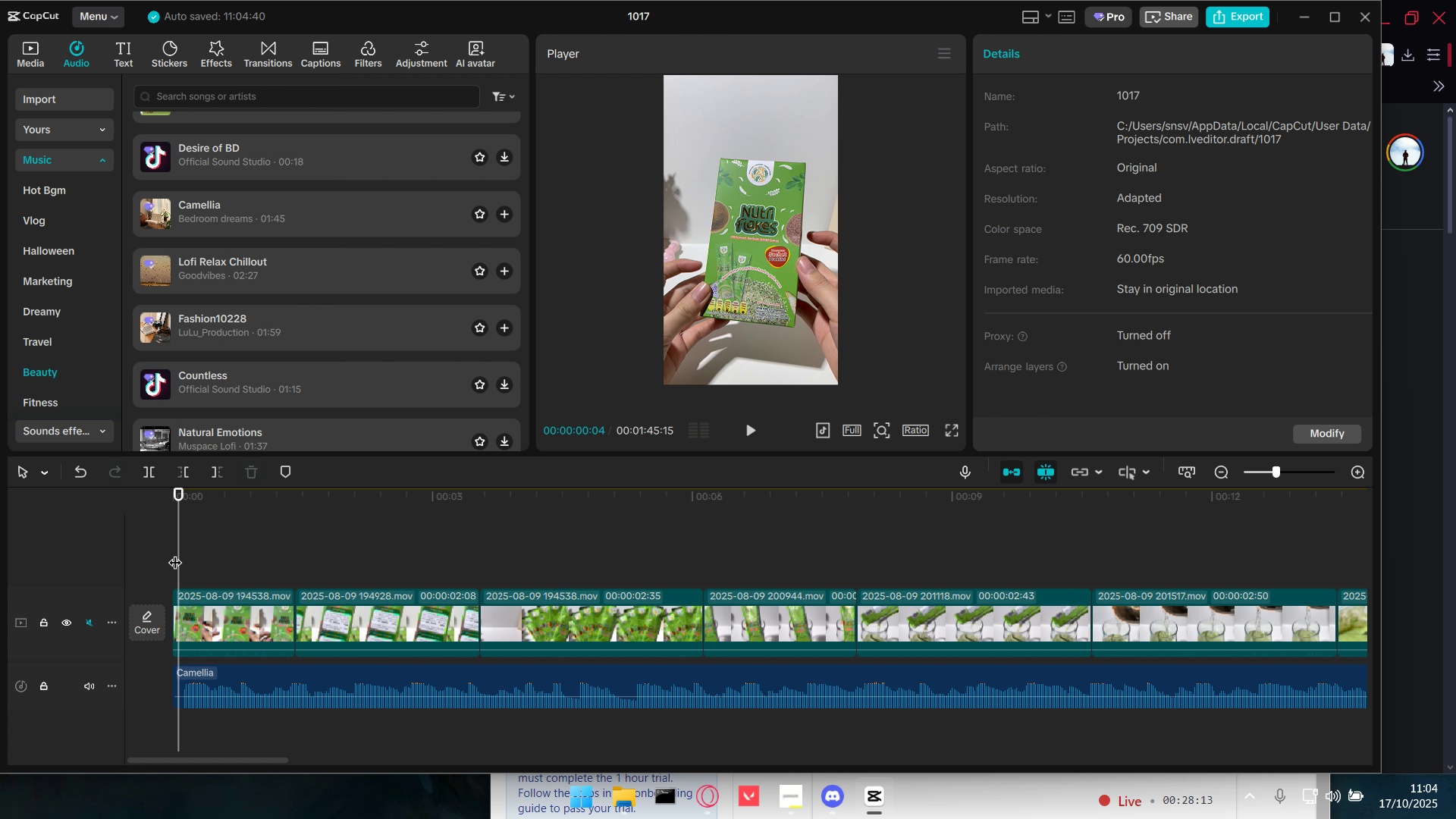 
left_click_drag(start_coordinate=[177, 555], to_coordinate=[167, 556])
 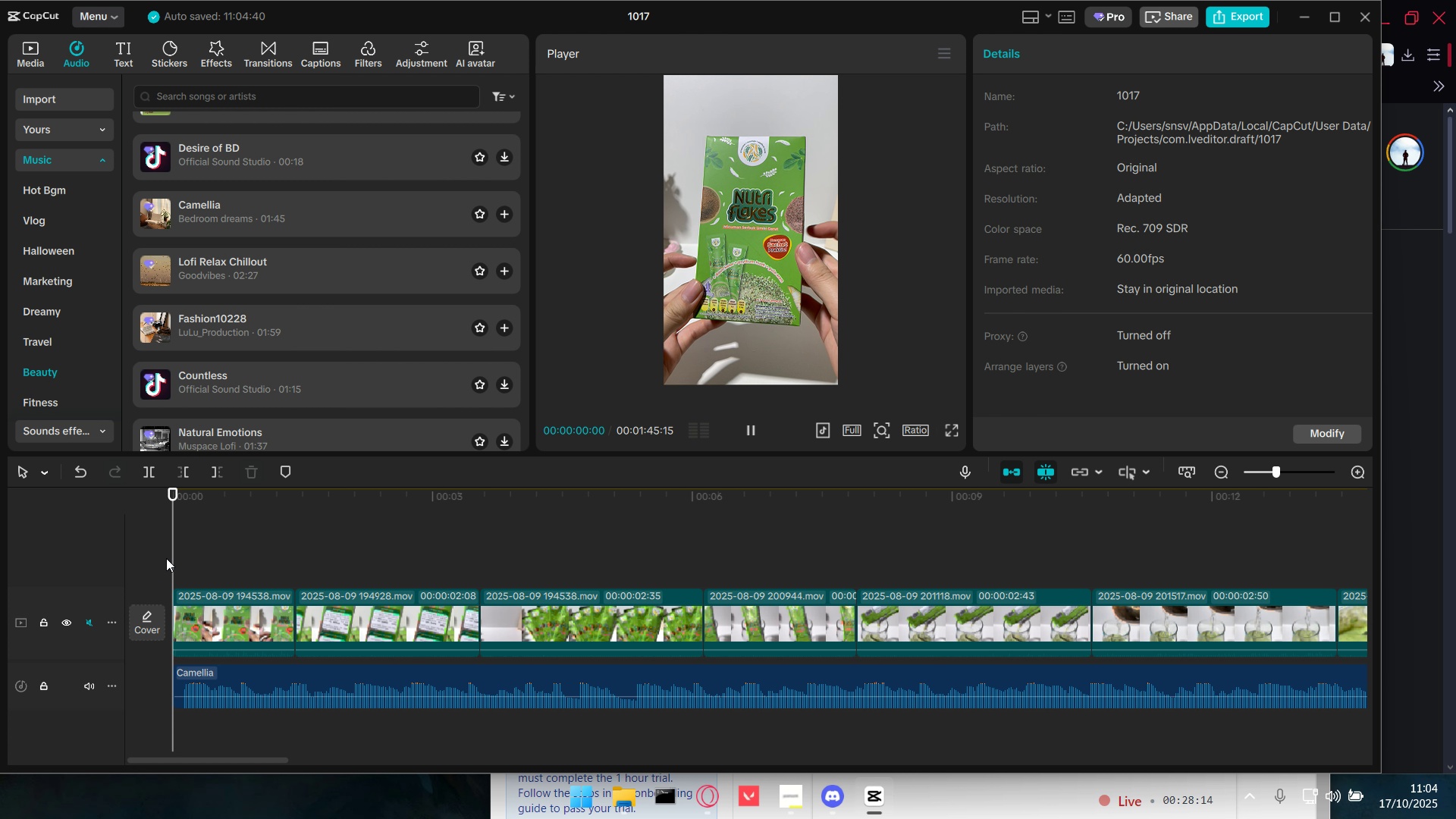 
key(Space)
 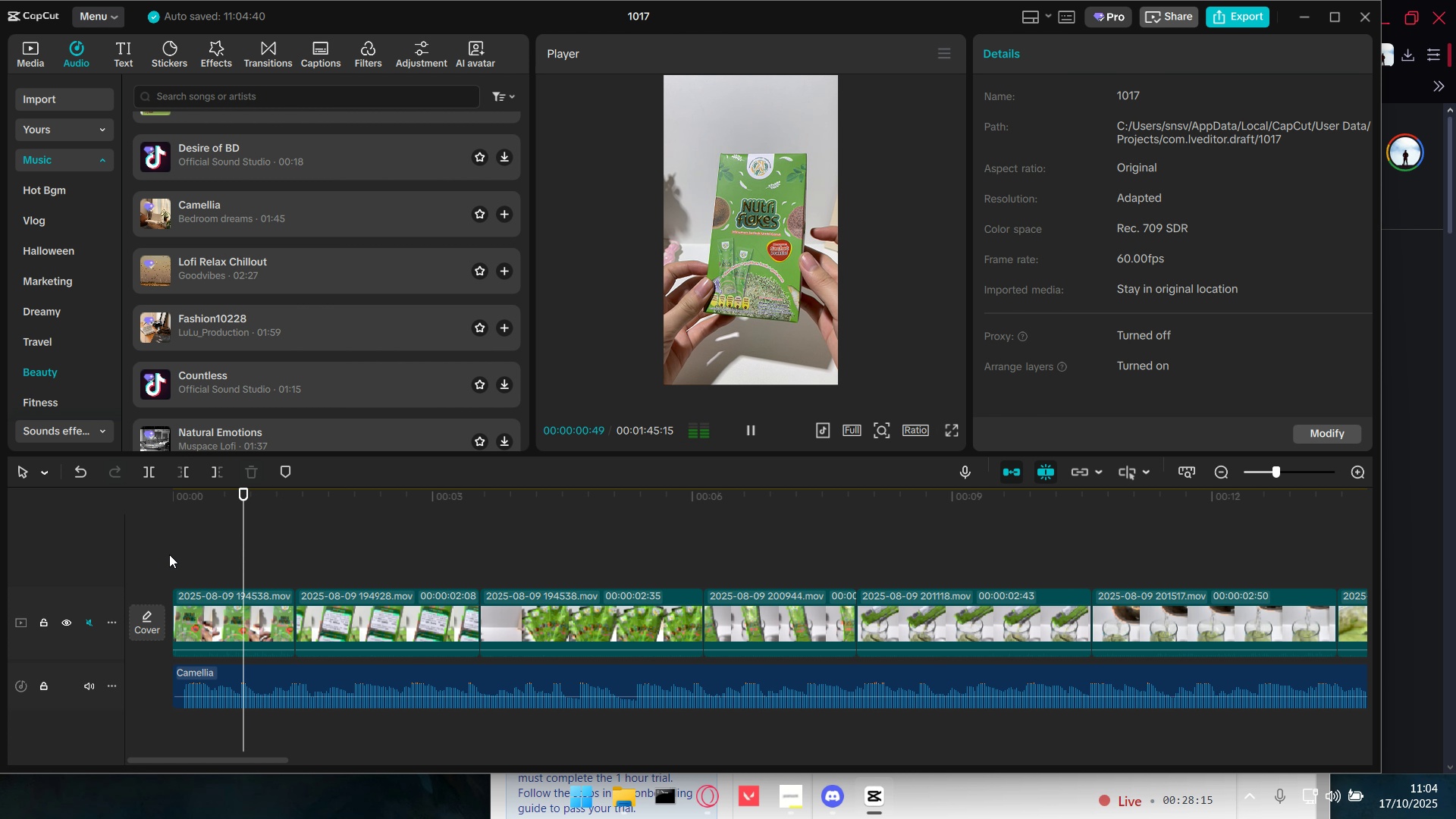 
key(Space)
 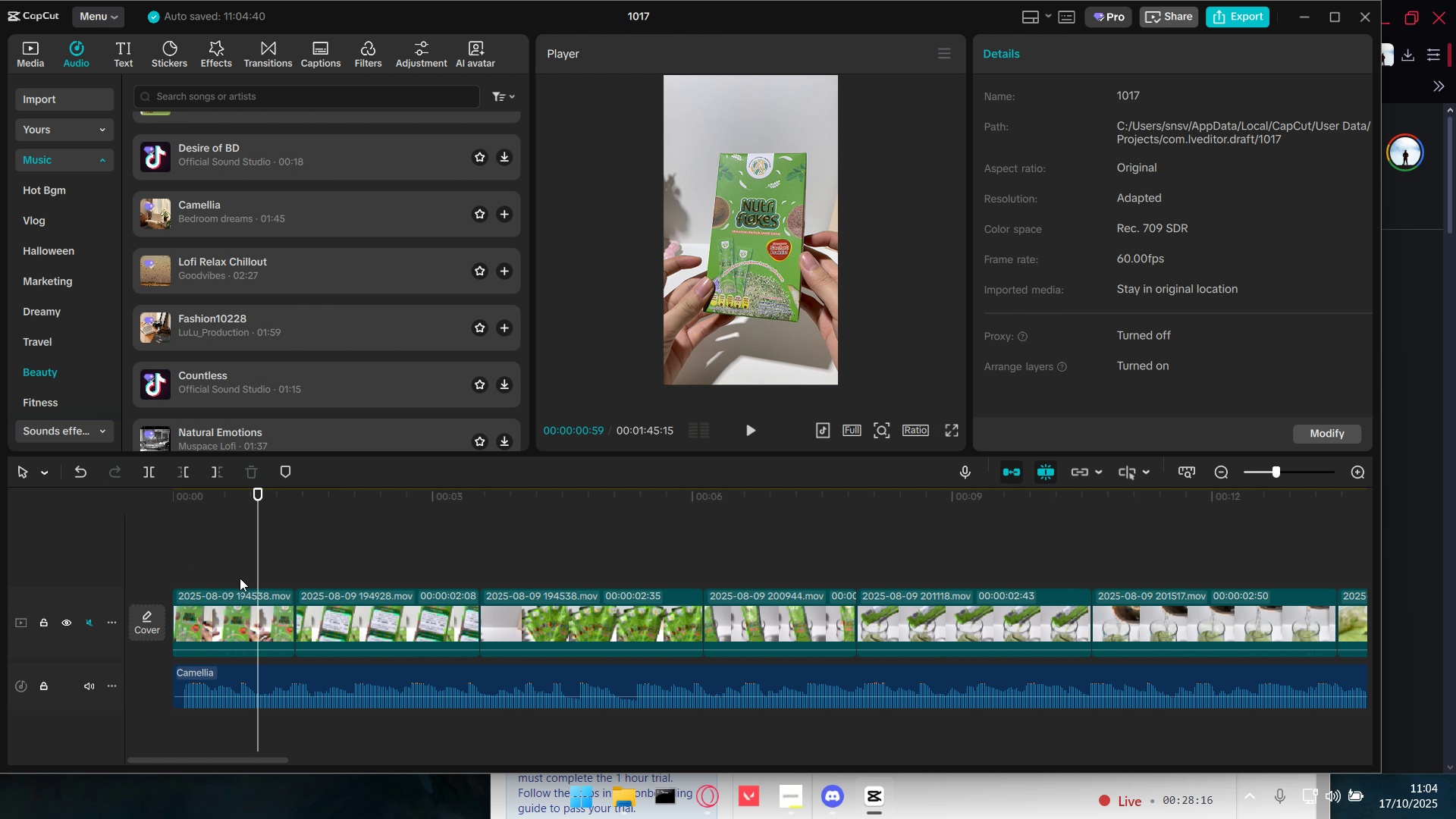 
hold_key(key=ControlLeft, duration=0.48)
scroll: coordinate [262, 590], scroll_direction: up, amount: 5.0
 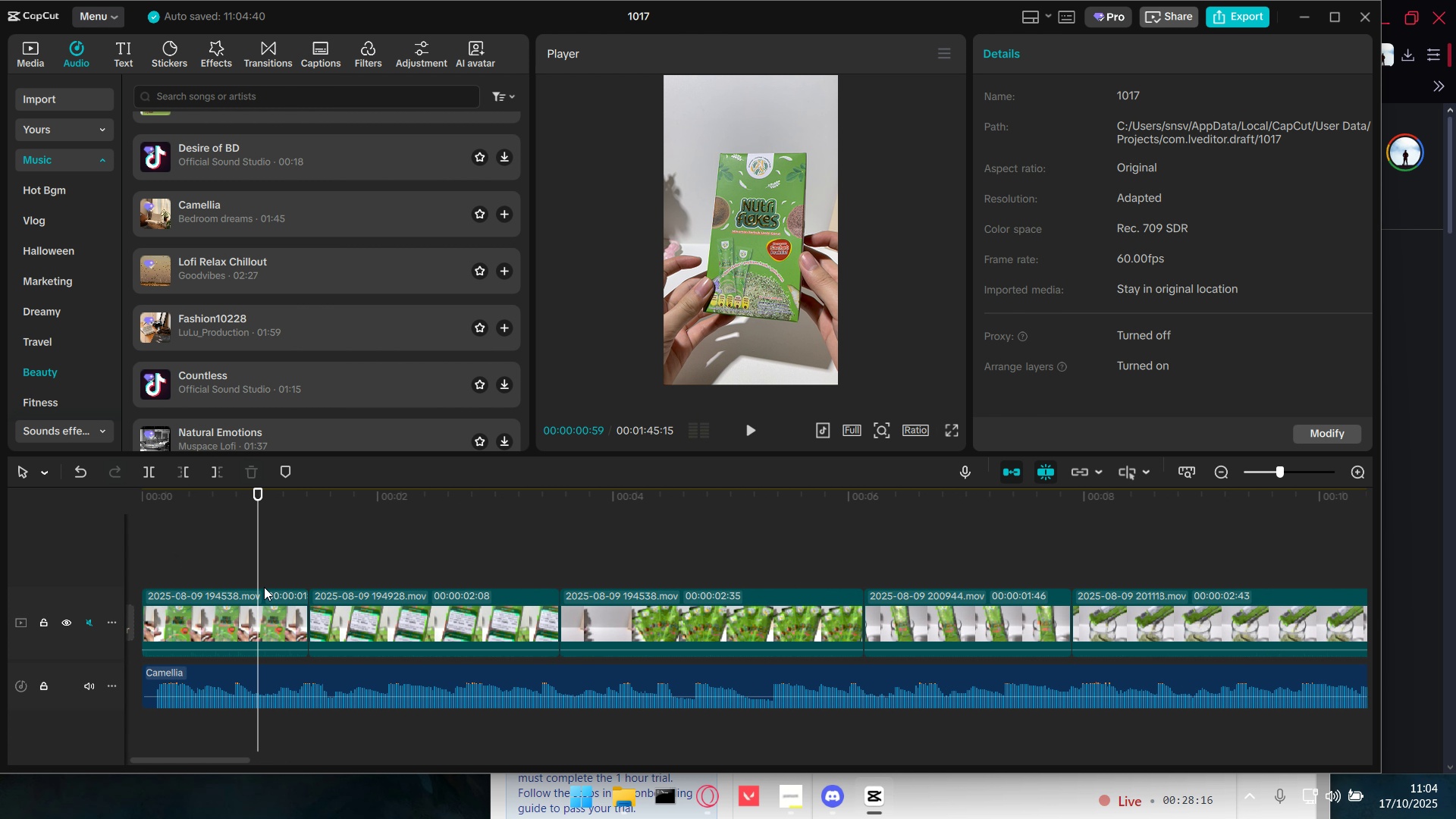 
key(Space)
 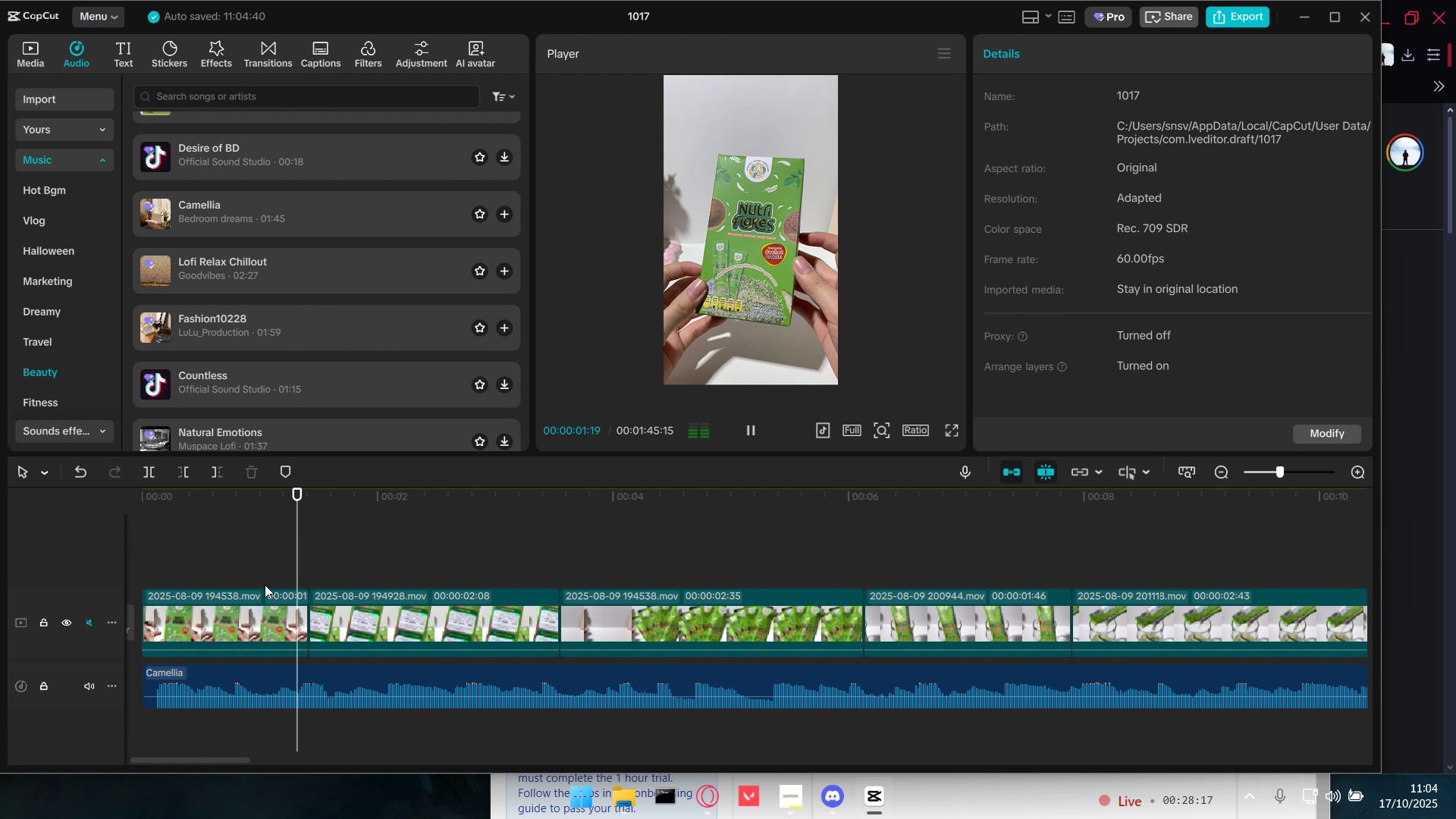 
key(Space)
 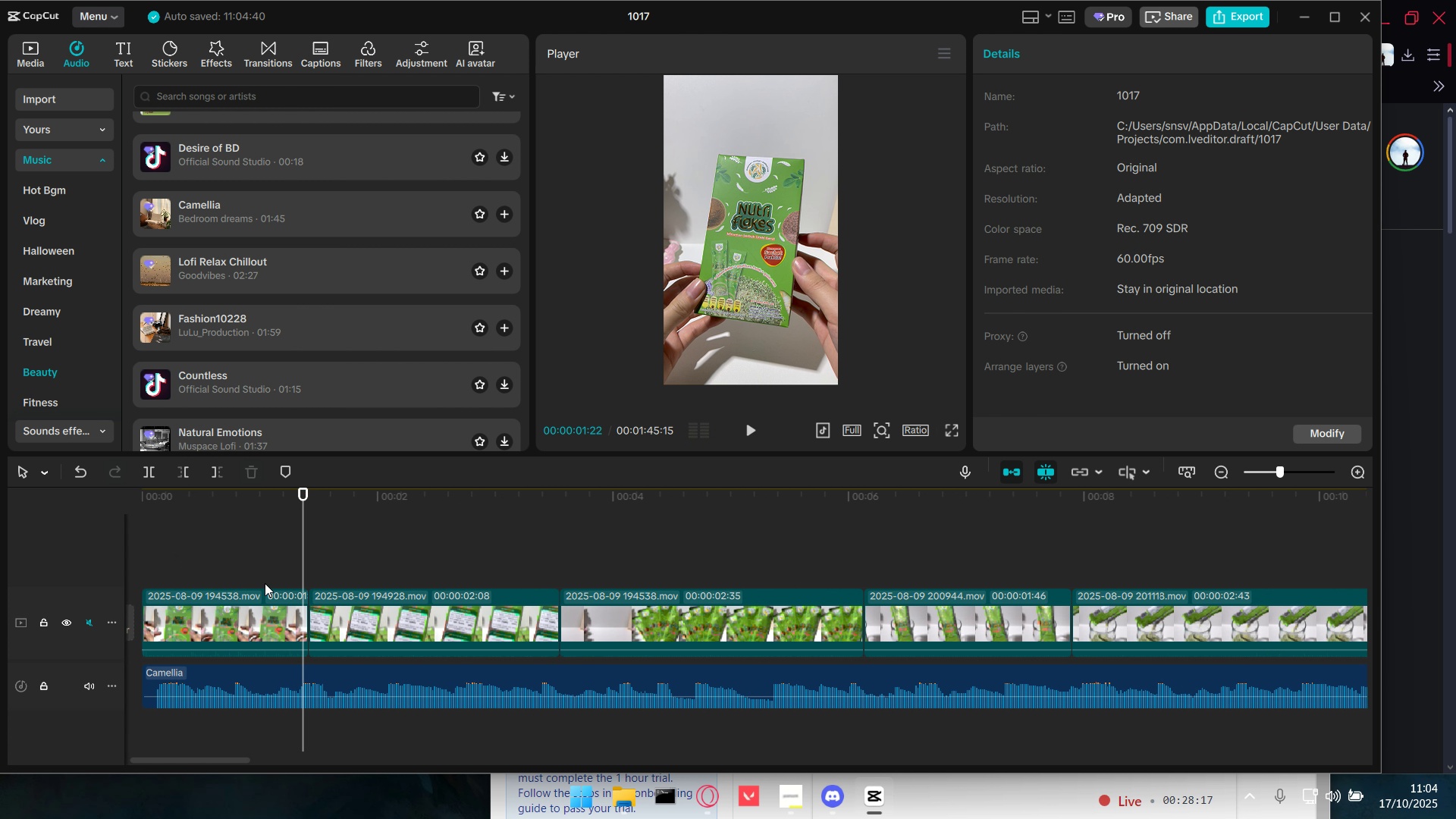 
key(Space)
 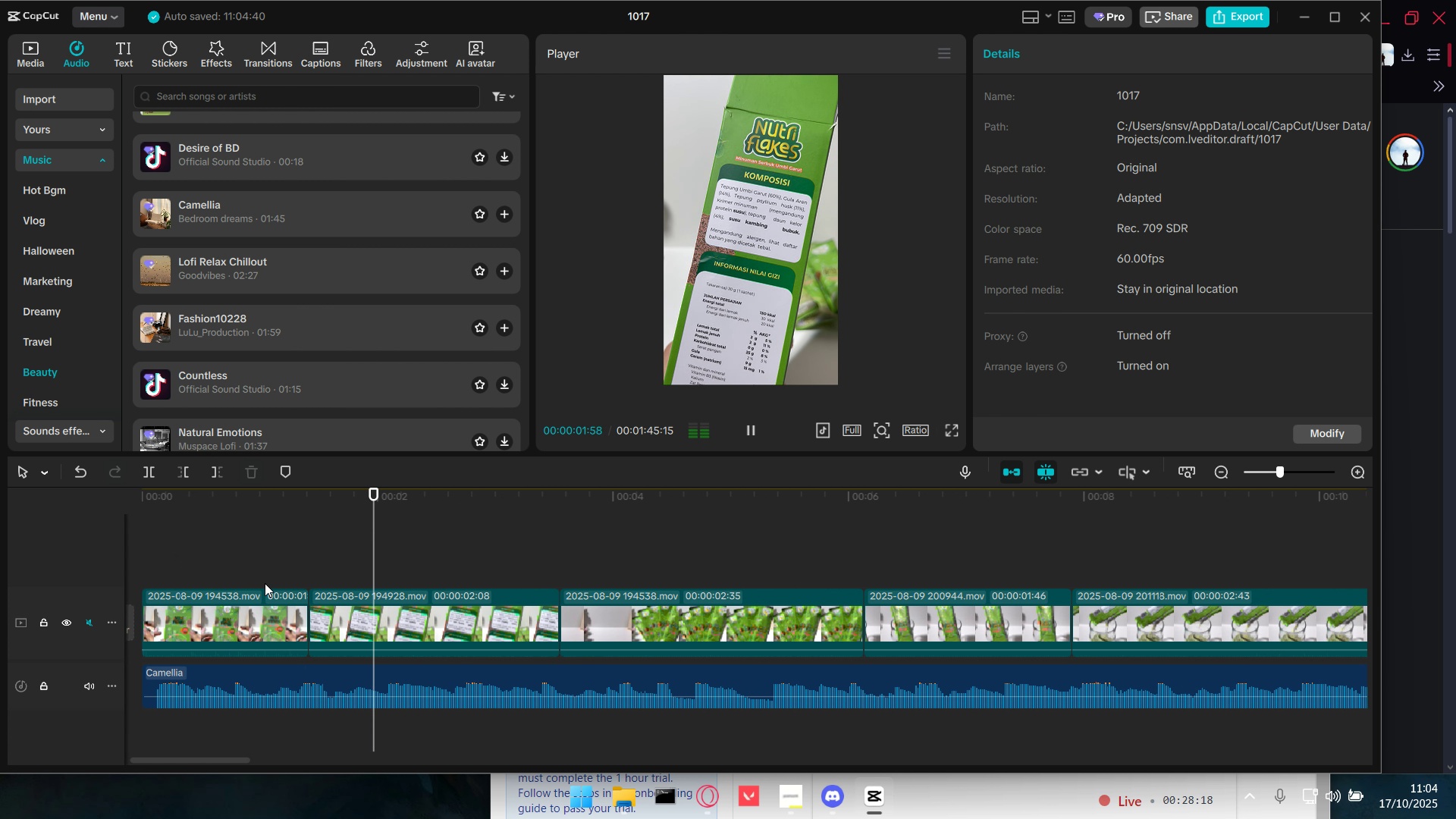 
key(Space)
 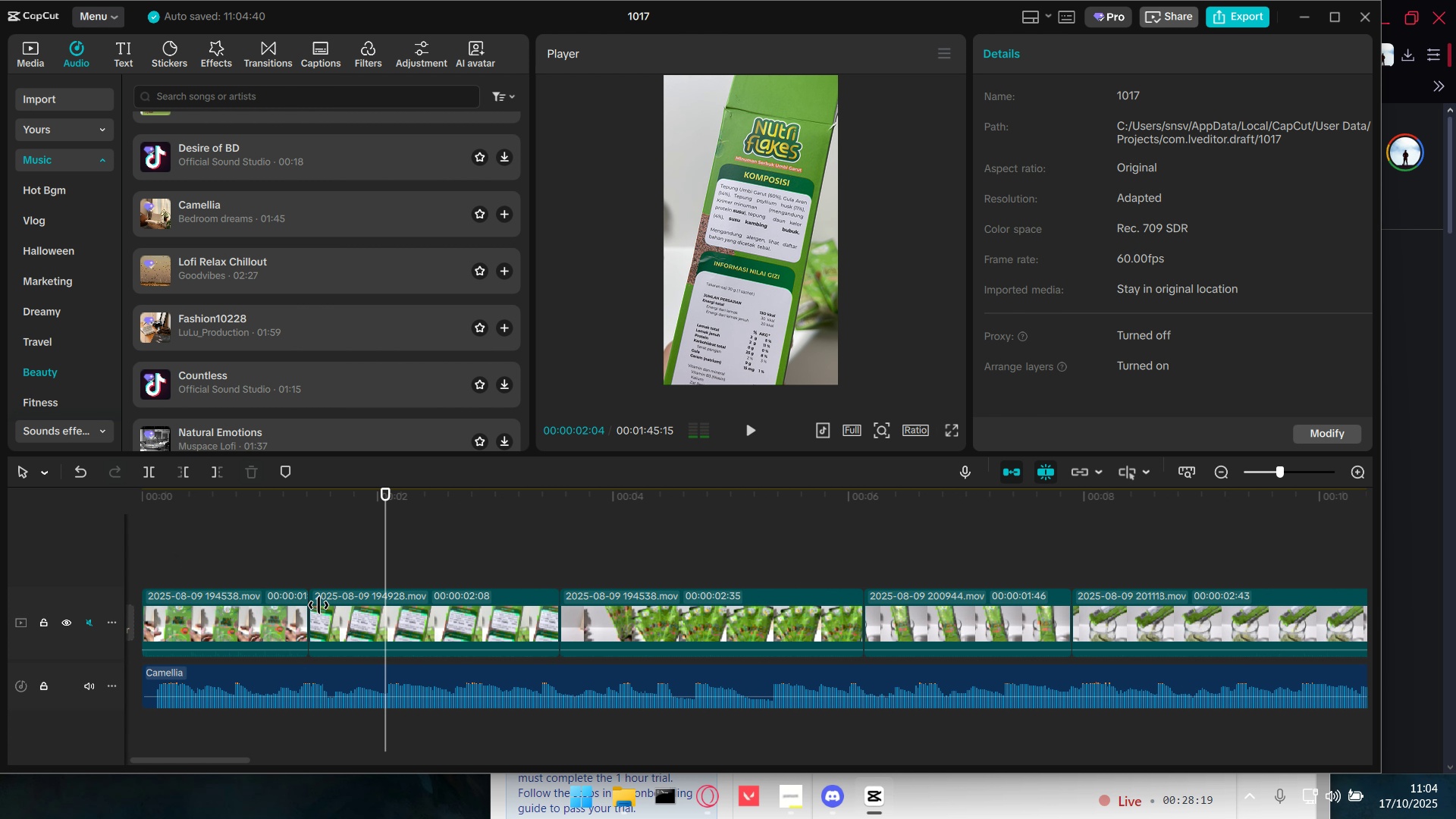 
hold_key(key=ControlLeft, duration=0.9)
scroll: coordinate [255, 544], scroll_direction: up, amount: 8.0
 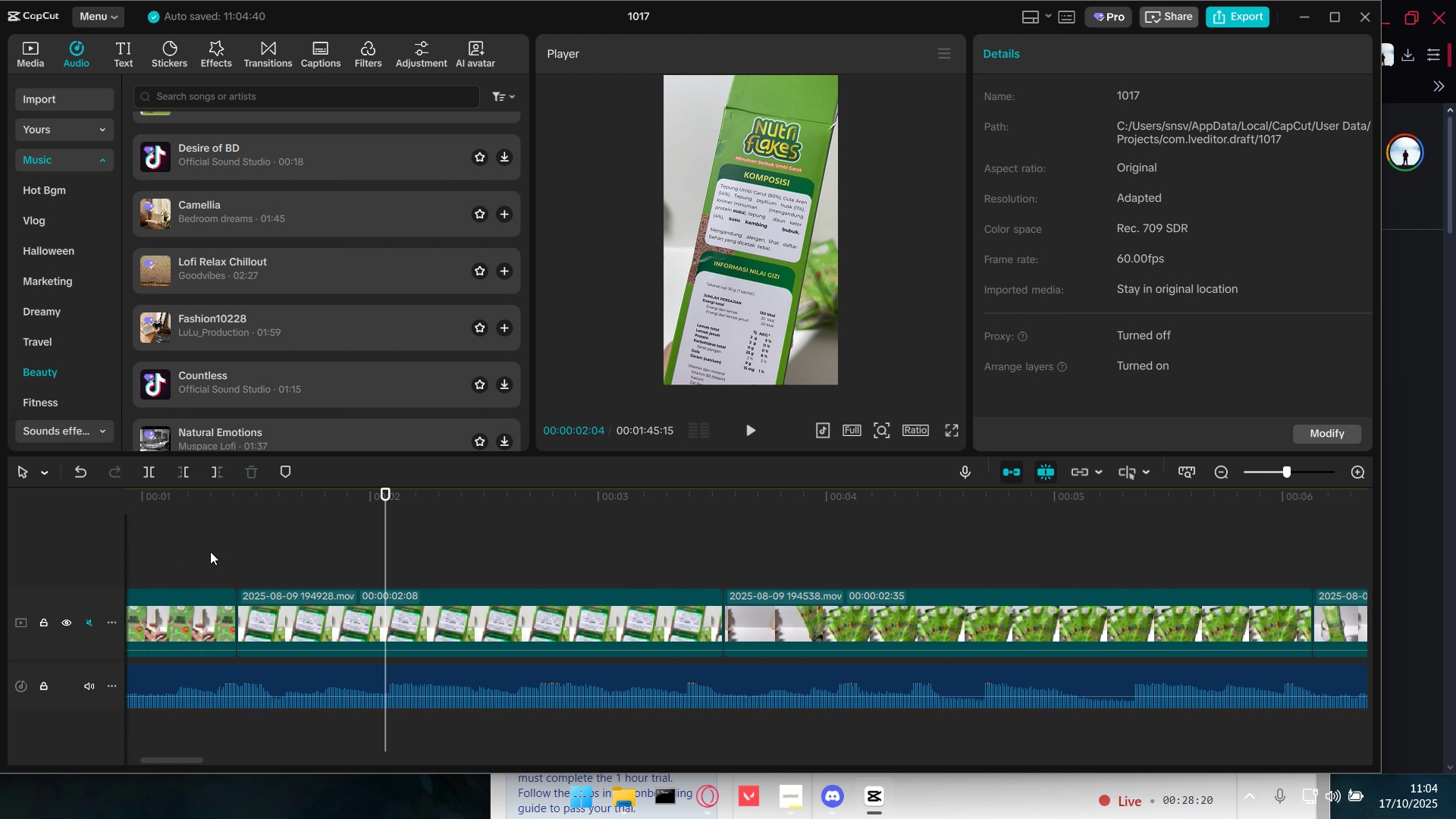 
left_click([210, 551])
 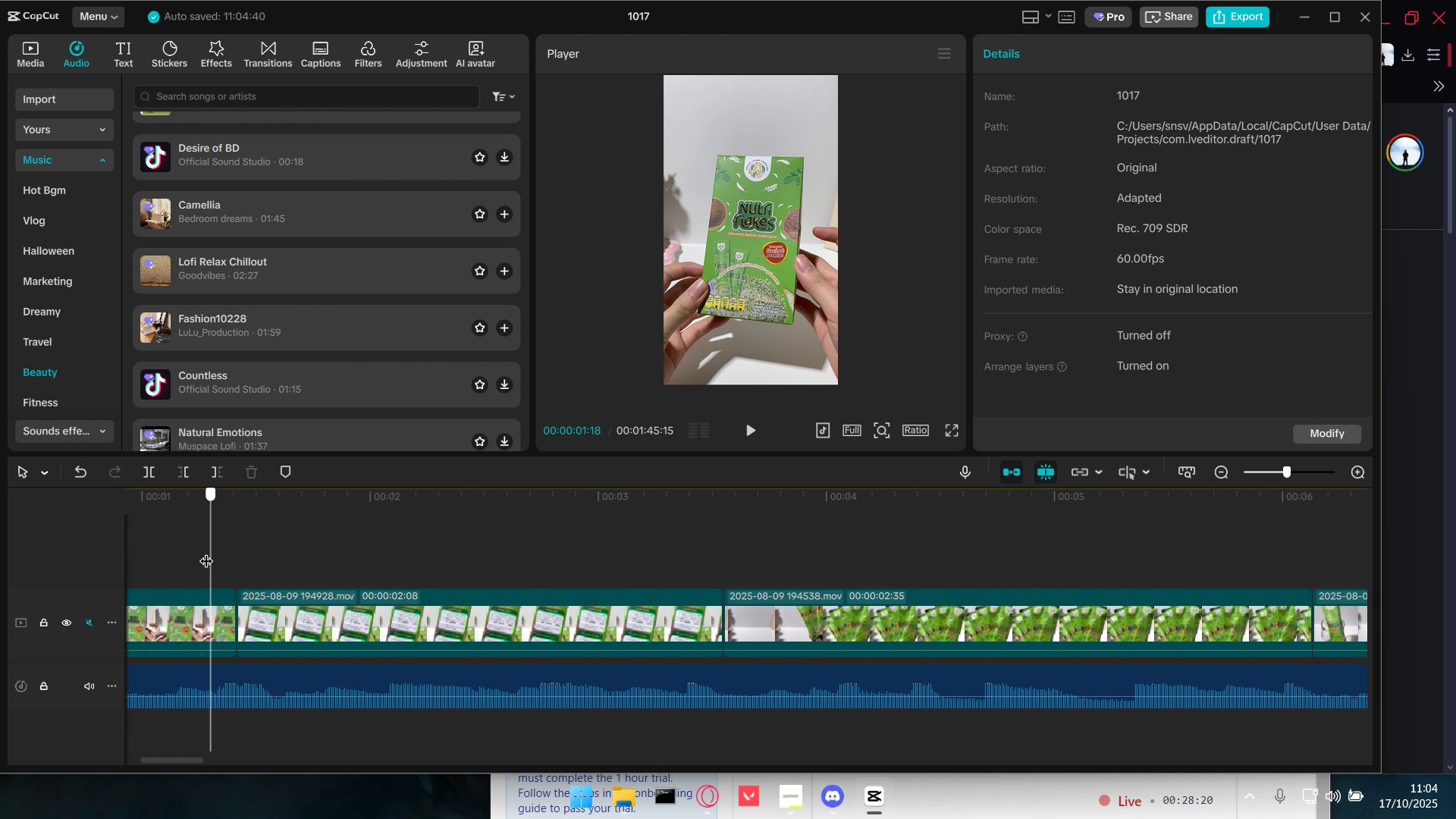 
left_click_drag(start_coordinate=[209, 551], to_coordinate=[202, 565])
 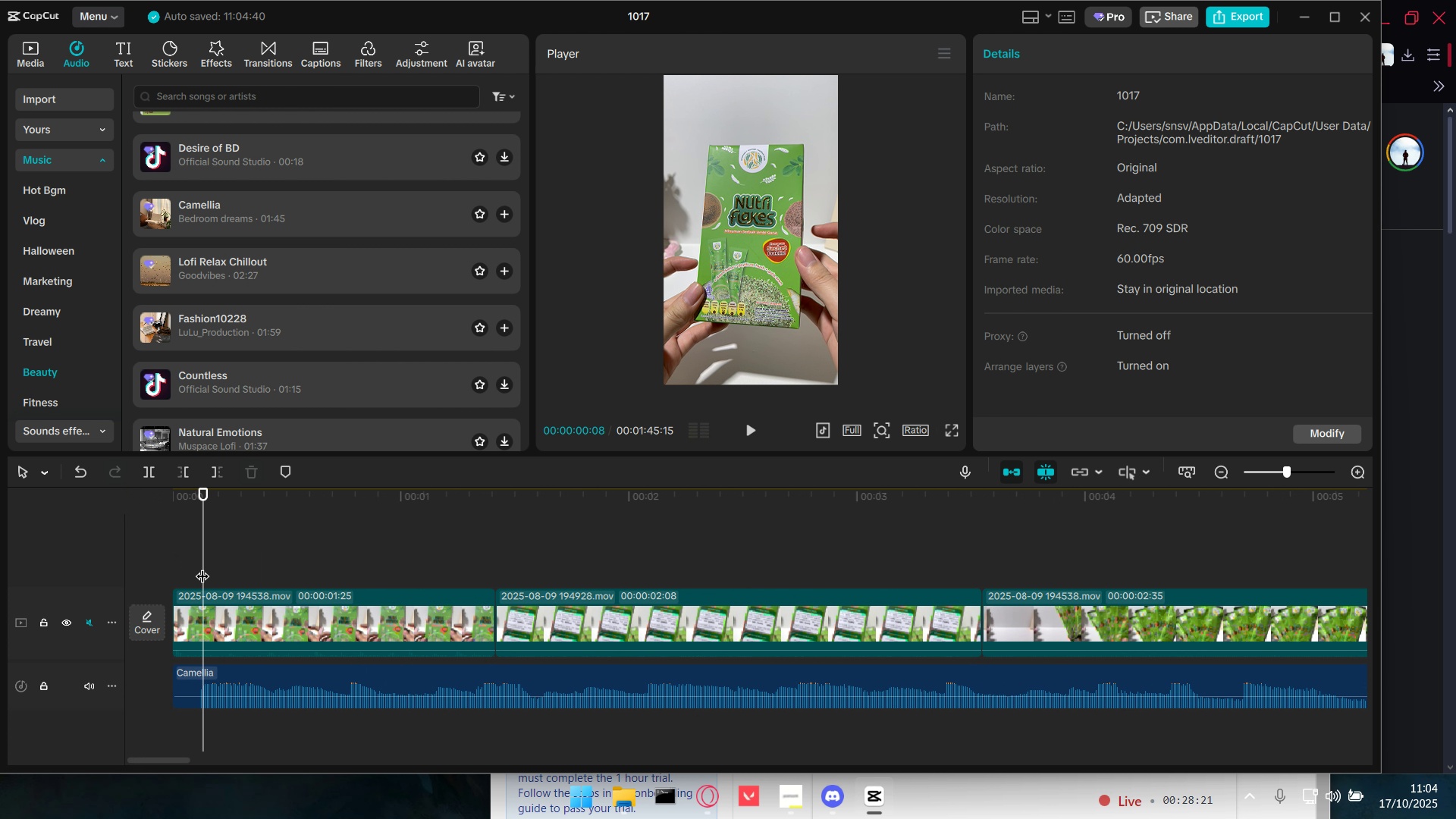 
key(Space)
 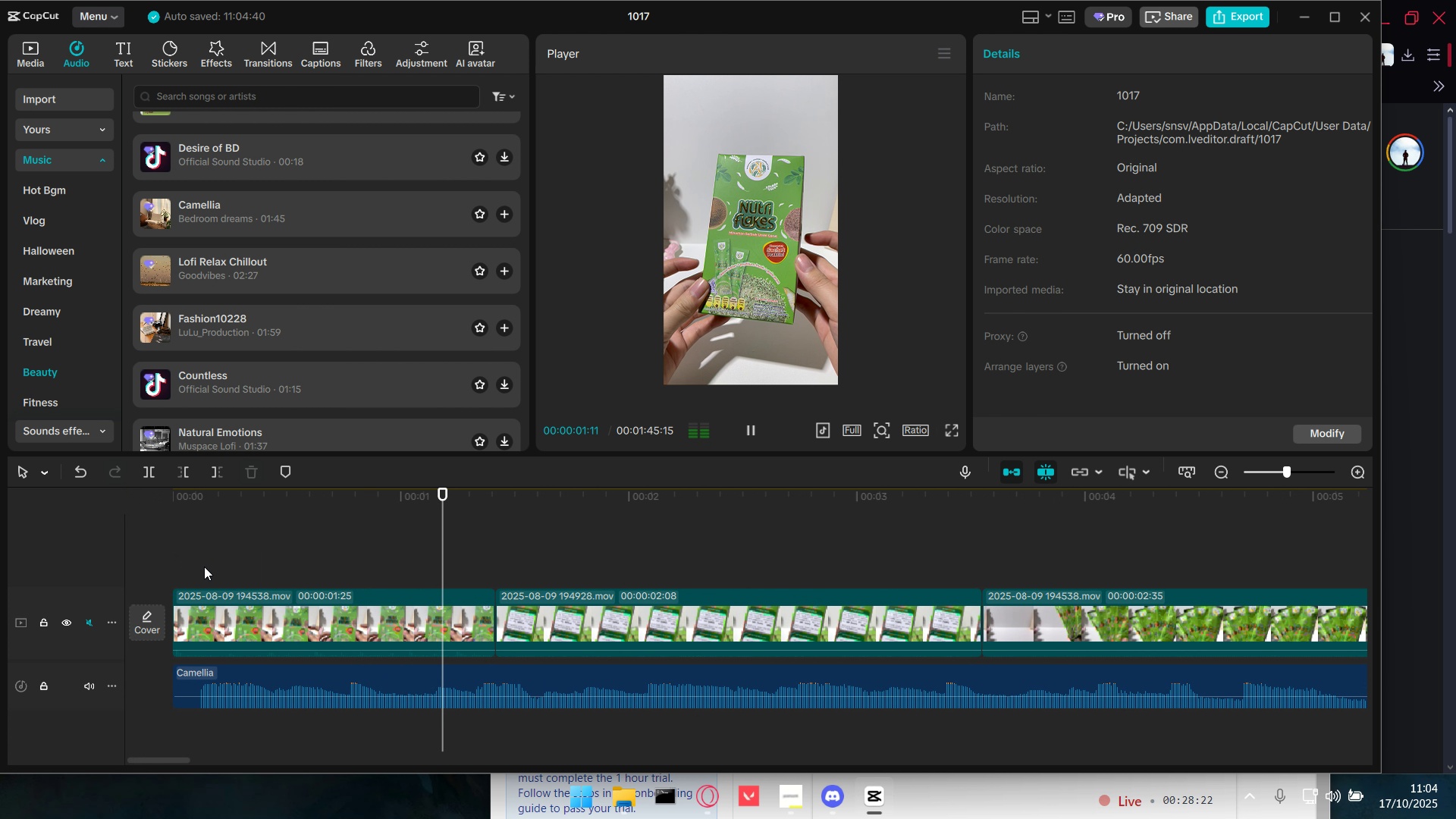 
key(Space)
 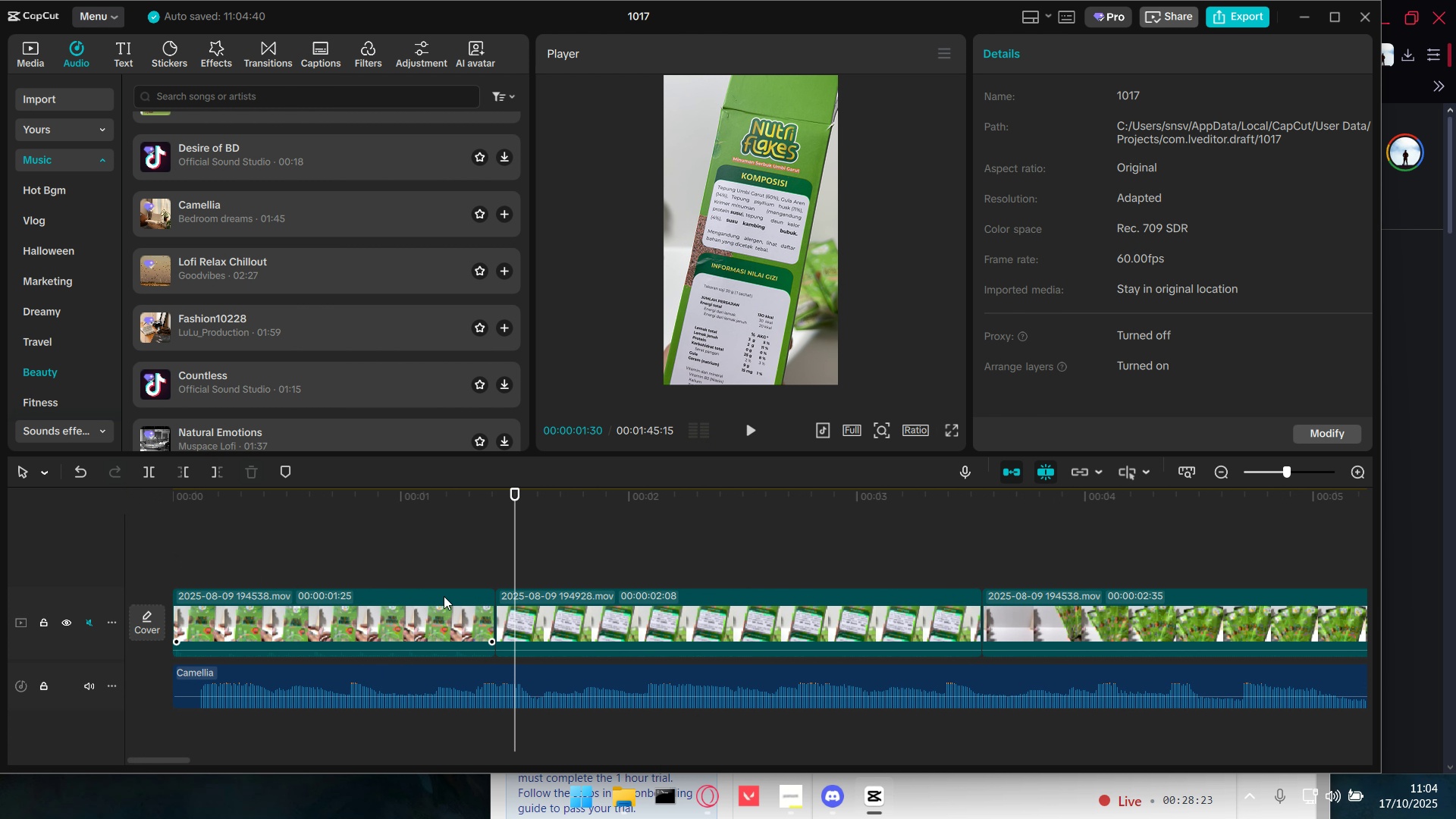 
key(Space)
 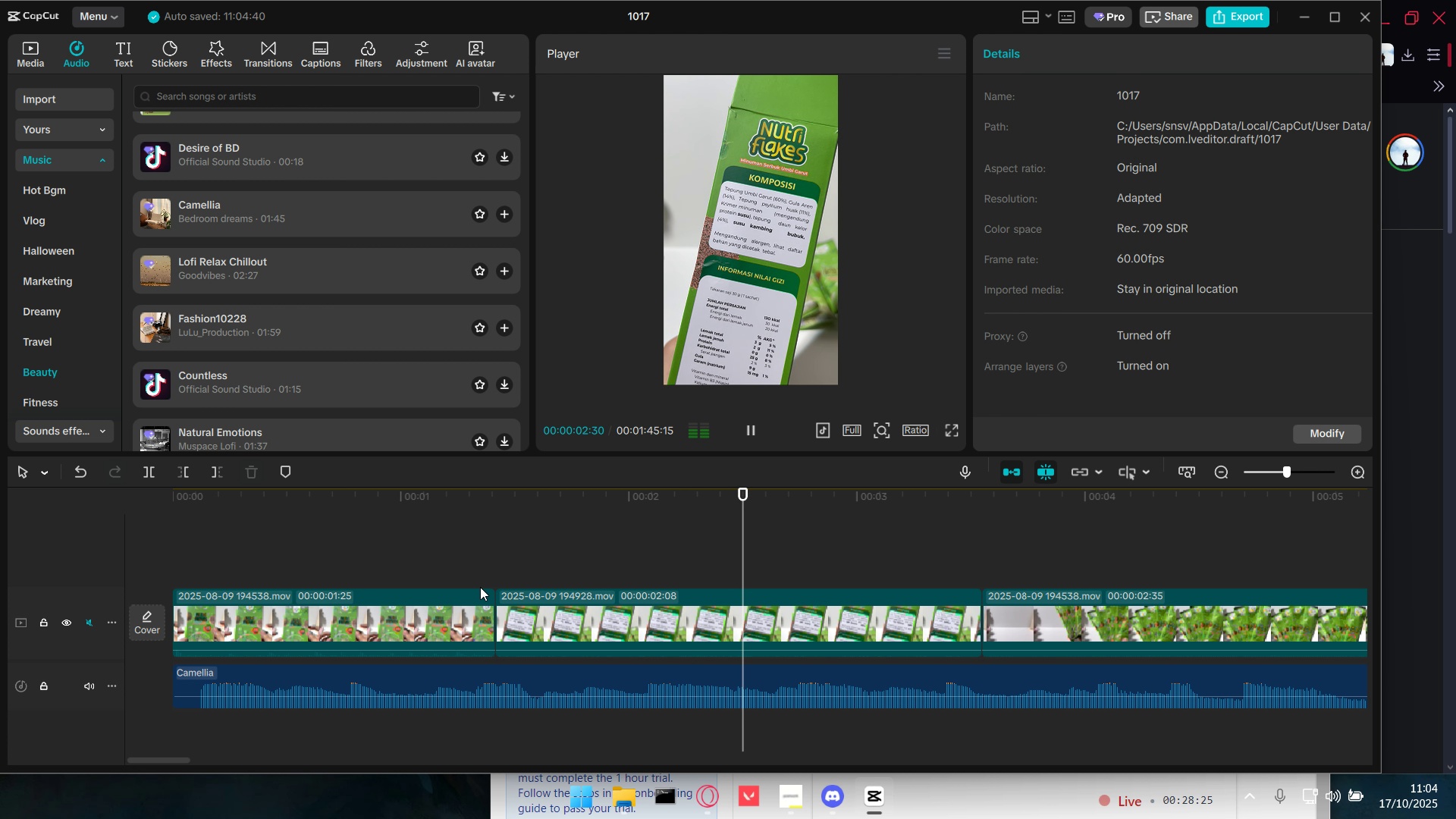 
key(Space)
 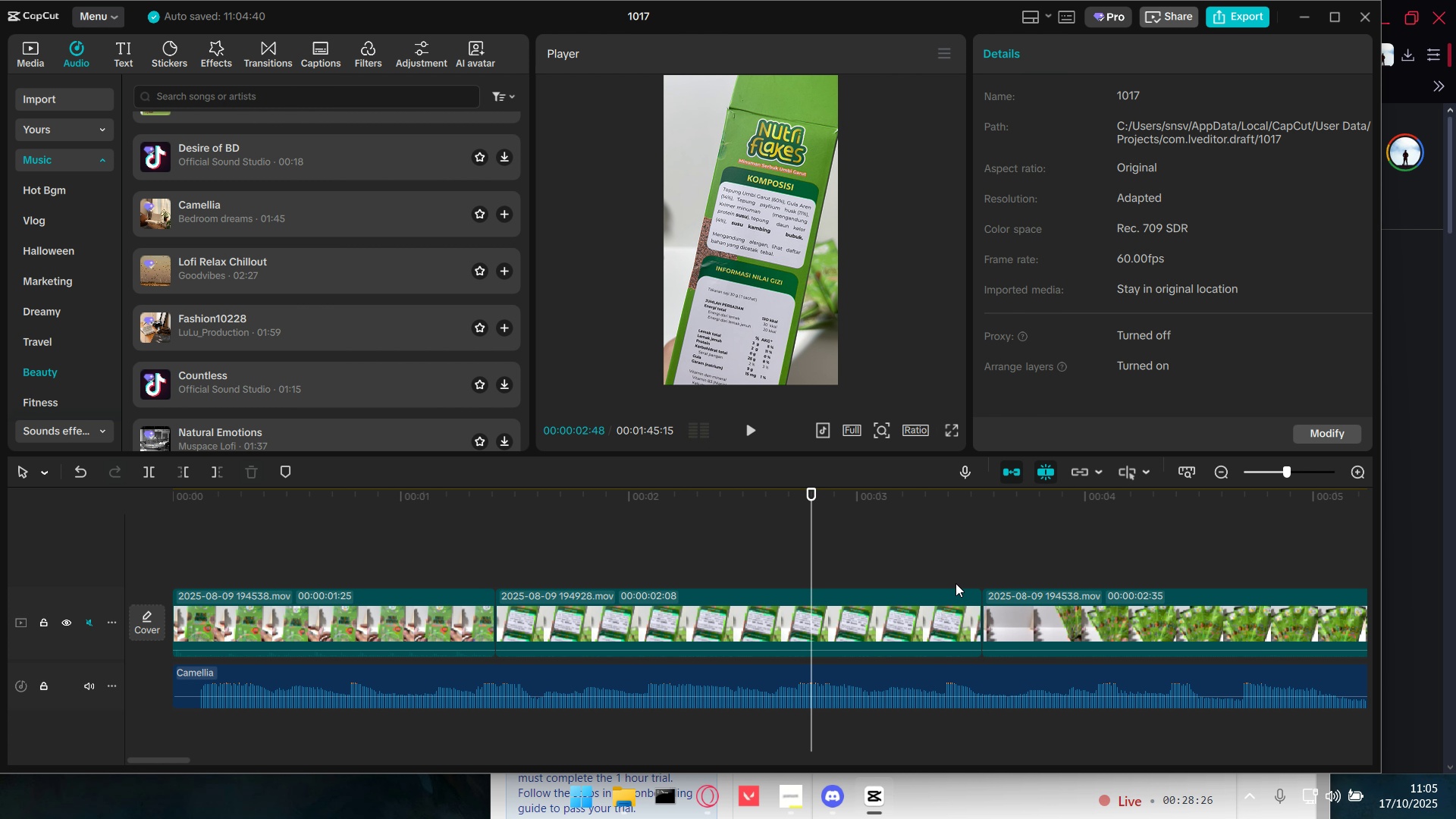 
left_click([957, 576])
 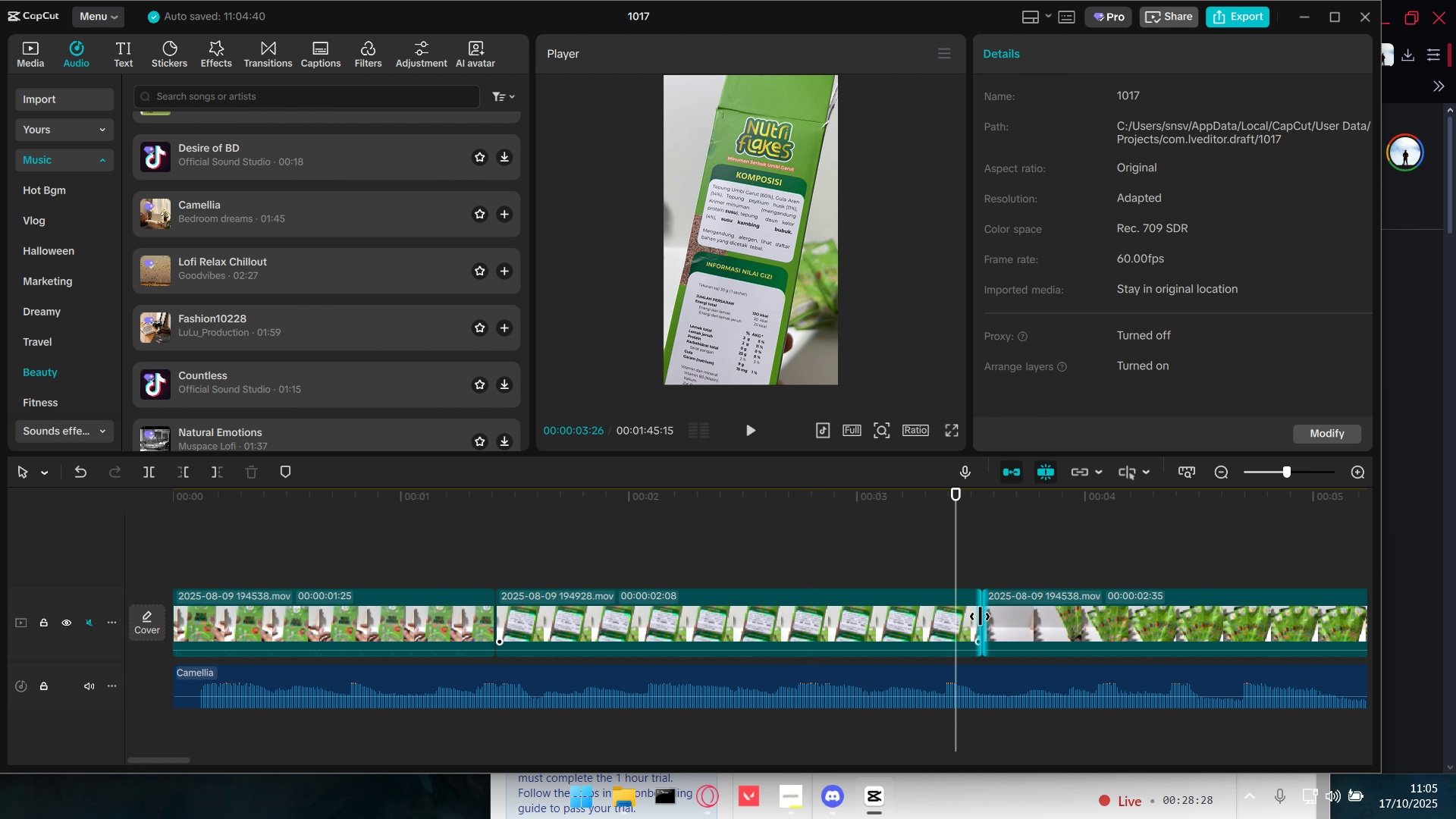 
hold_key(key=ControlLeft, duration=0.65)
scroll: coordinate [978, 646], scroll_direction: down, amount: 3.0
 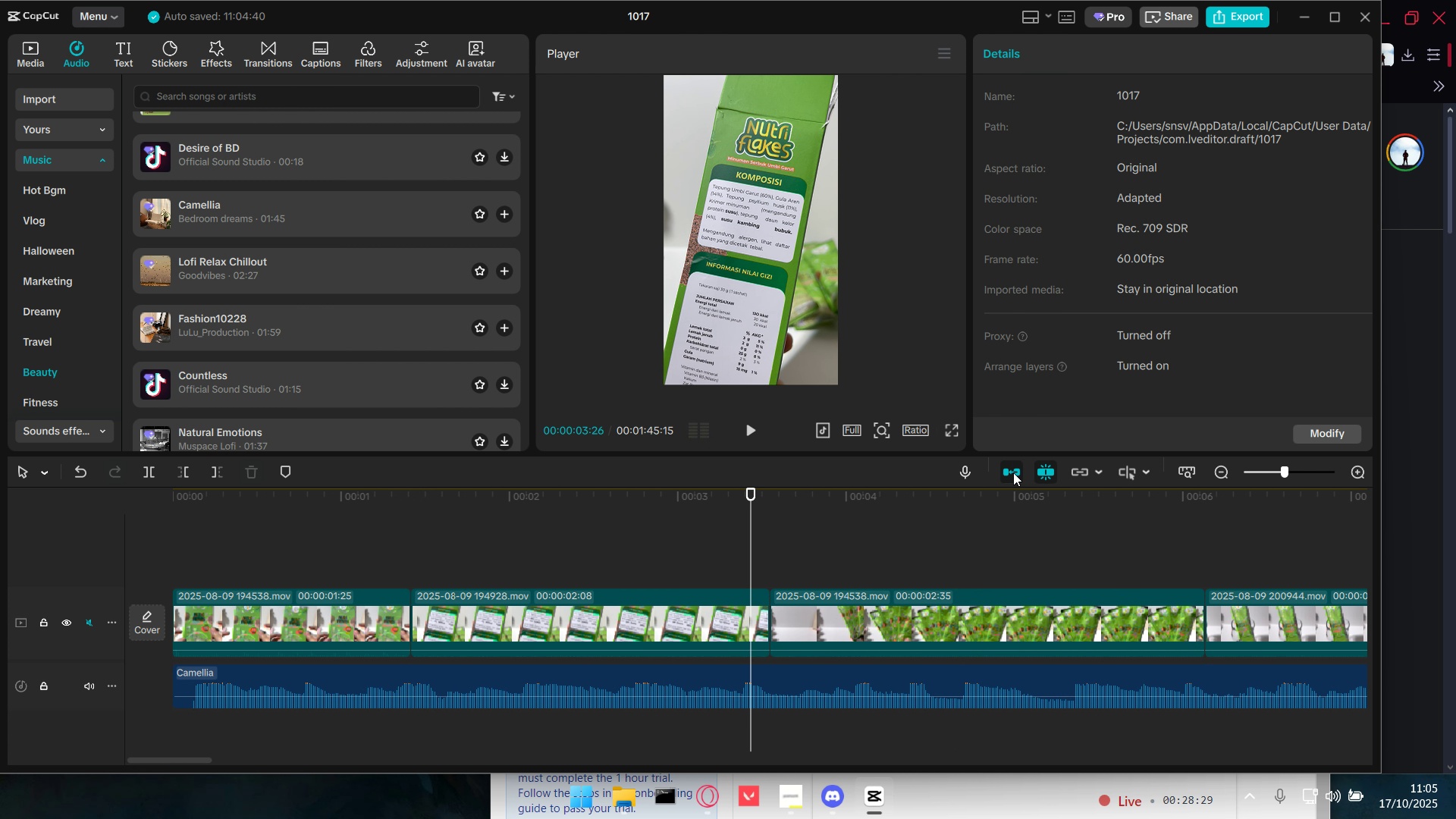 
left_click([1013, 472])
 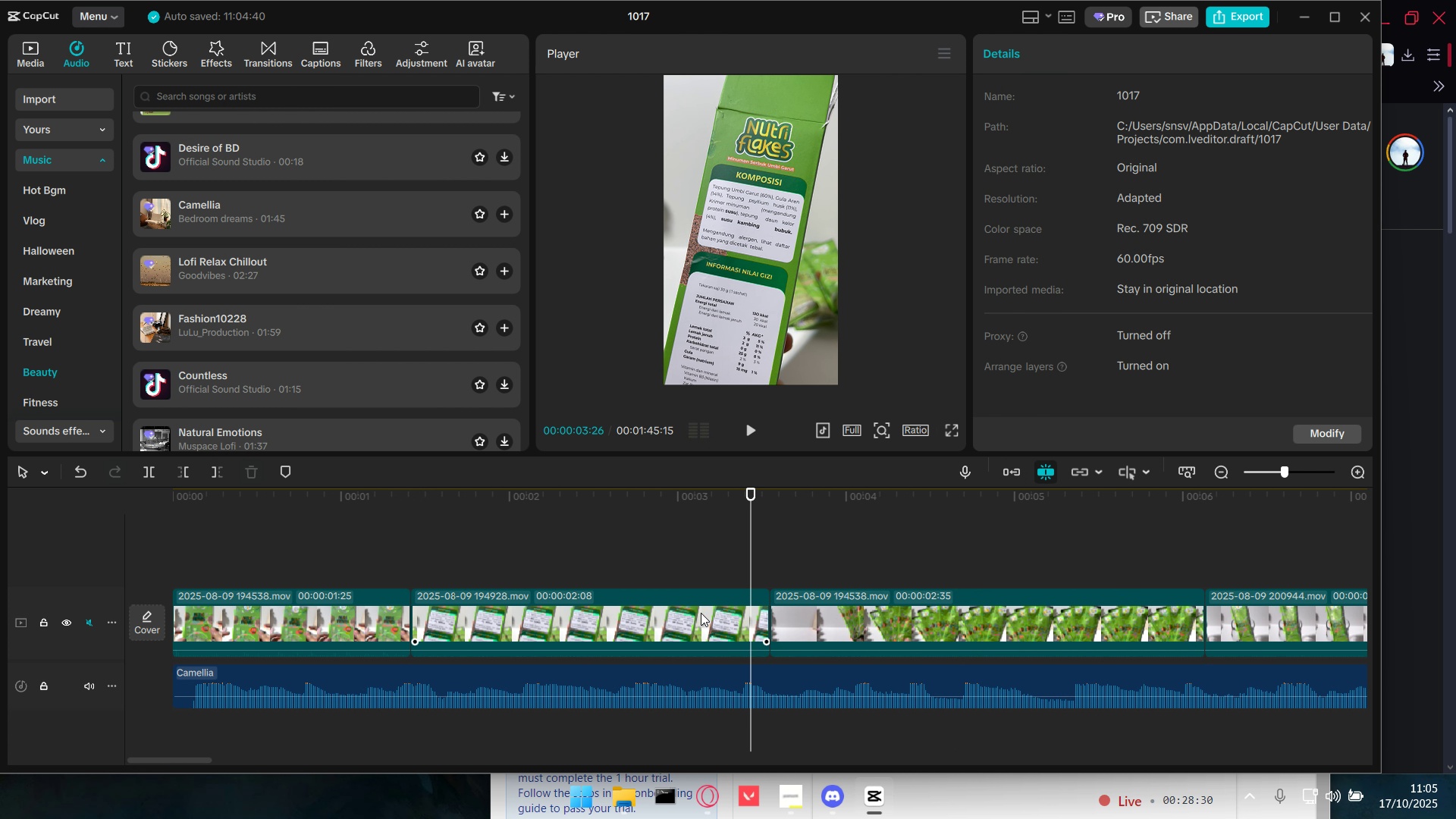 
double_click([701, 613])
 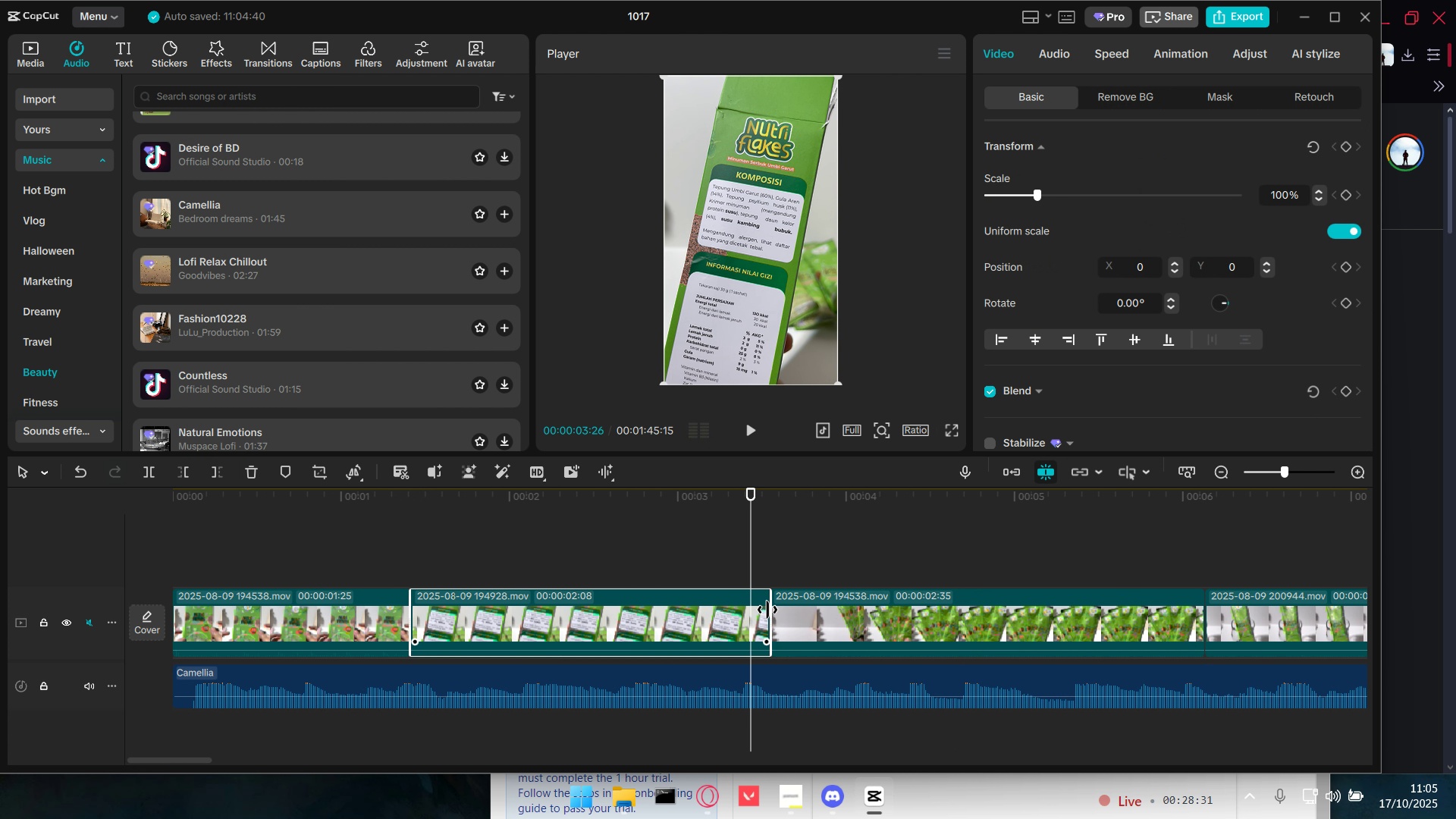 
left_click_drag(start_coordinate=[767, 610], to_coordinate=[639, 626])
 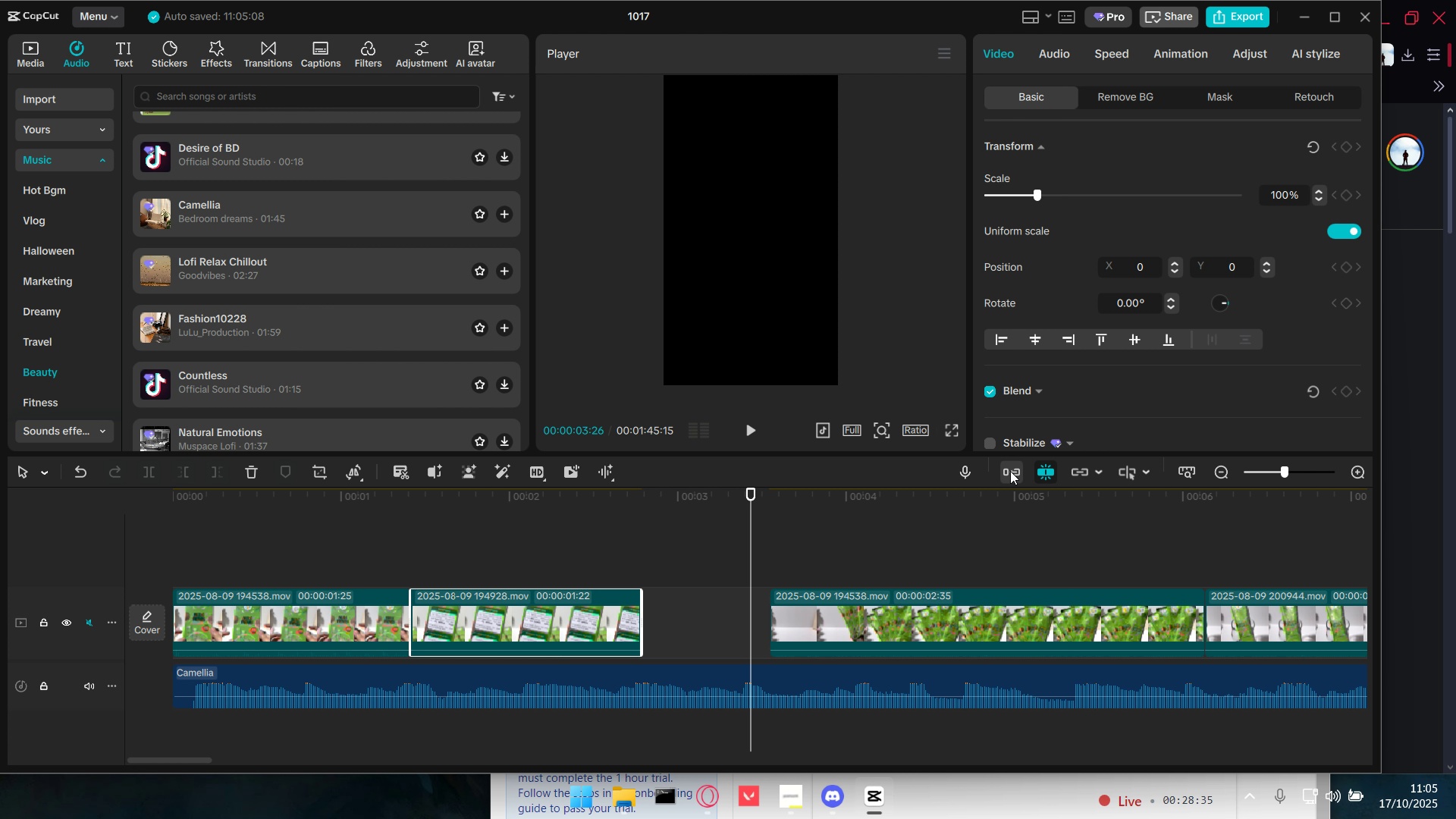 
double_click([1010, 471])
 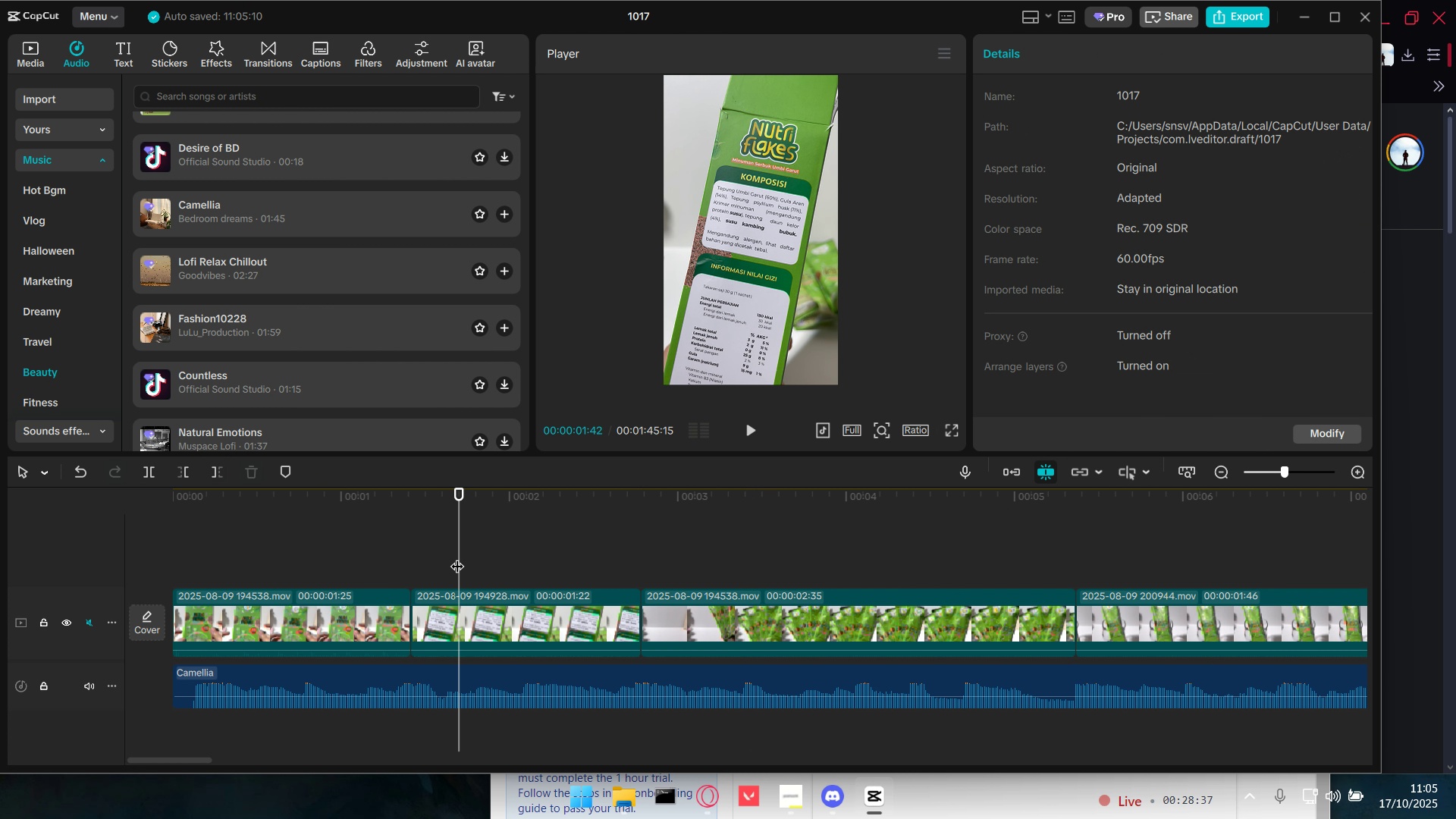 
key(Space)
 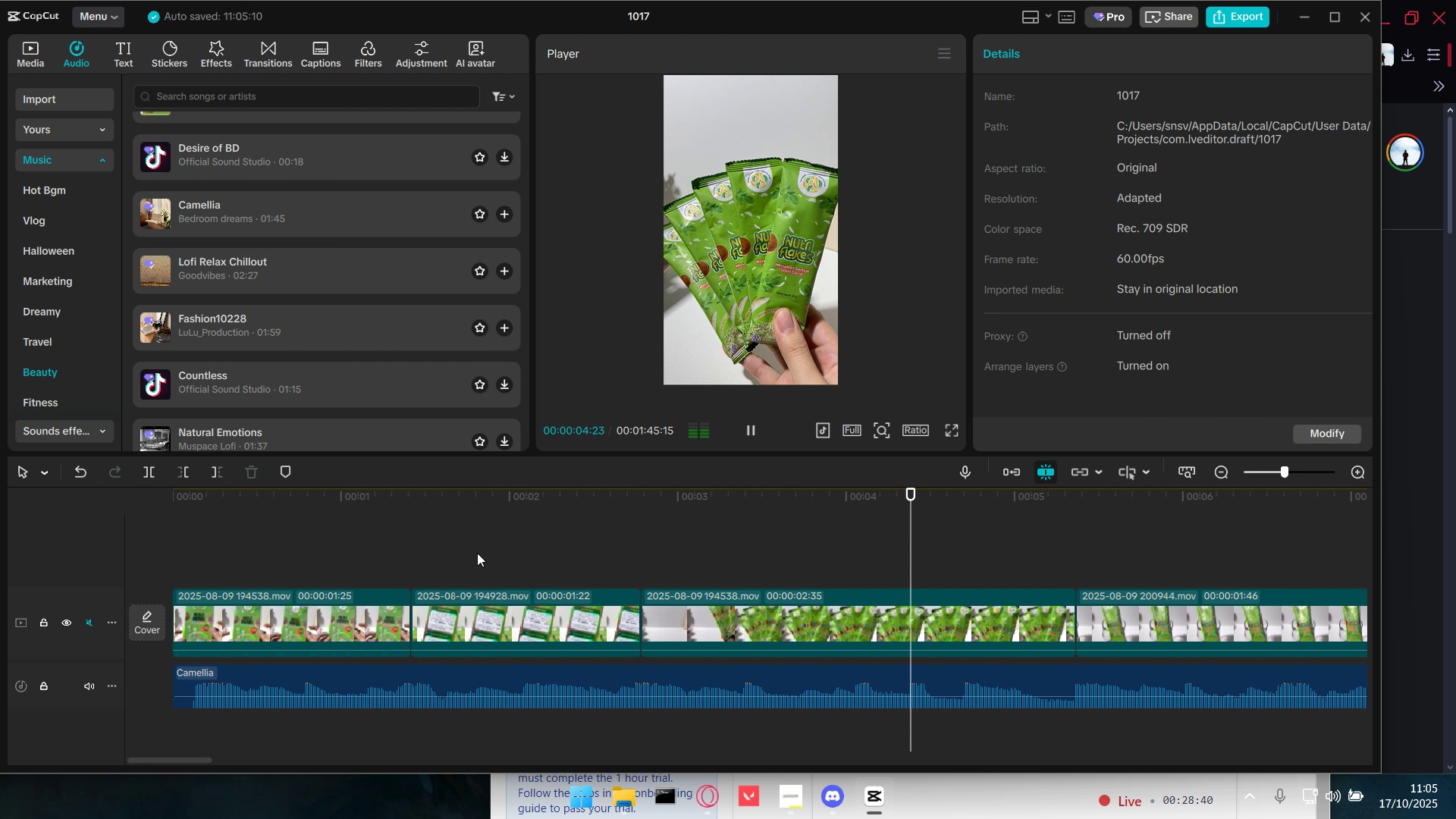 
scroll: coordinate [600, 579], scroll_direction: down, amount: 2.0
 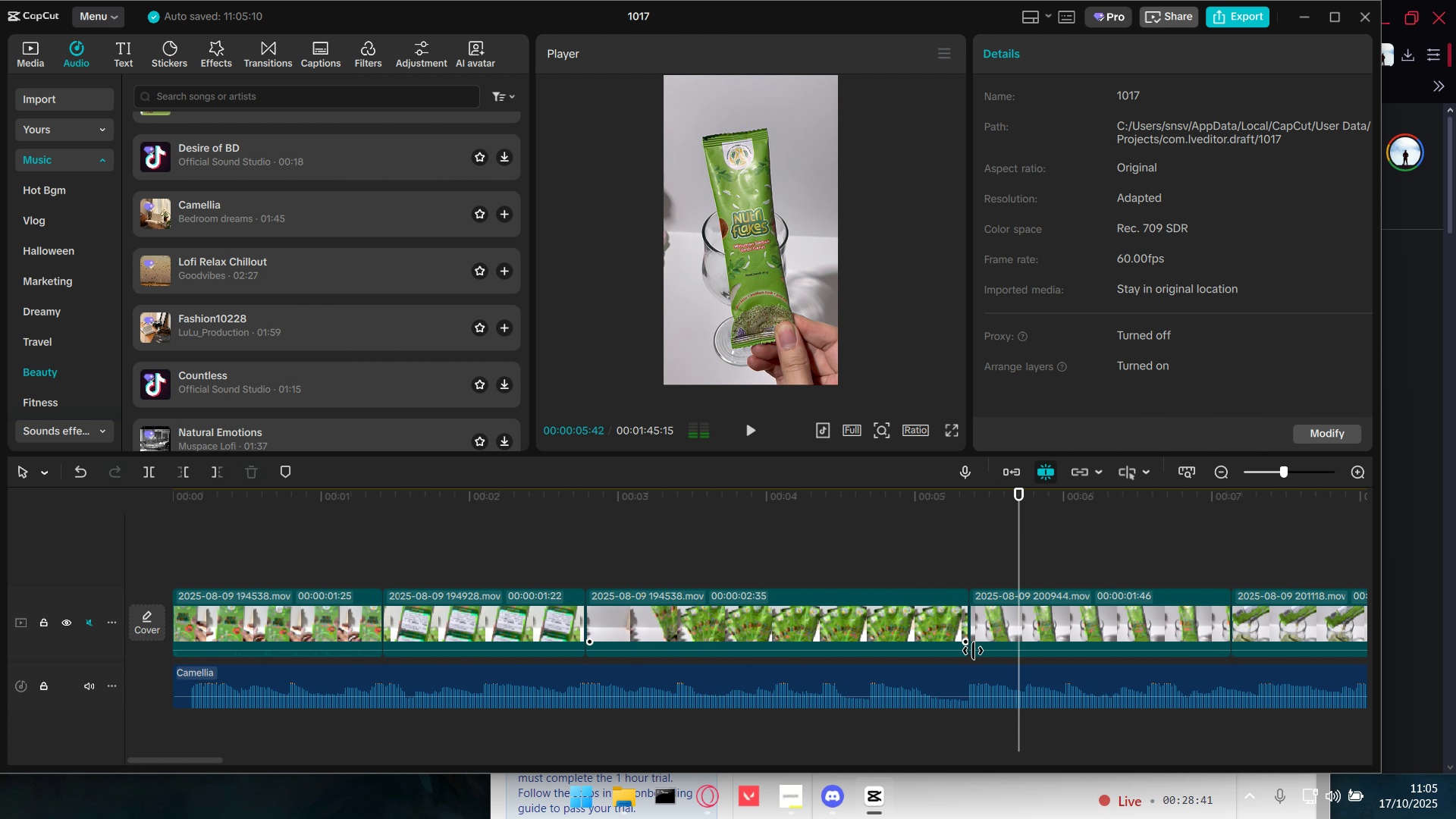 
hold_key(key=ControlLeft, duration=0.37)
 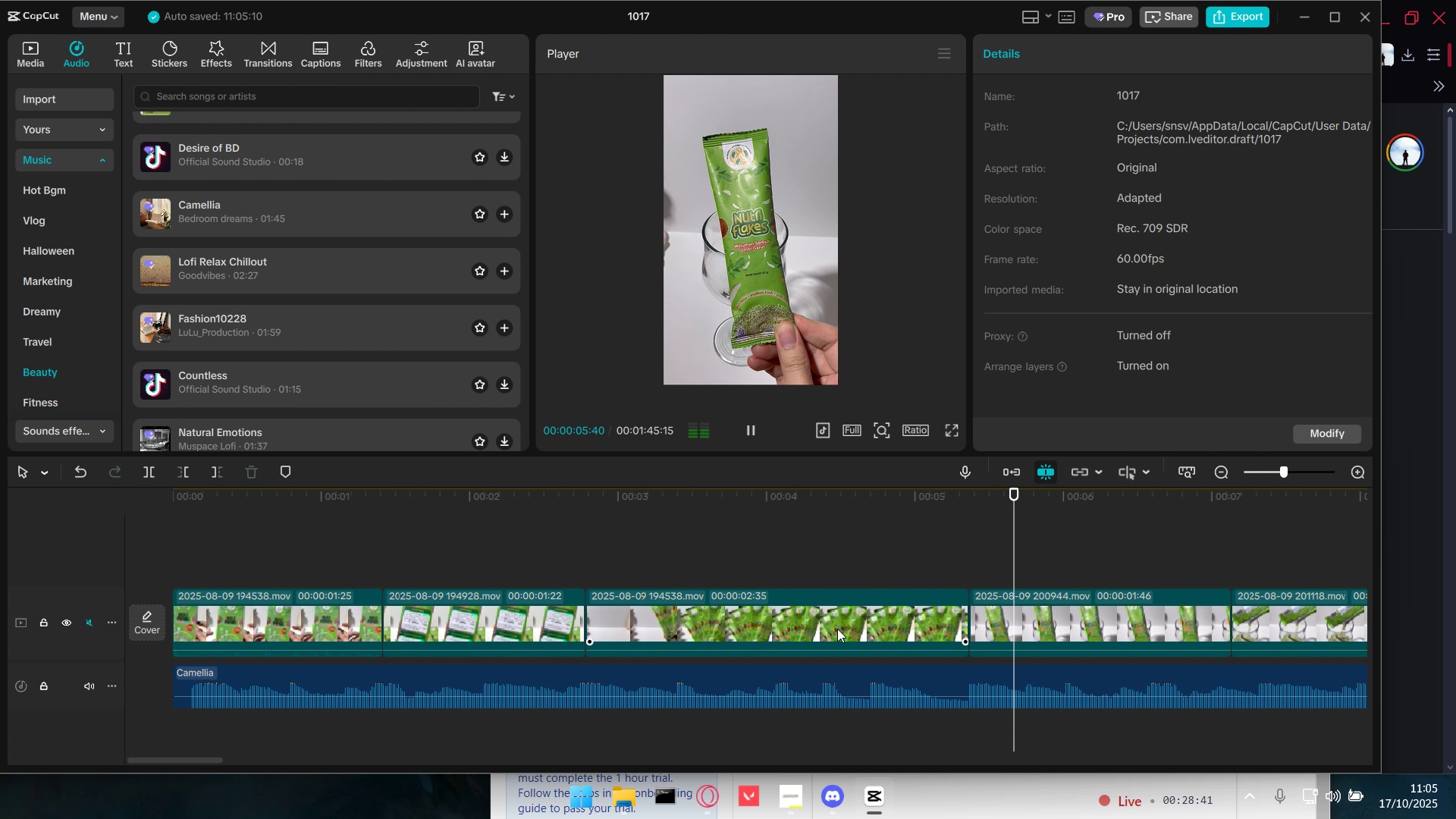 
key(Space)
 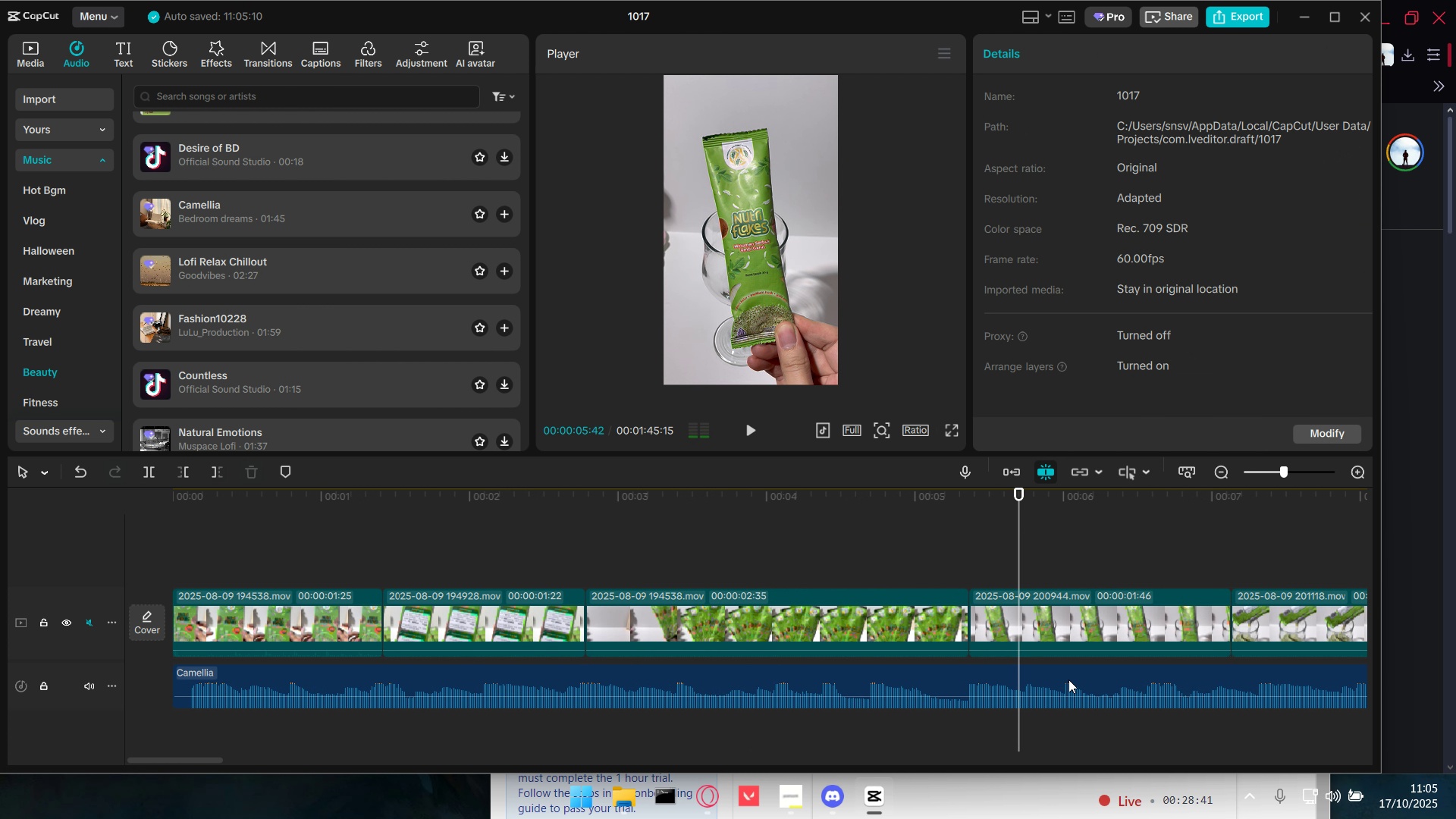 
key(Space)
 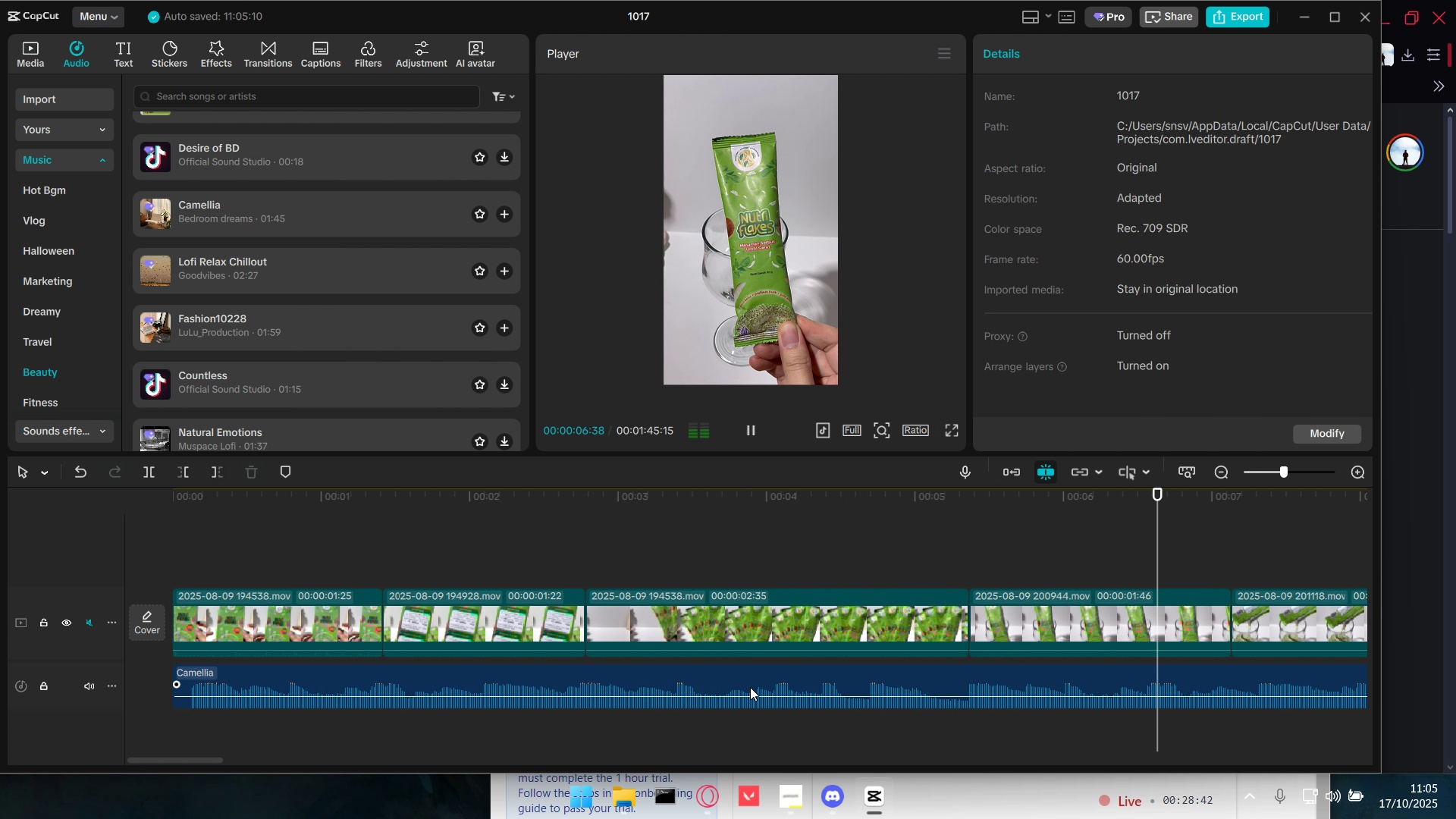 
scroll: coordinate [945, 698], scroll_direction: down, amount: 19.0
 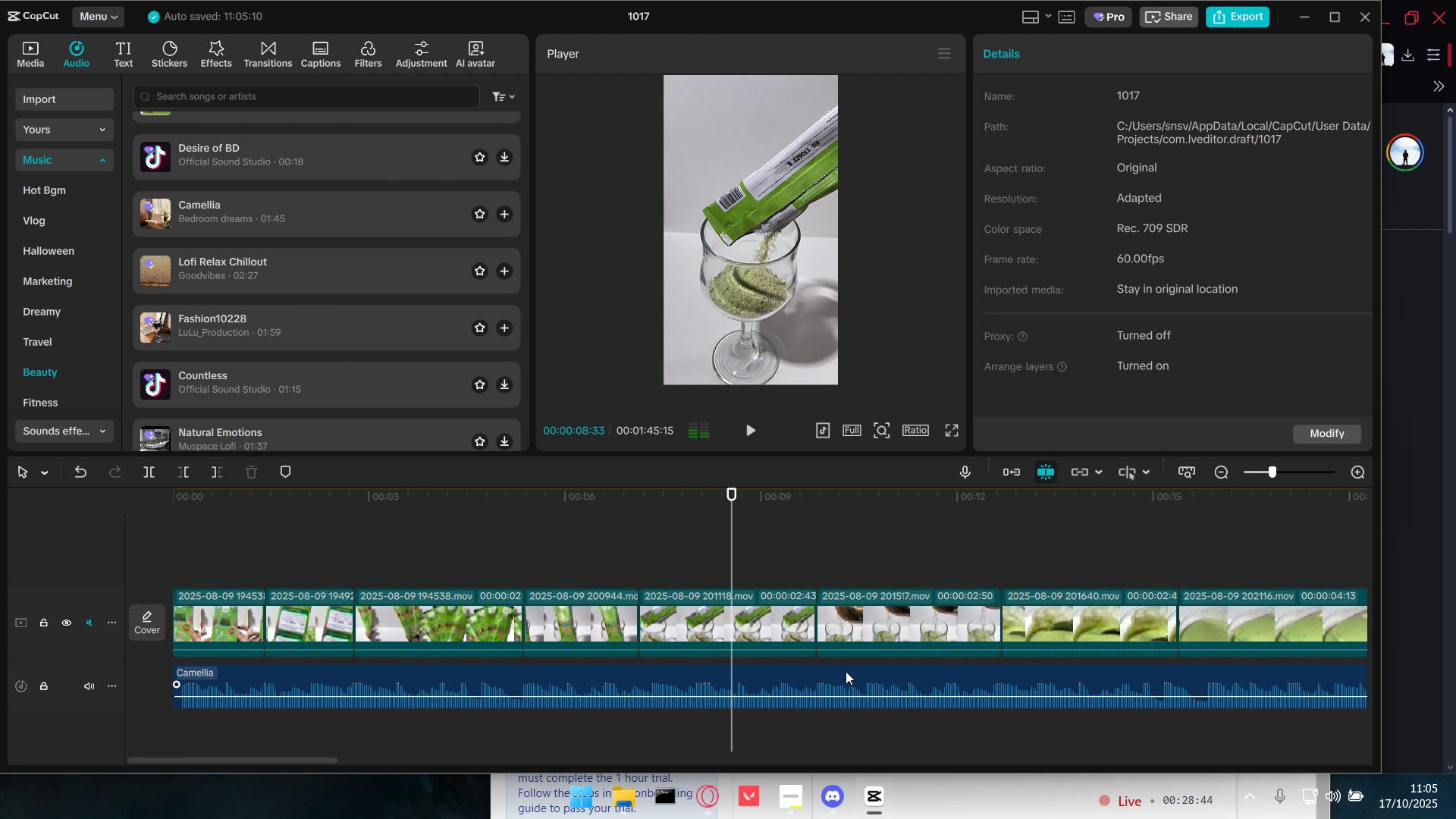 
hold_key(key=ControlLeft, duration=1.22)
 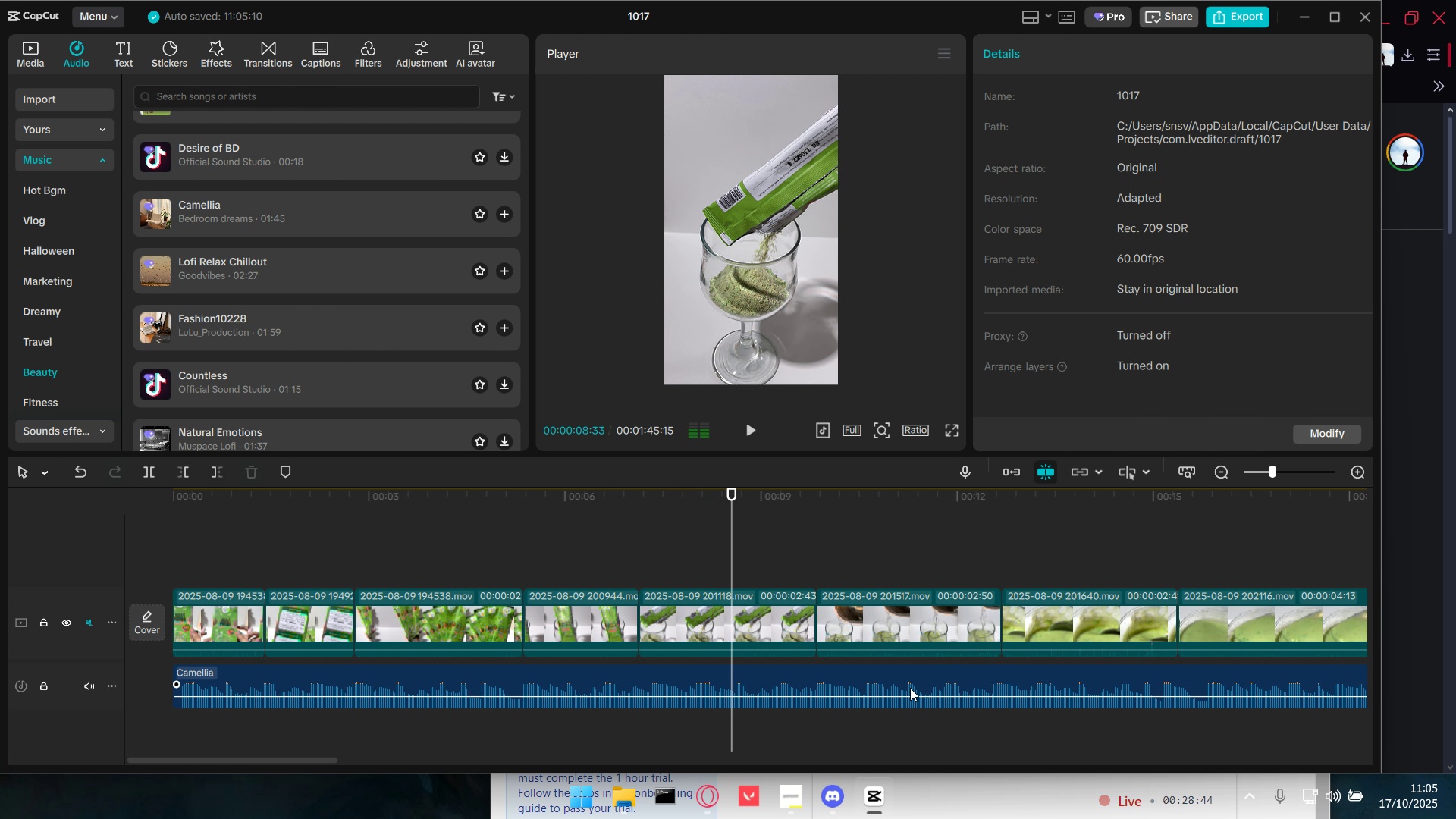 
key(Space)
 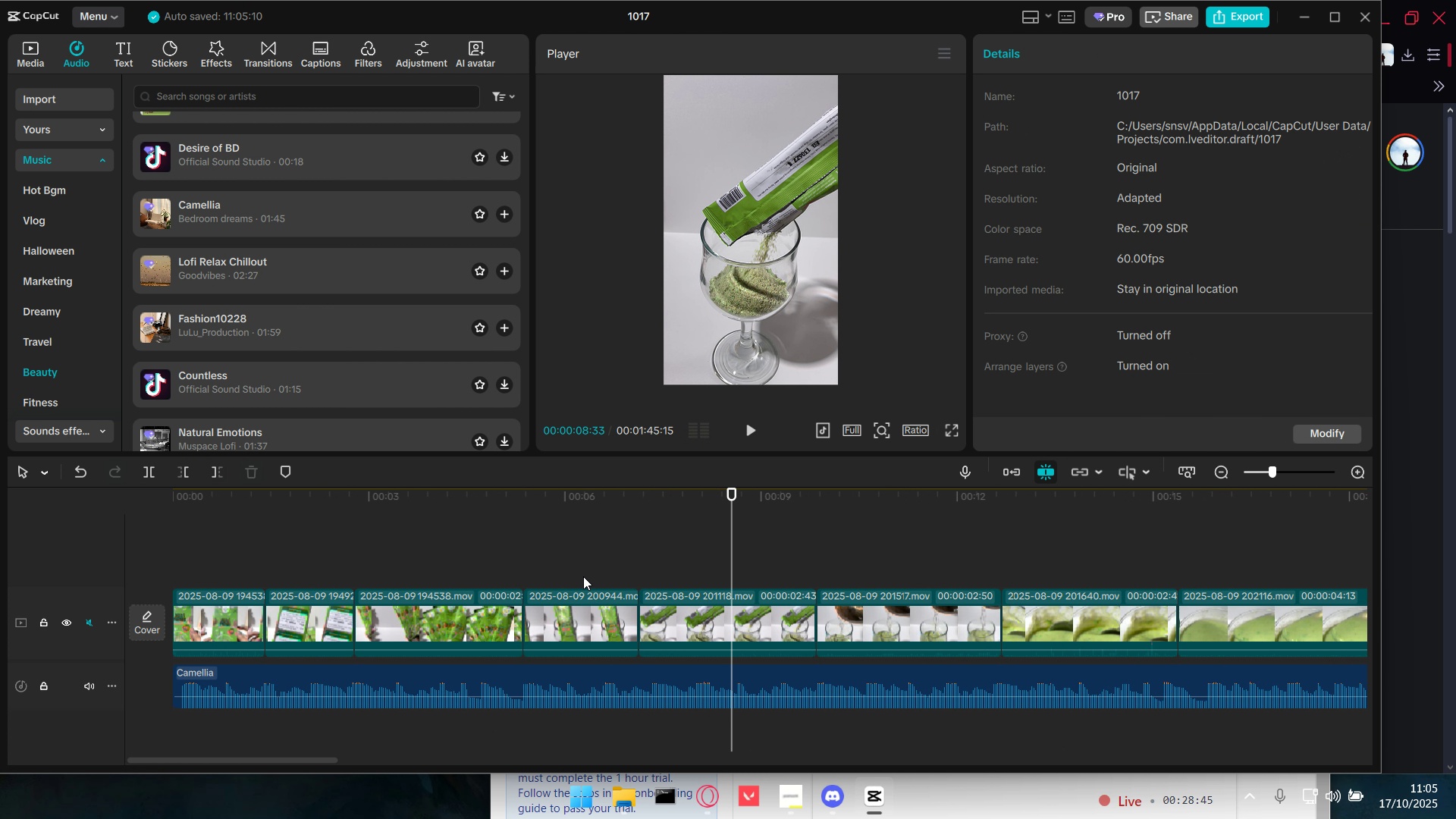 
left_click([583, 576])
 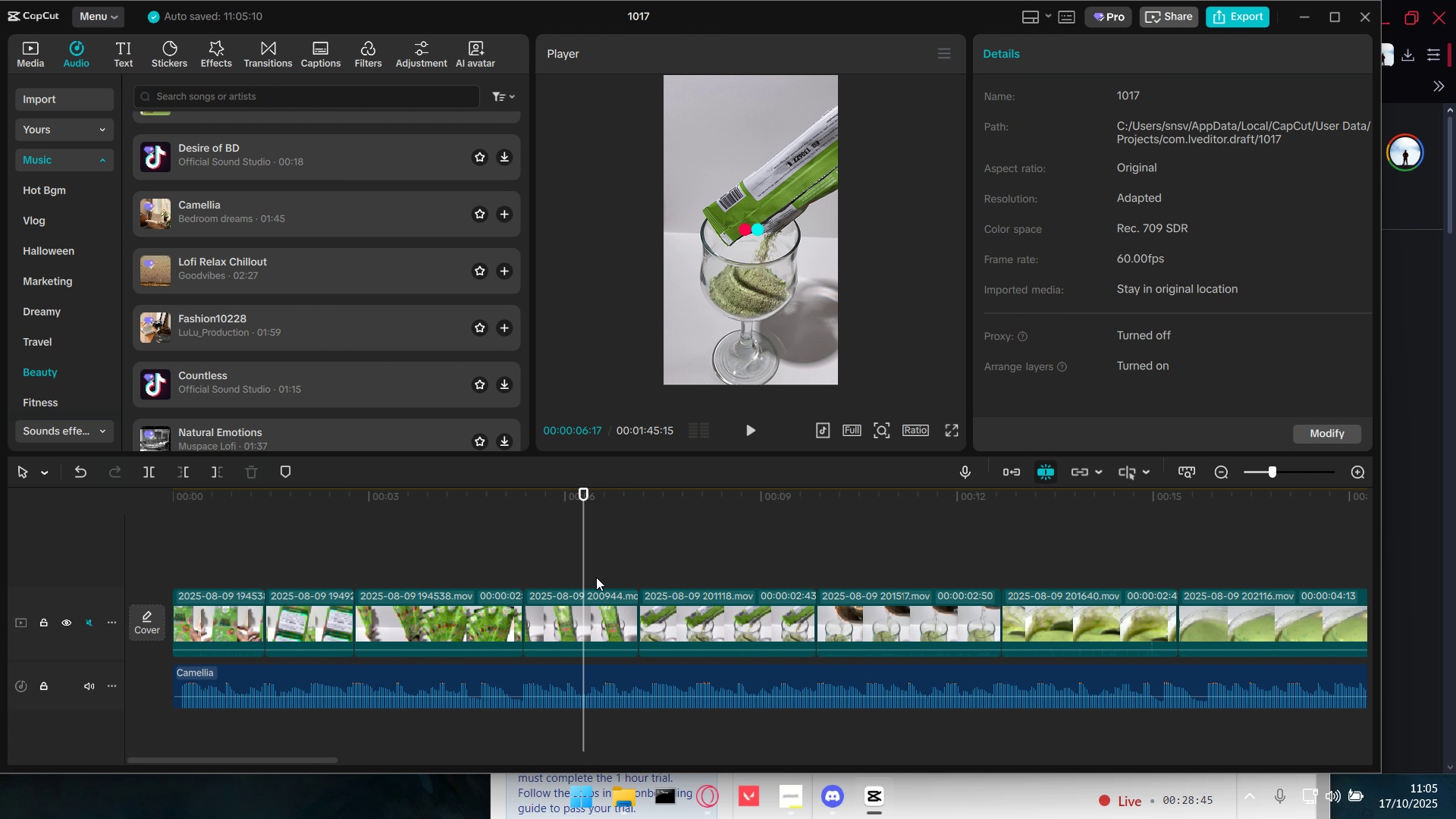 
key(Space)
 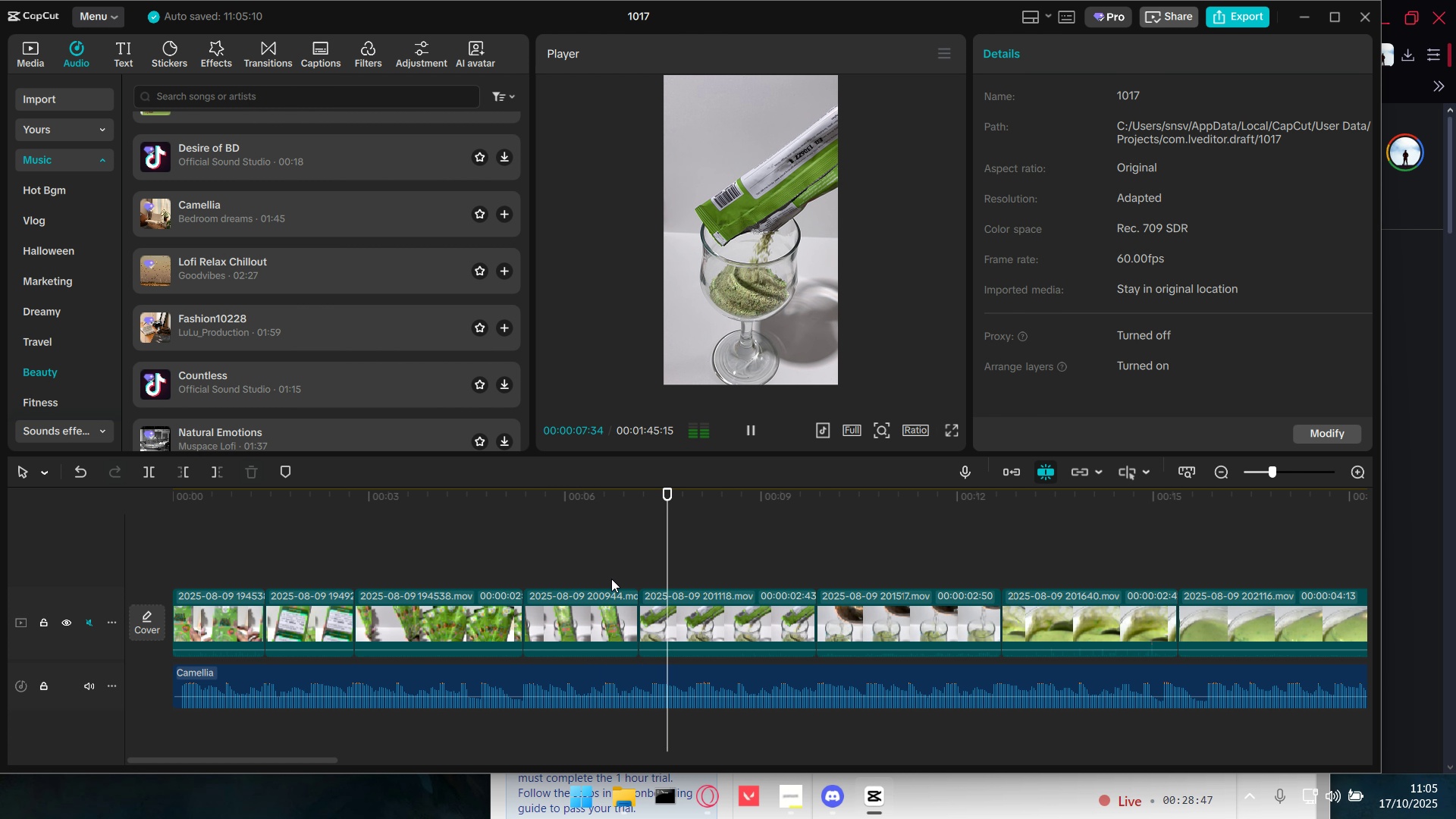 
key(Space)
 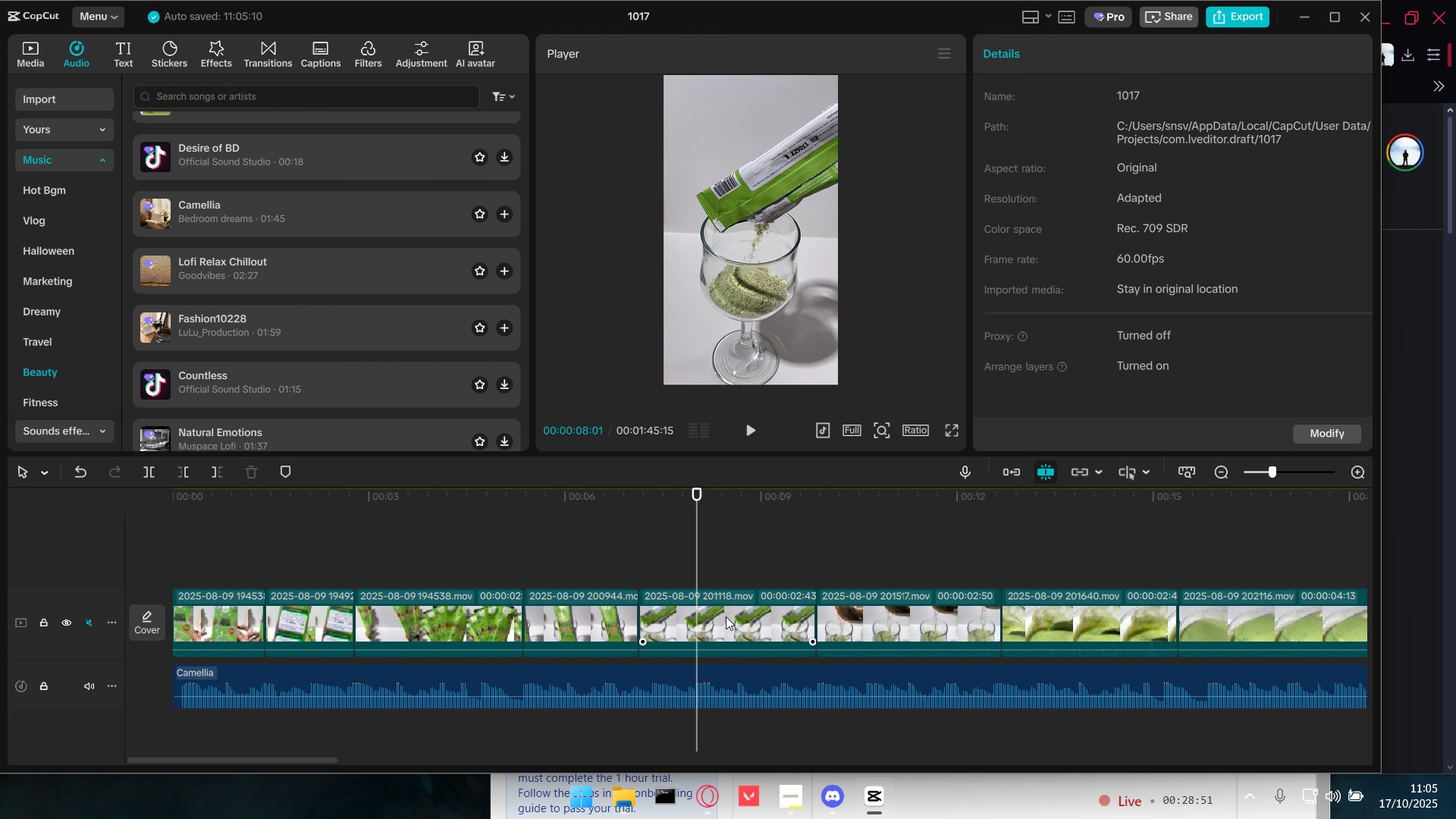 
left_click([570, 566])
 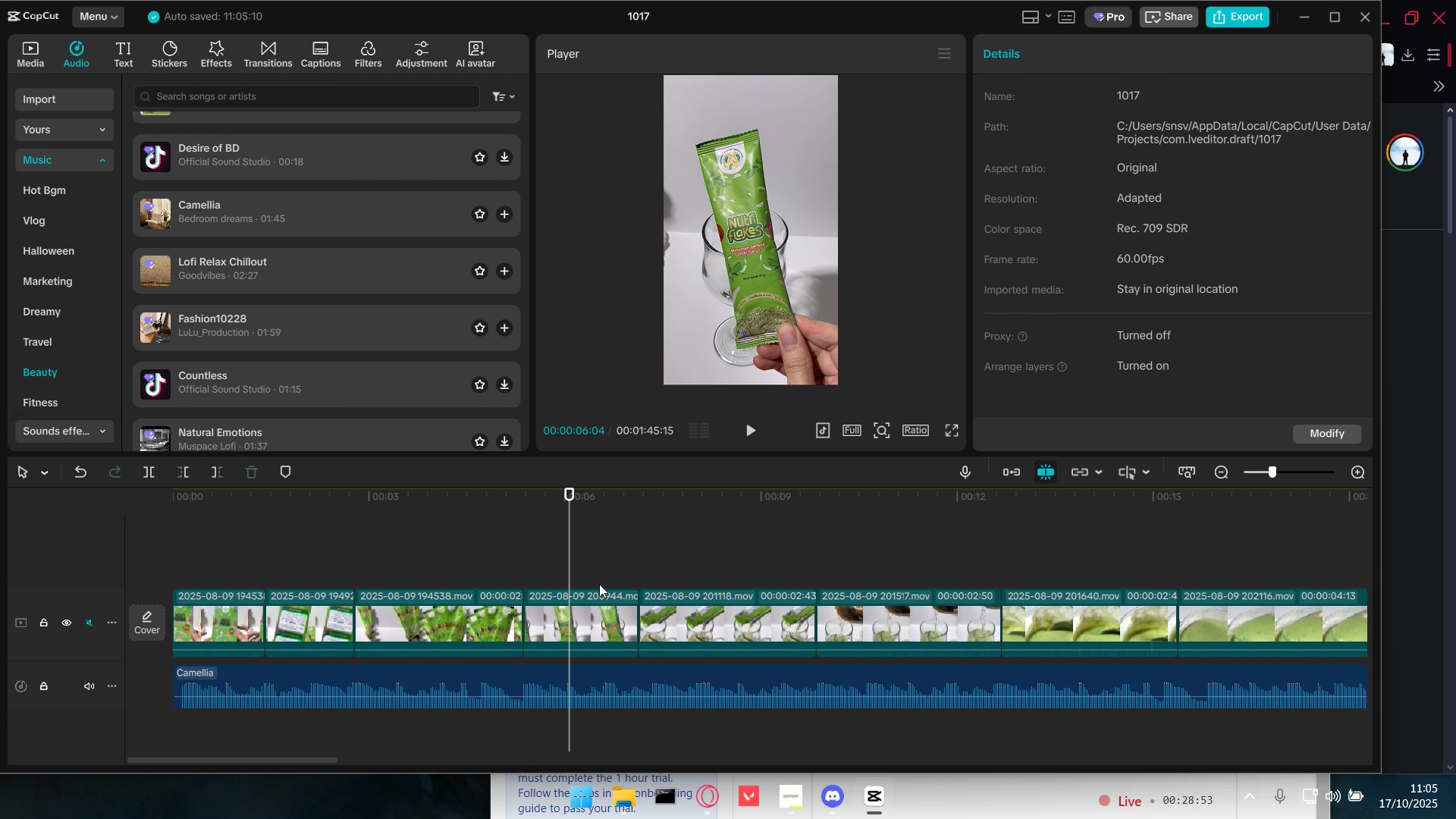 
key(Space)
 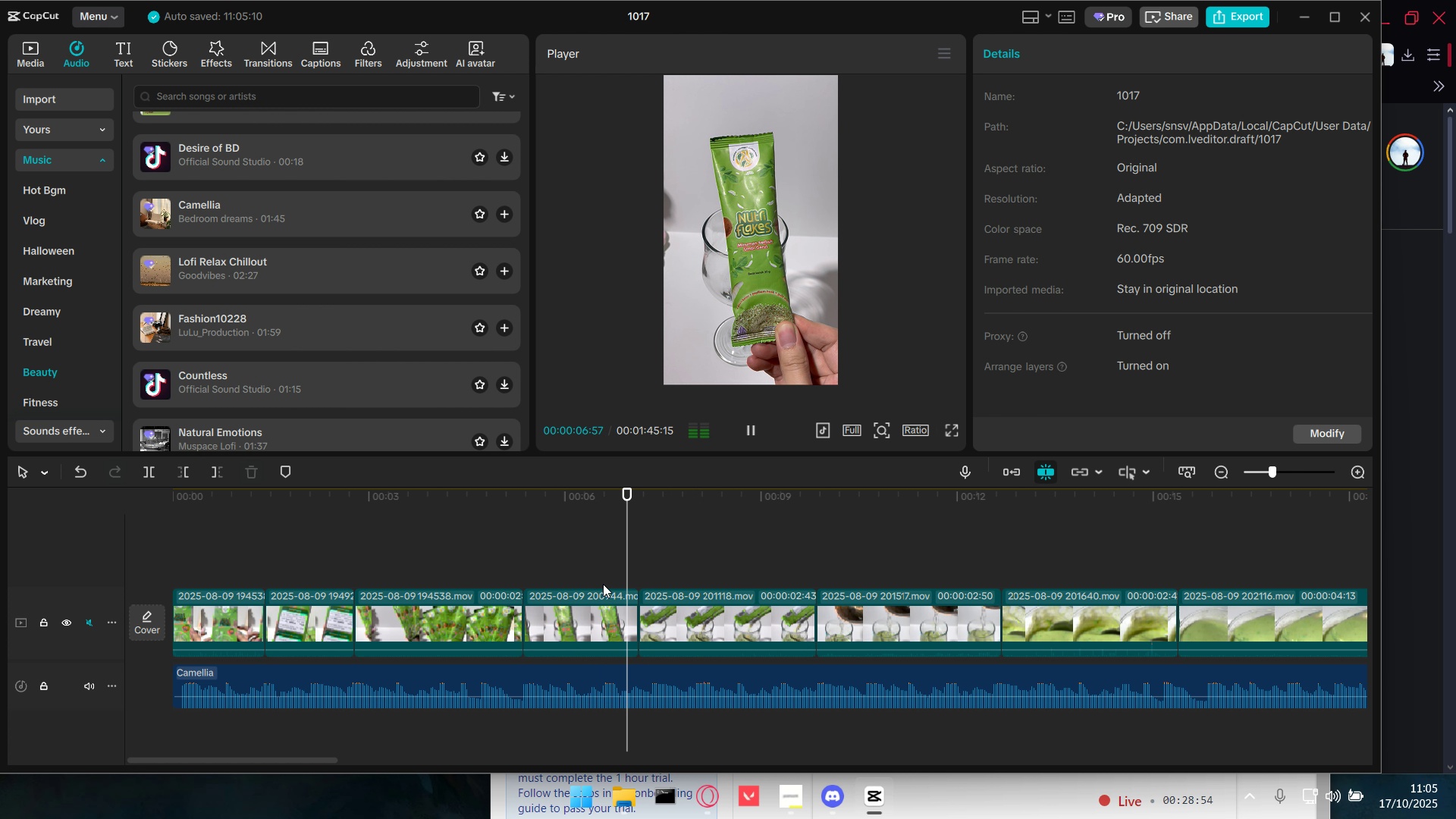 
key(Space)
 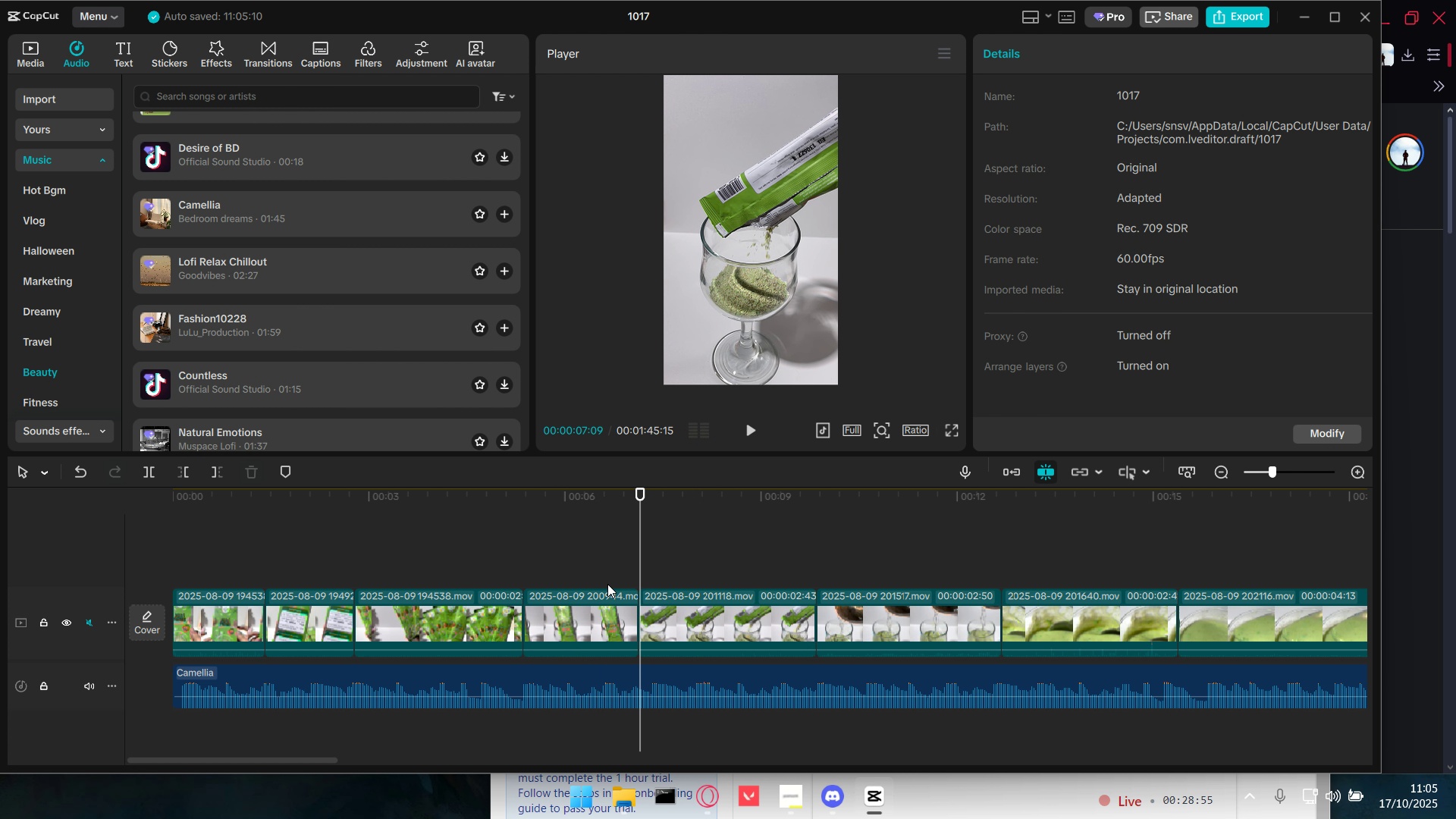 
key(Space)
 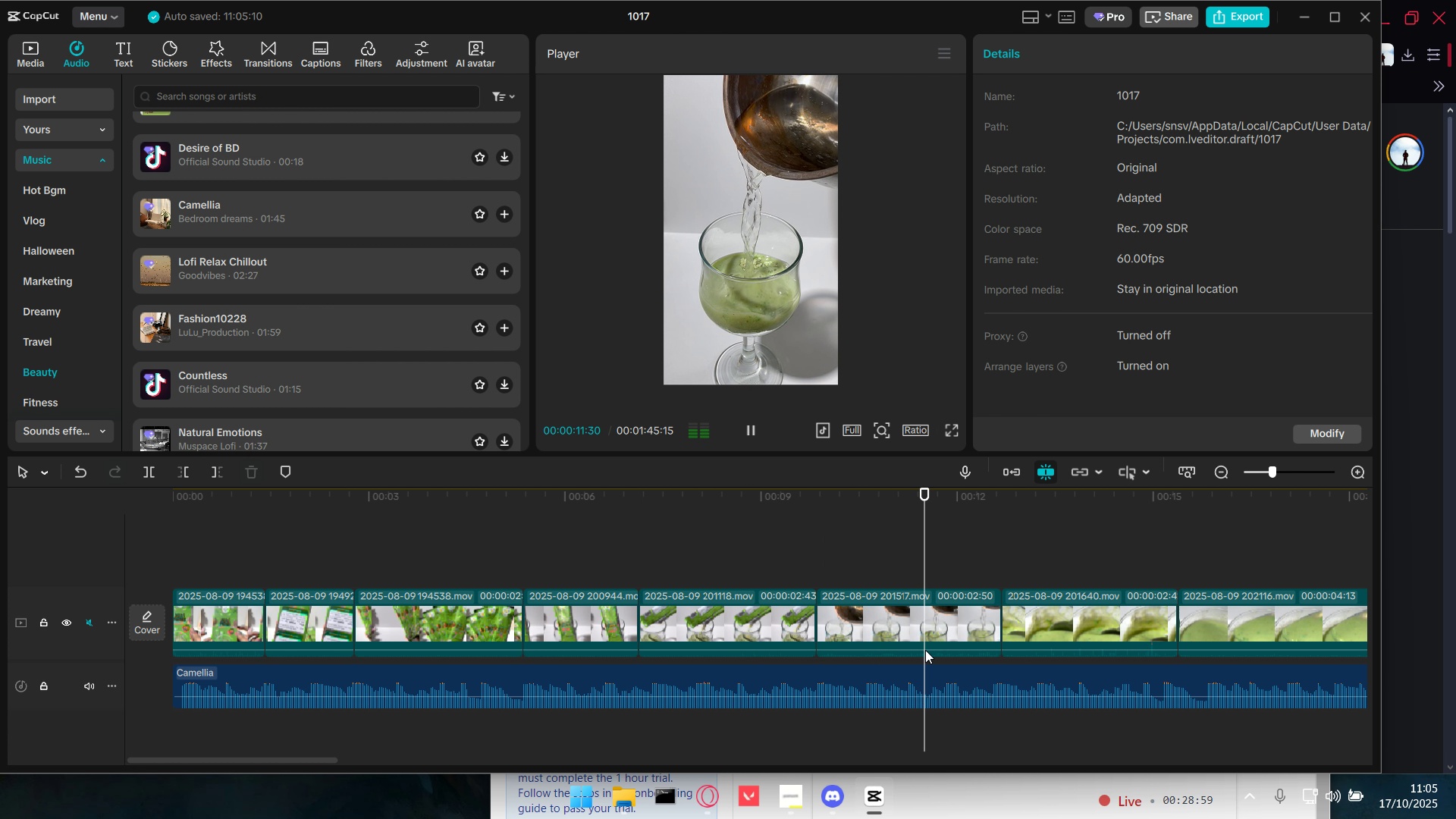 
wait(9.32)
 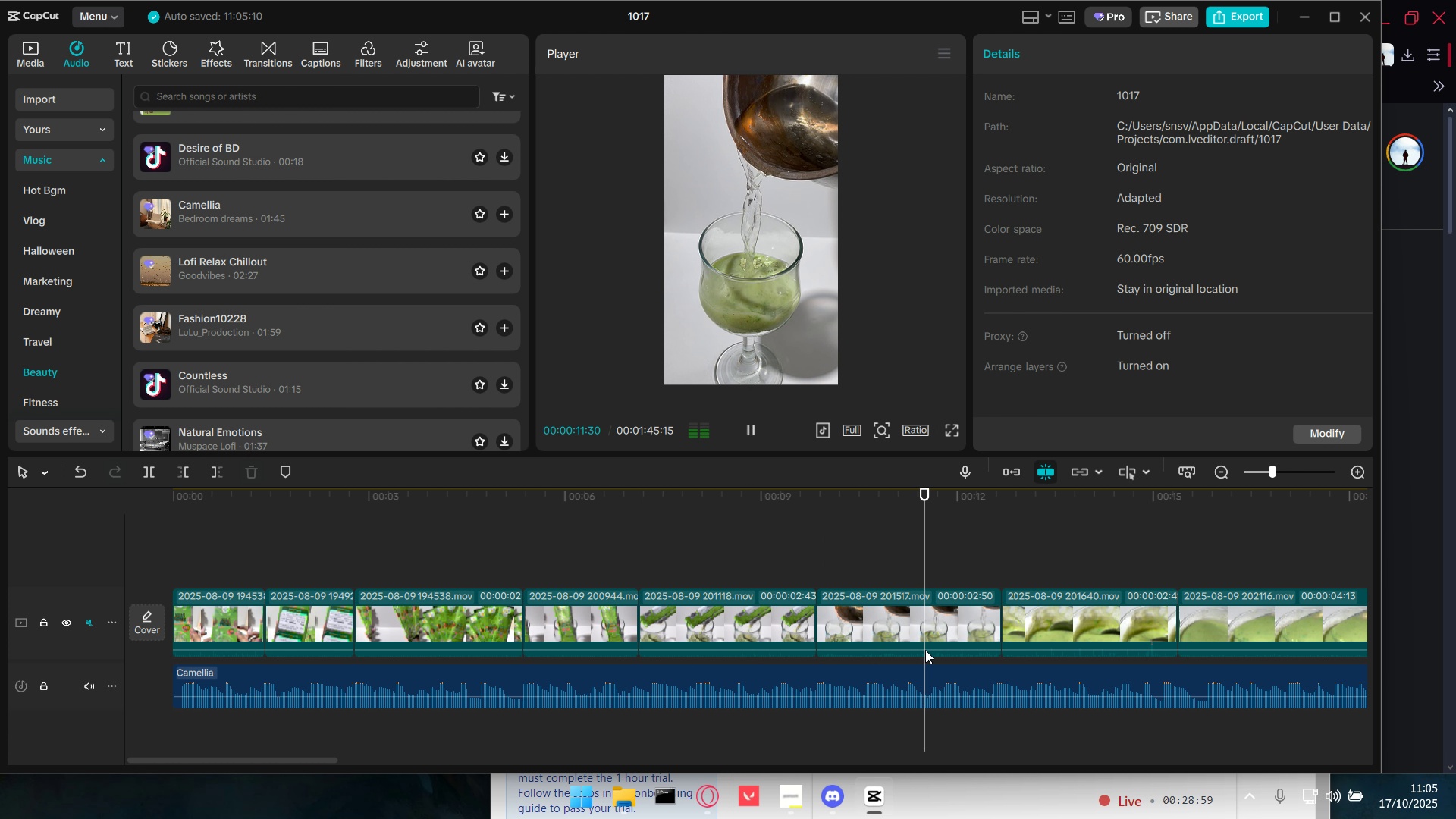 
key(Control+ControlLeft)
 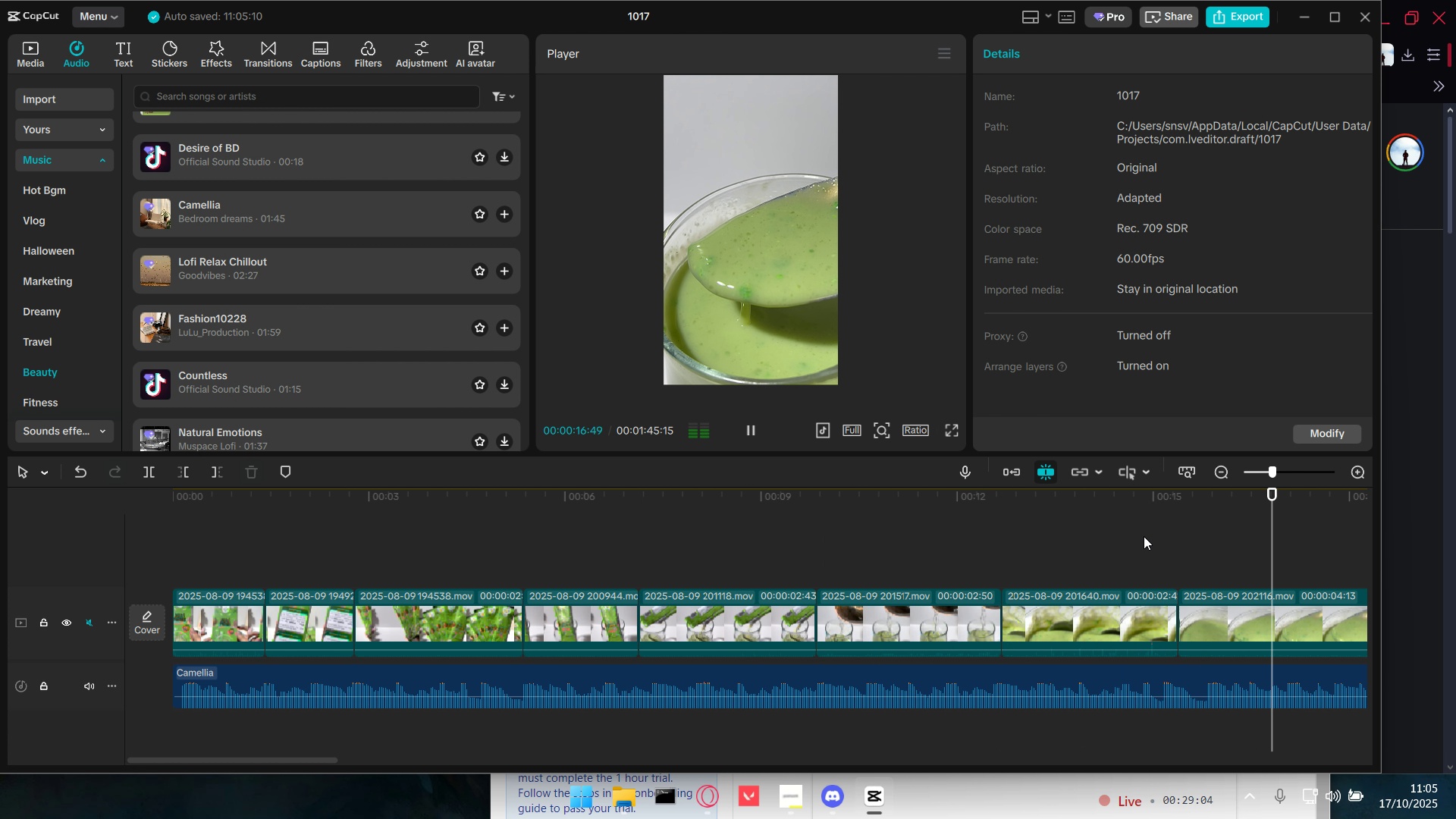 
left_click([1144, 536])
 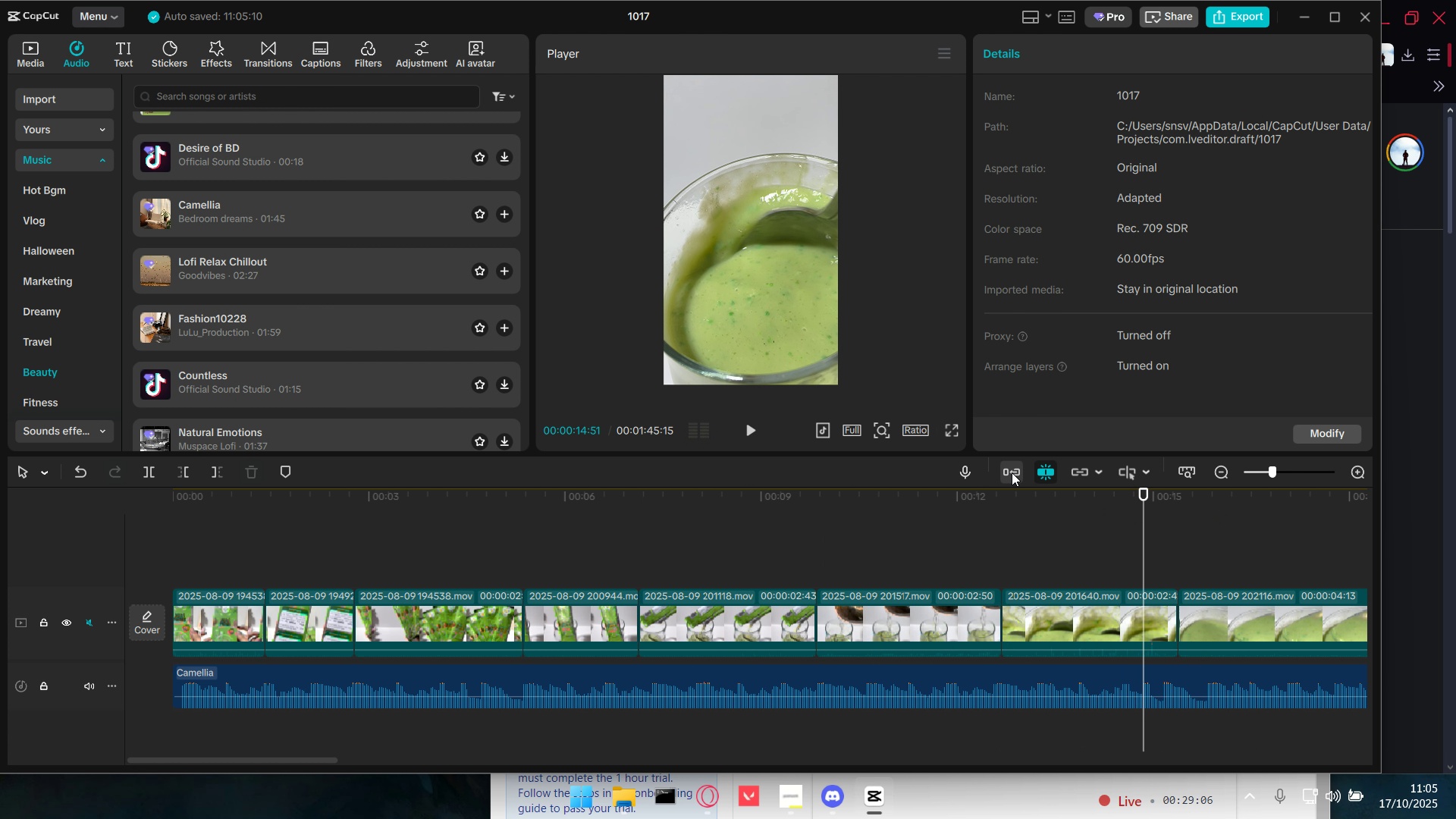 
left_click([1012, 472])
 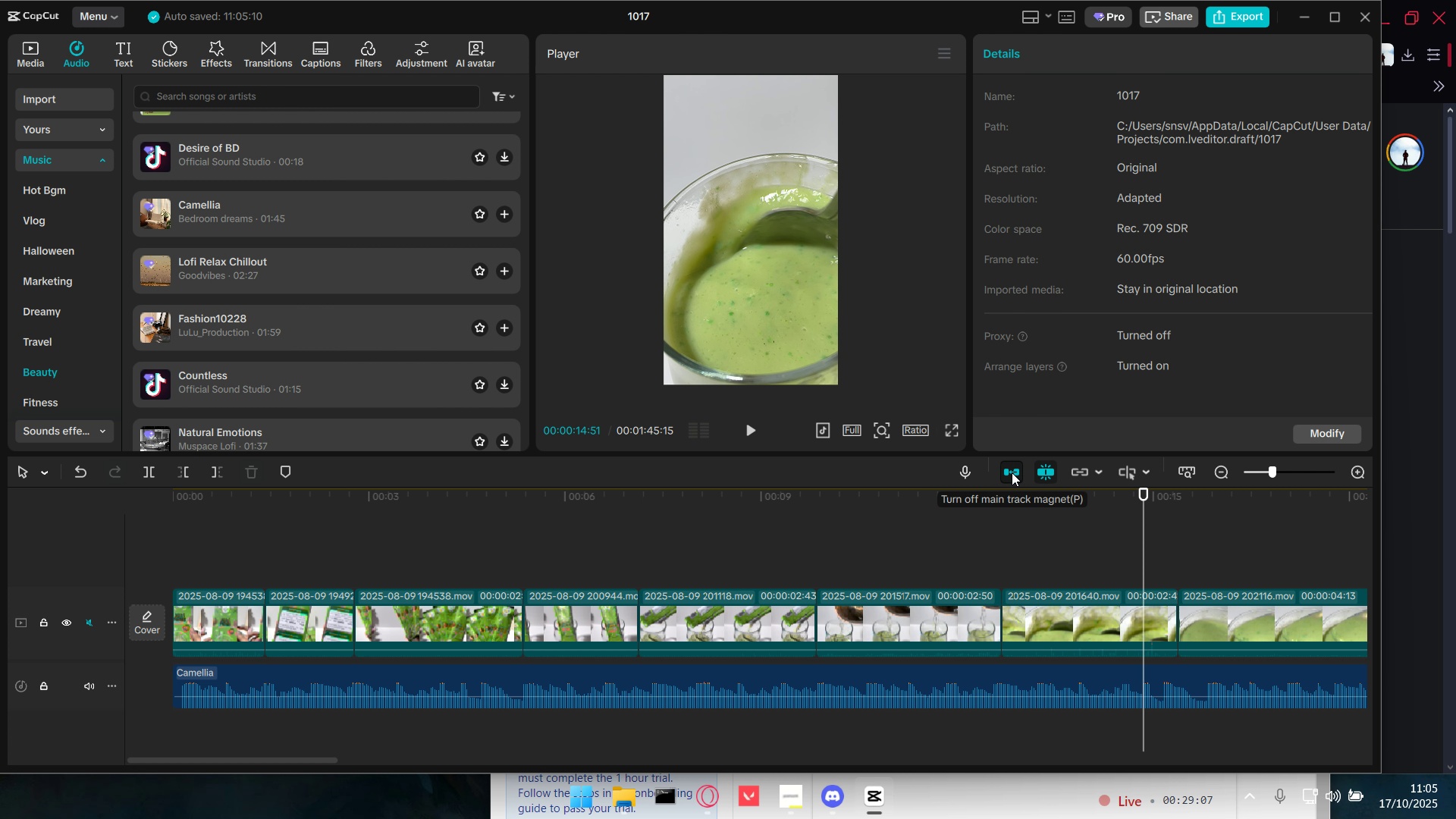 
double_click([1012, 472])
 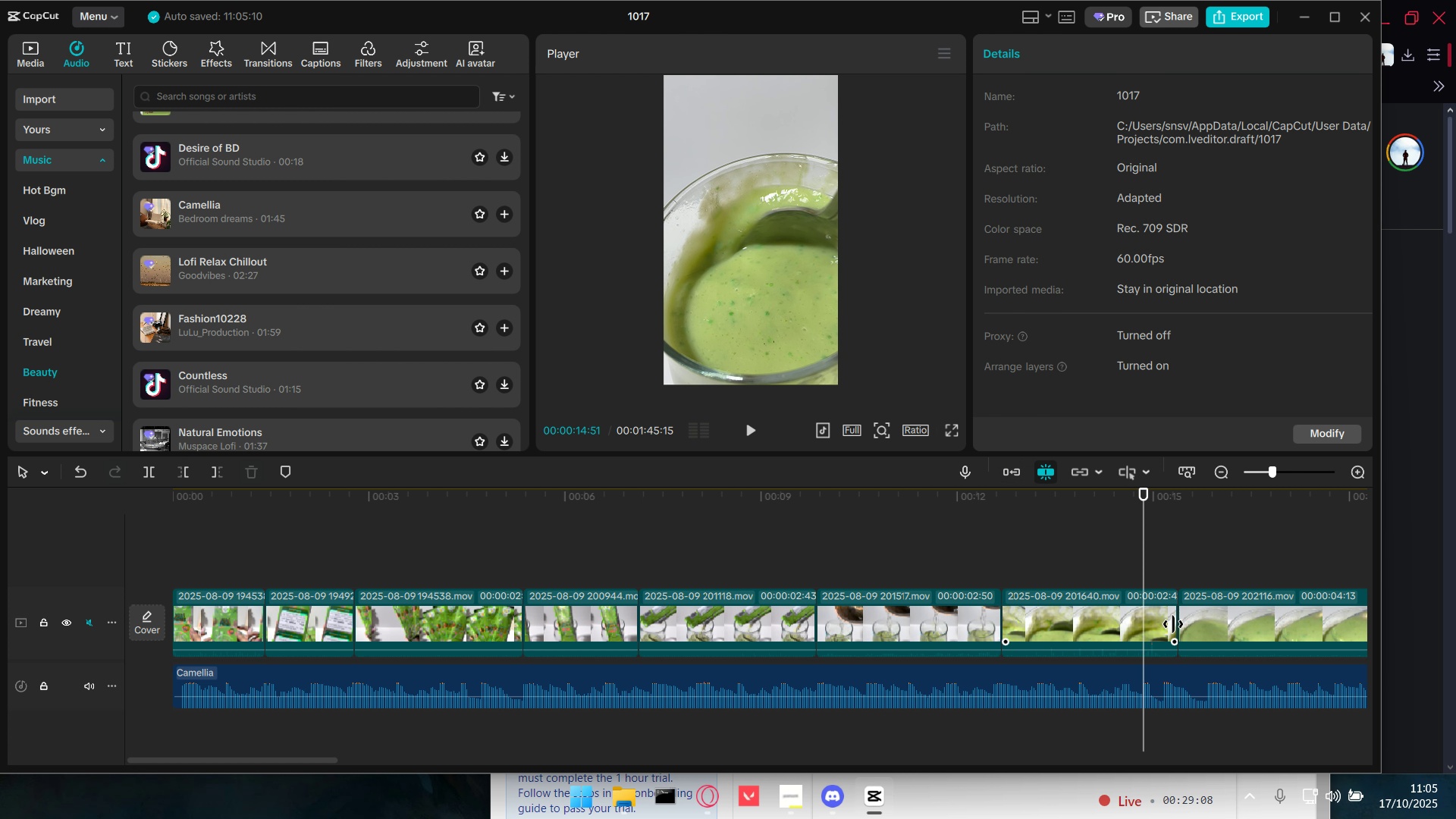 
left_click_drag(start_coordinate=[1173, 623], to_coordinate=[1162, 624])
 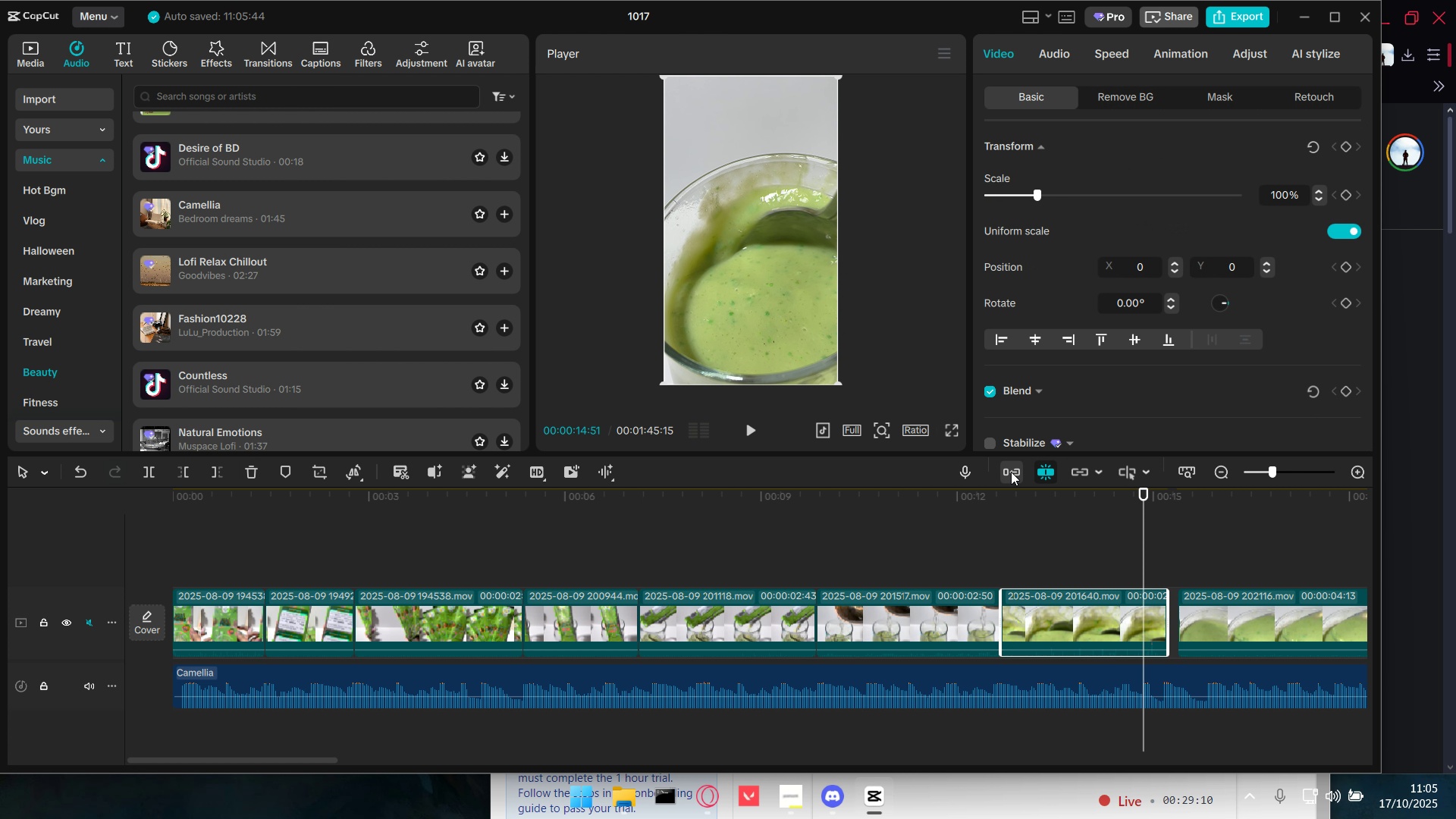 
left_click([1011, 472])
 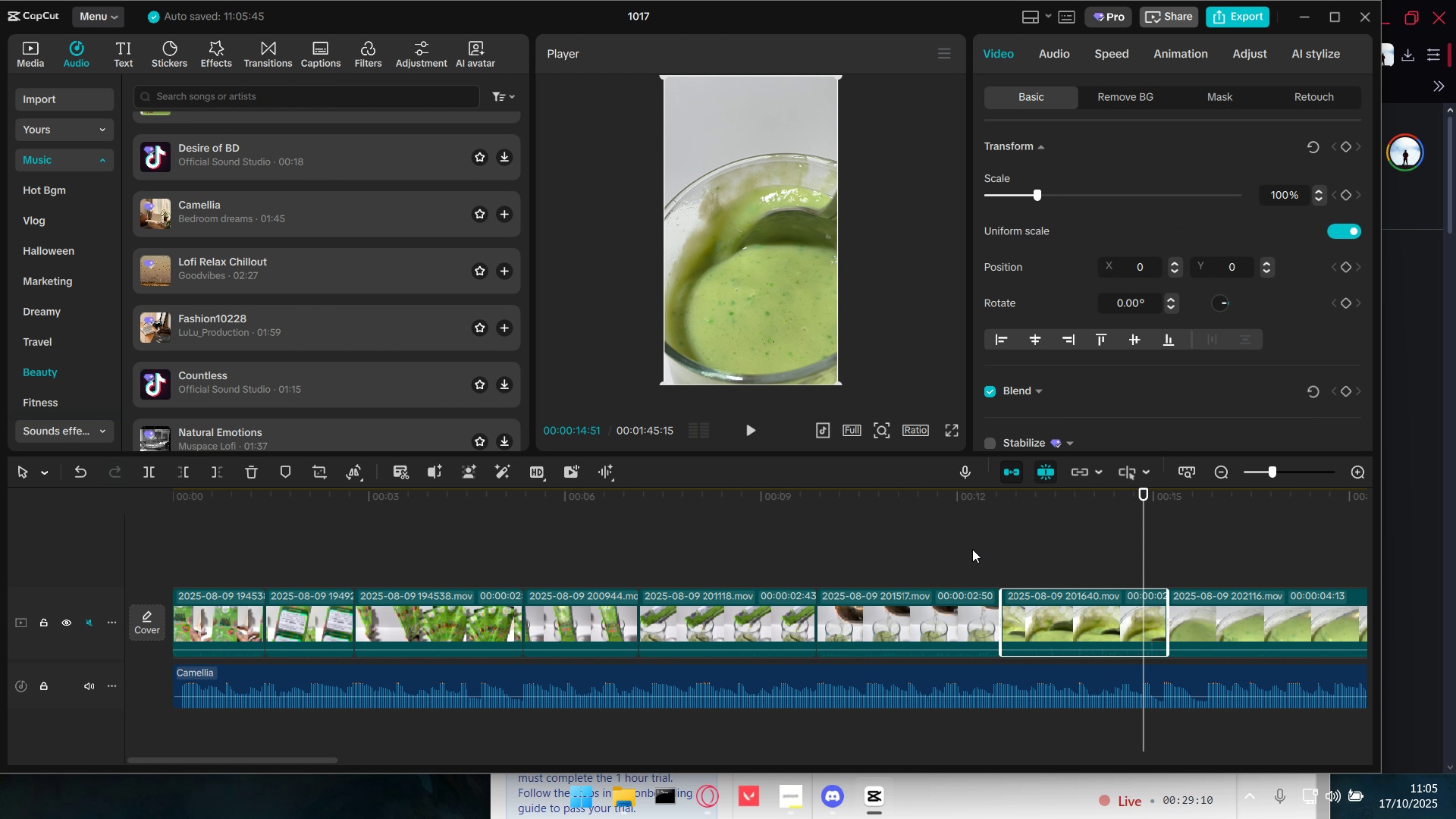 
double_click([972, 549])
 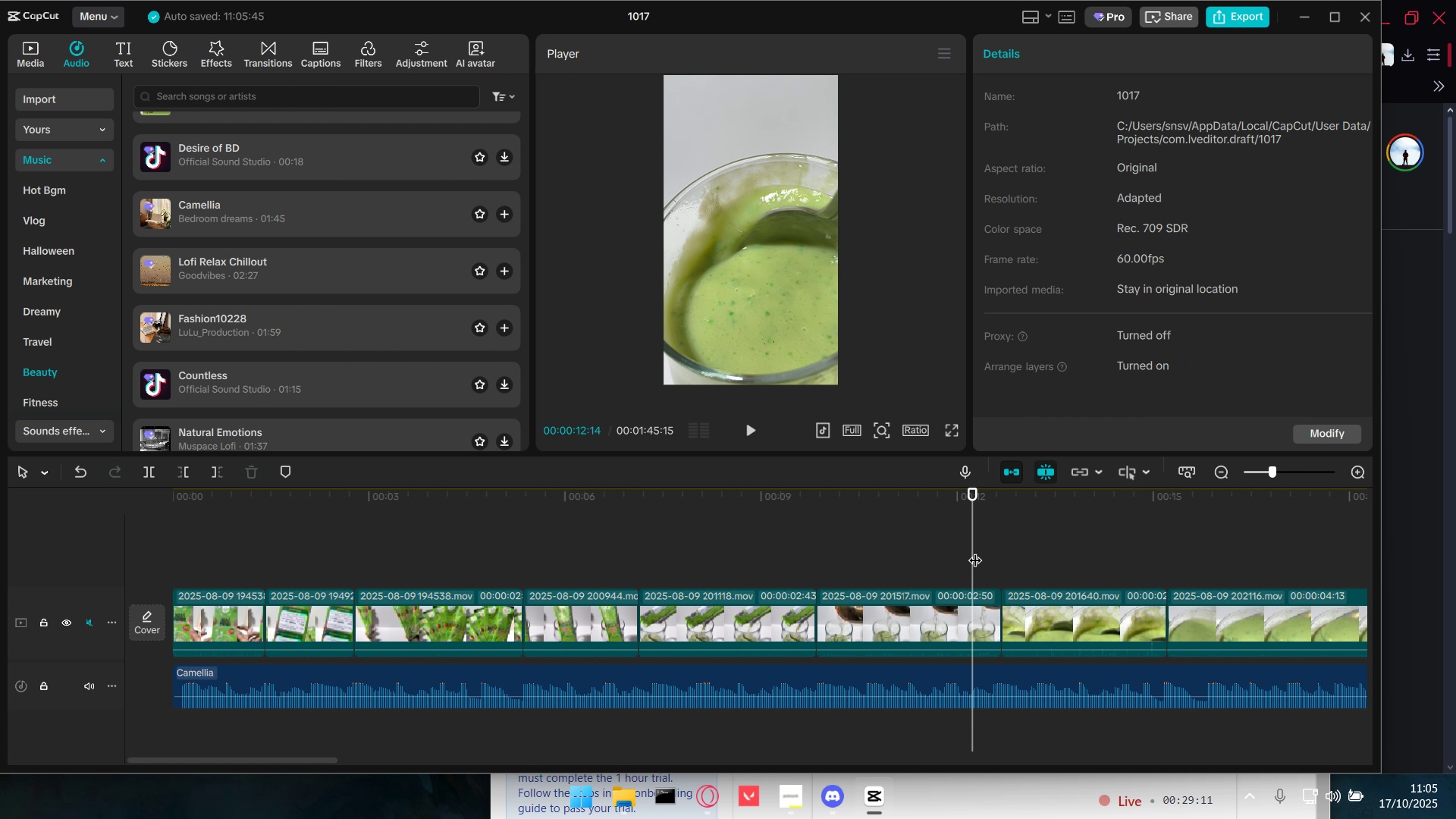 
key(Space)
 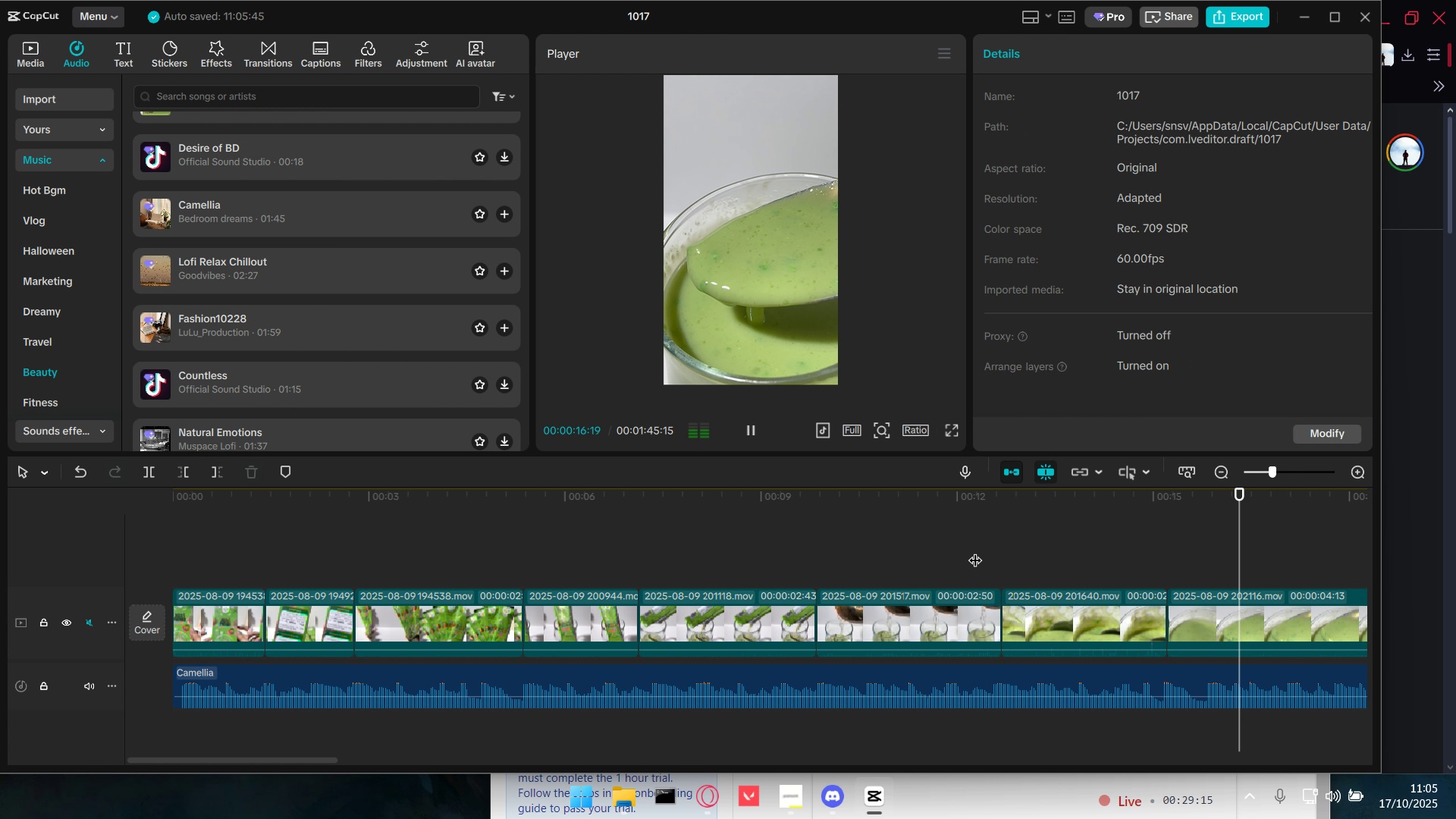 
wait(5.39)
 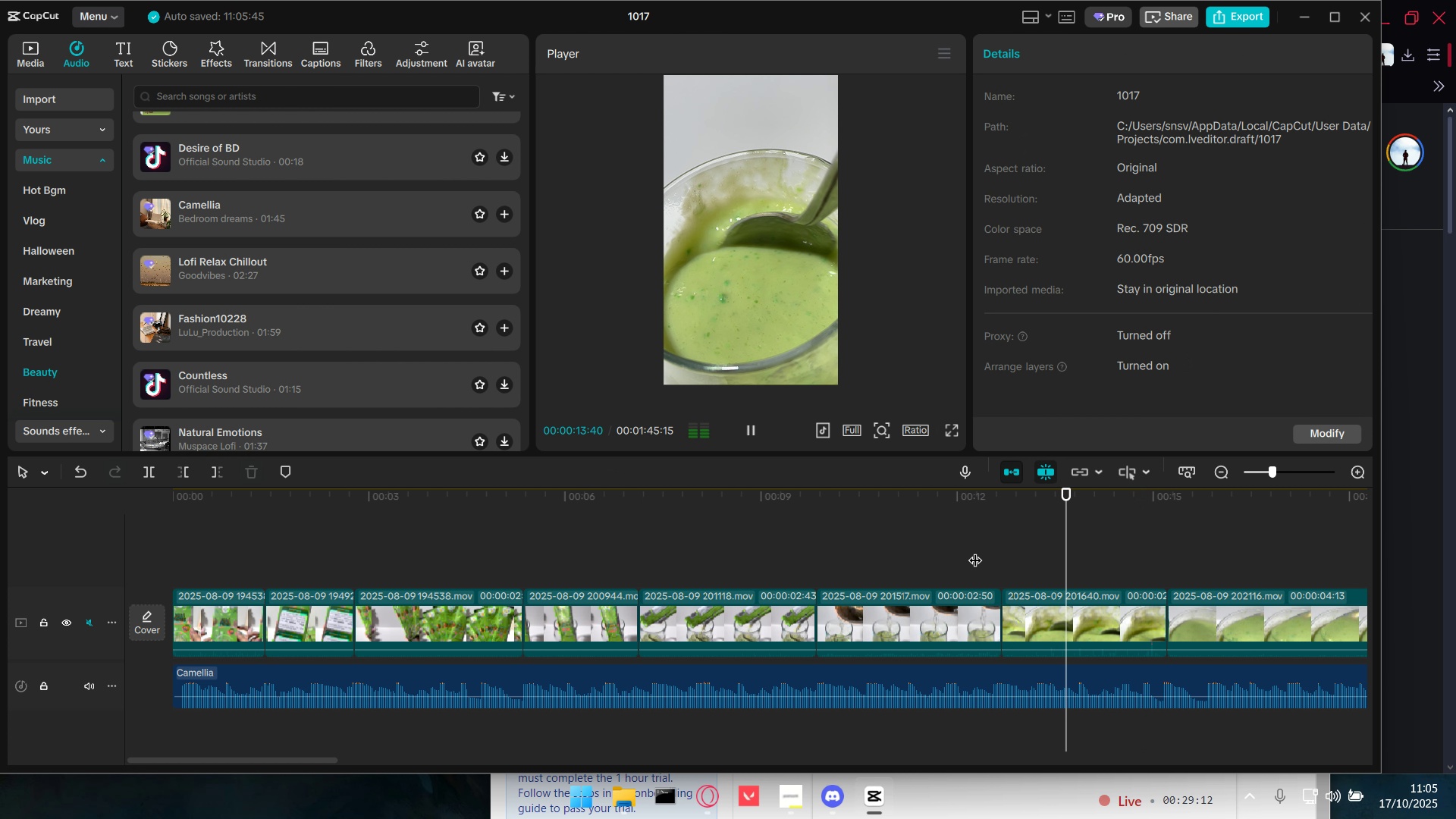 
hold_key(key=ControlLeft, duration=0.71)
scroll: coordinate [975, 551], scroll_direction: down, amount: 6.0
 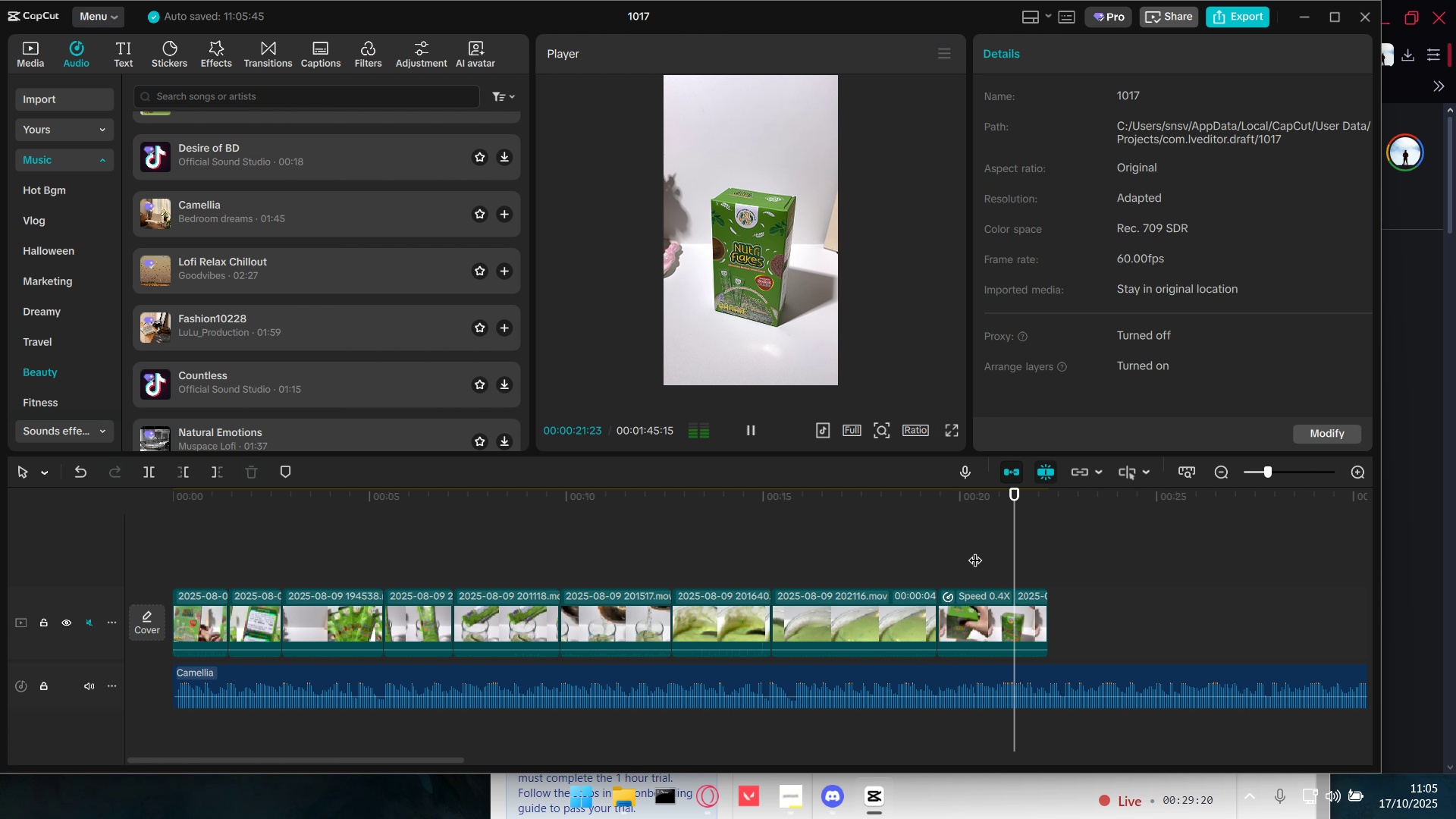 
key(Space)
 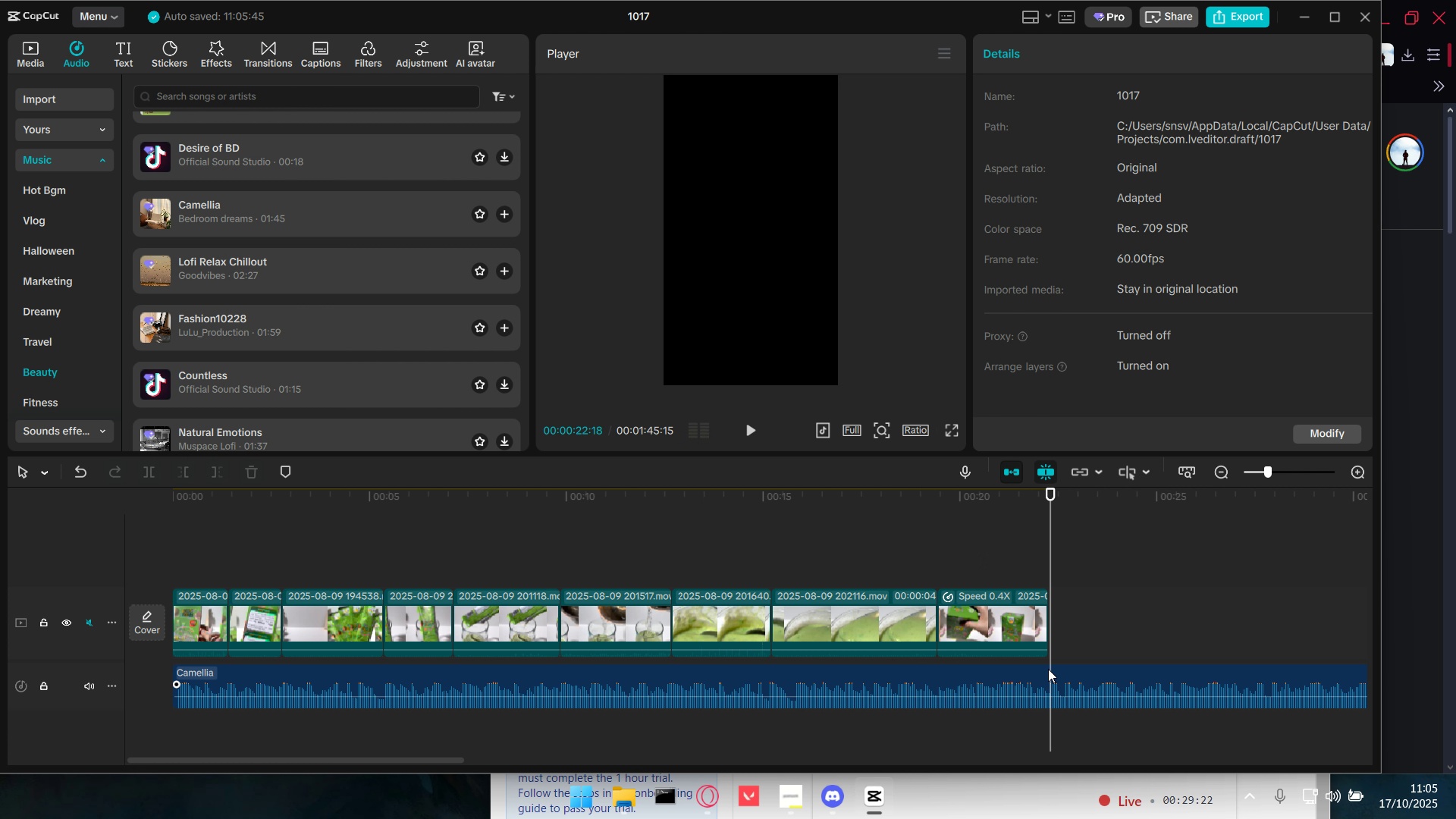 
left_click([1048, 669])
 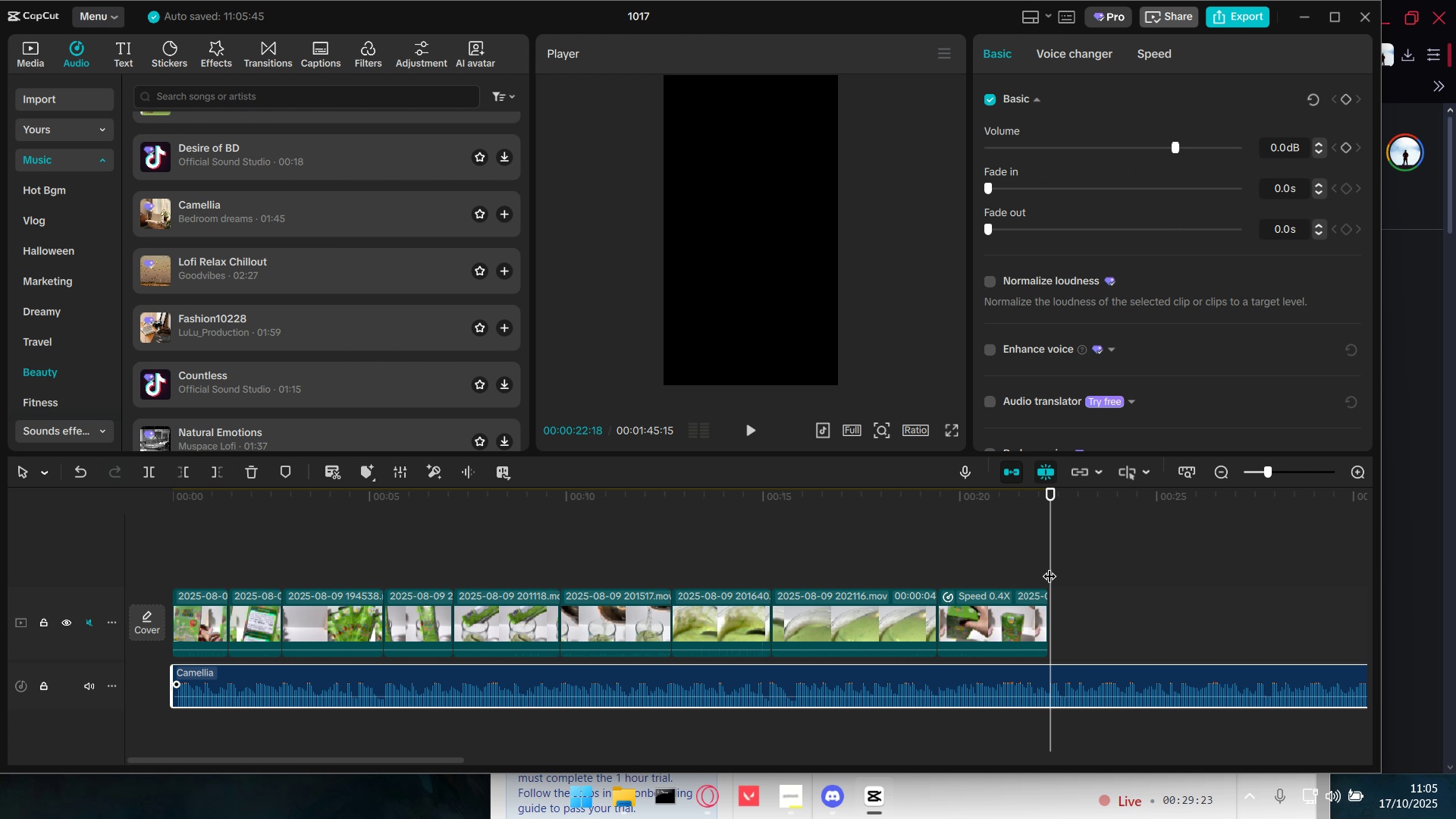 
left_click_drag(start_coordinate=[1052, 565], to_coordinate=[1046, 562])
 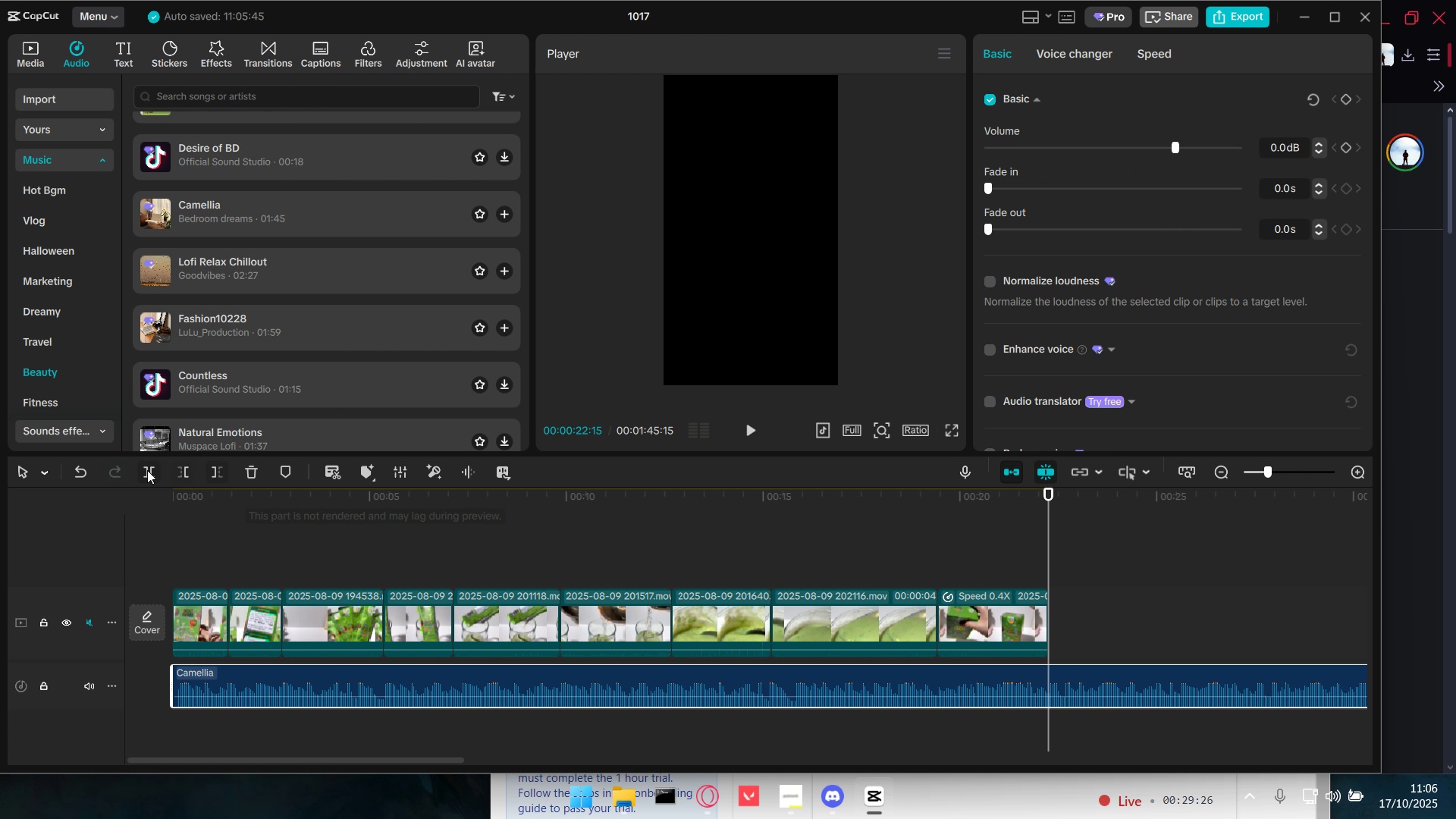 
left_click([215, 479])
 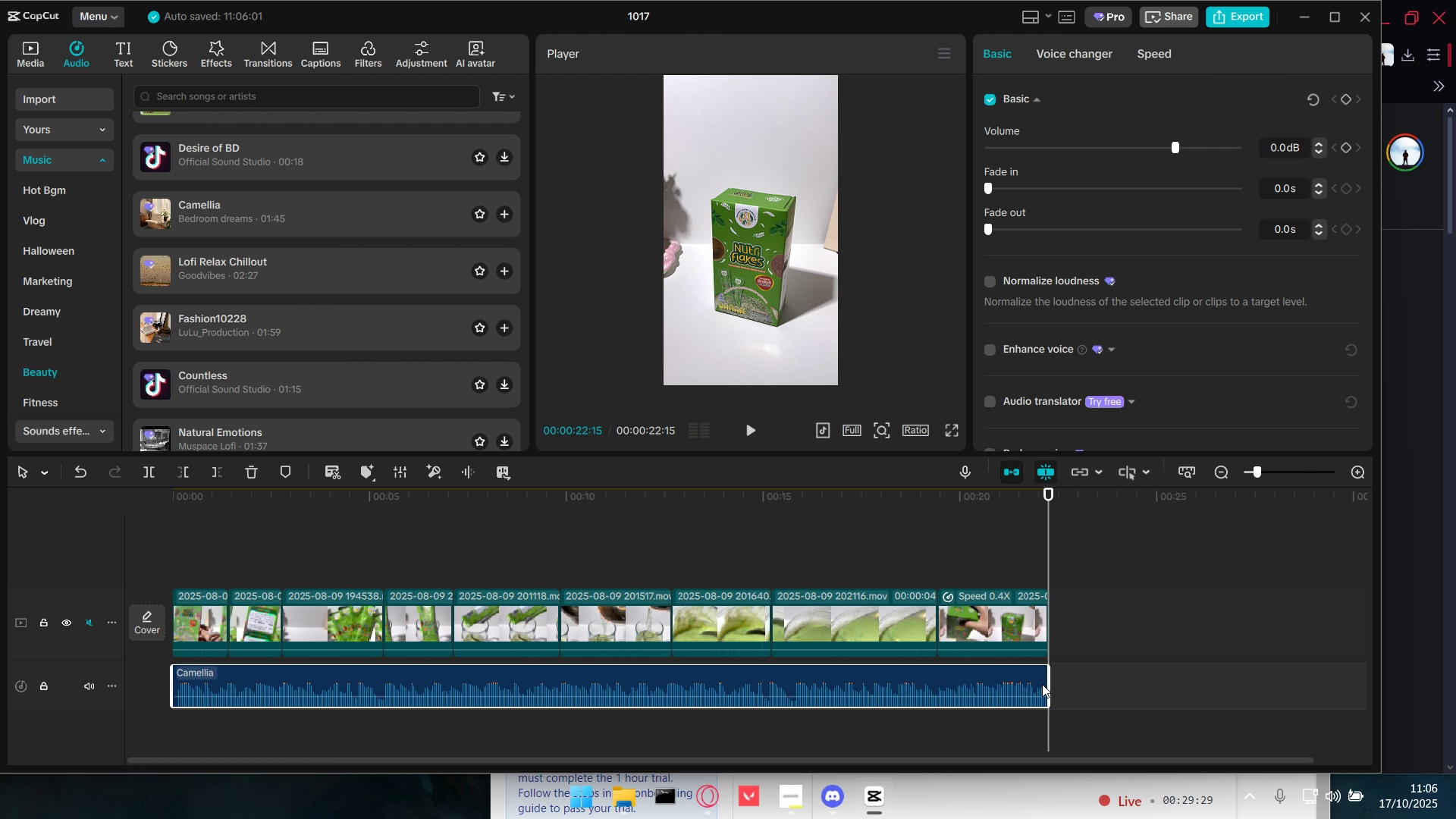 
left_click_drag(start_coordinate=[1040, 684], to_coordinate=[984, 684])
 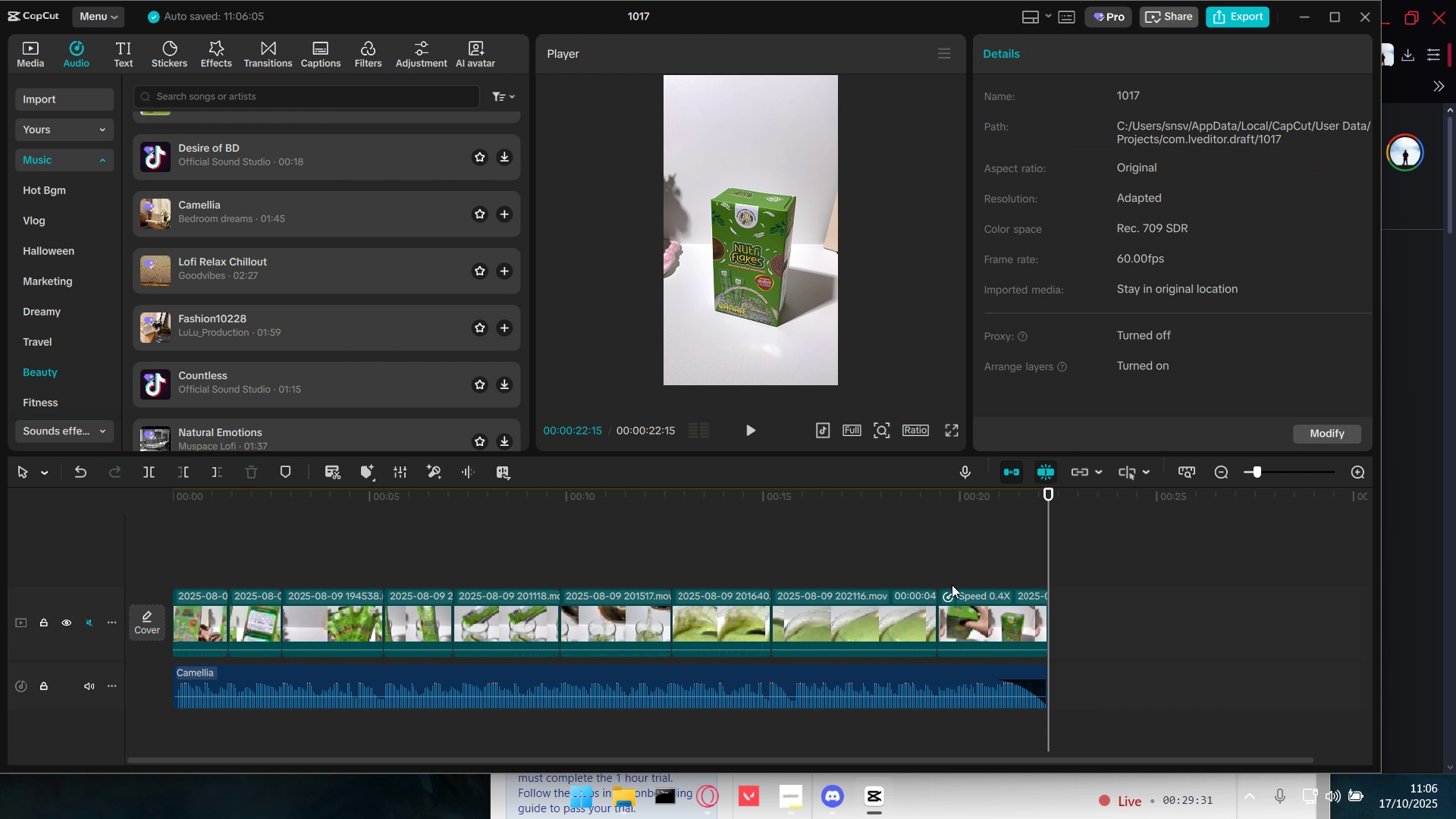 
left_click([952, 585])
 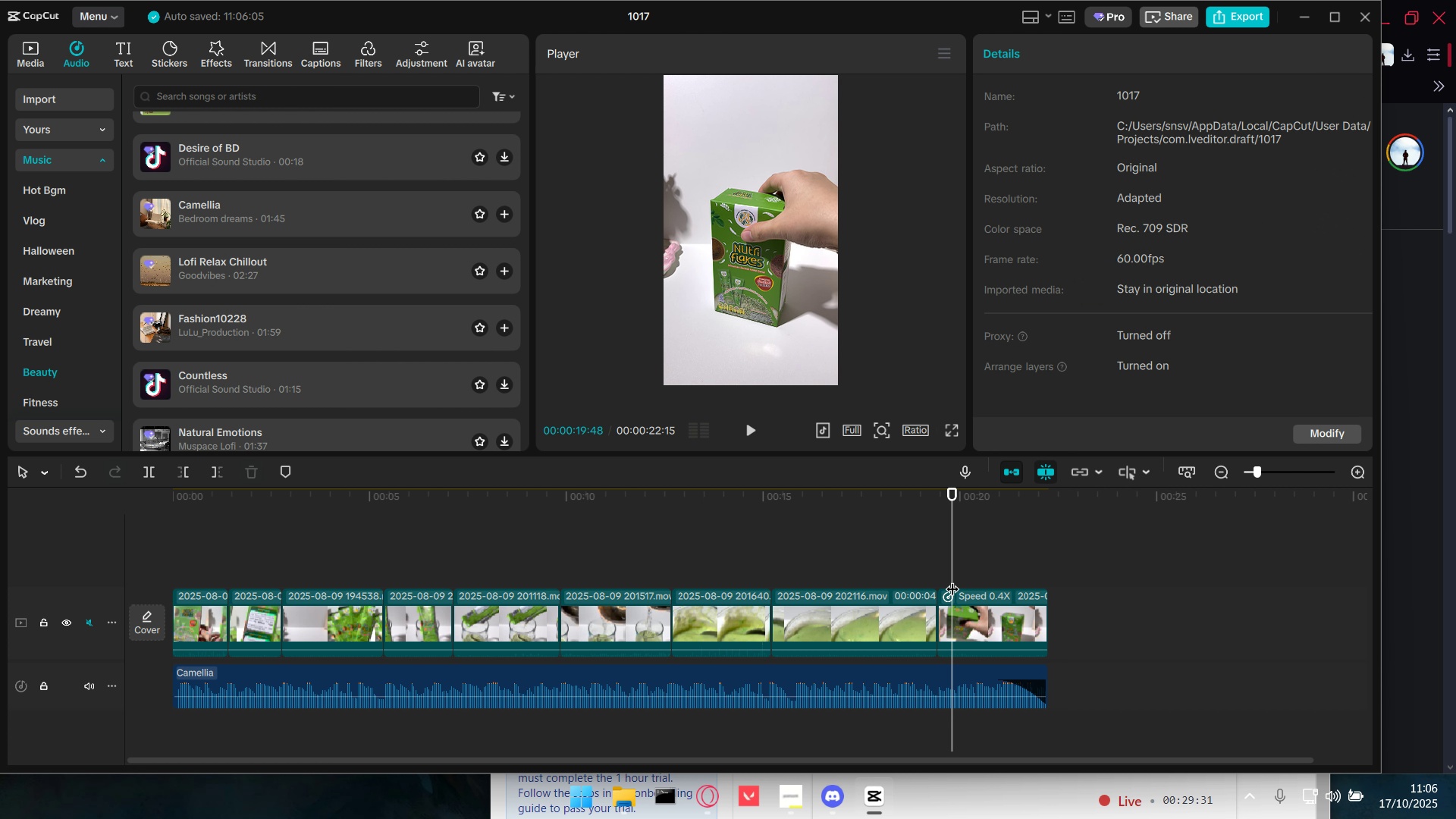 
key(Space)
 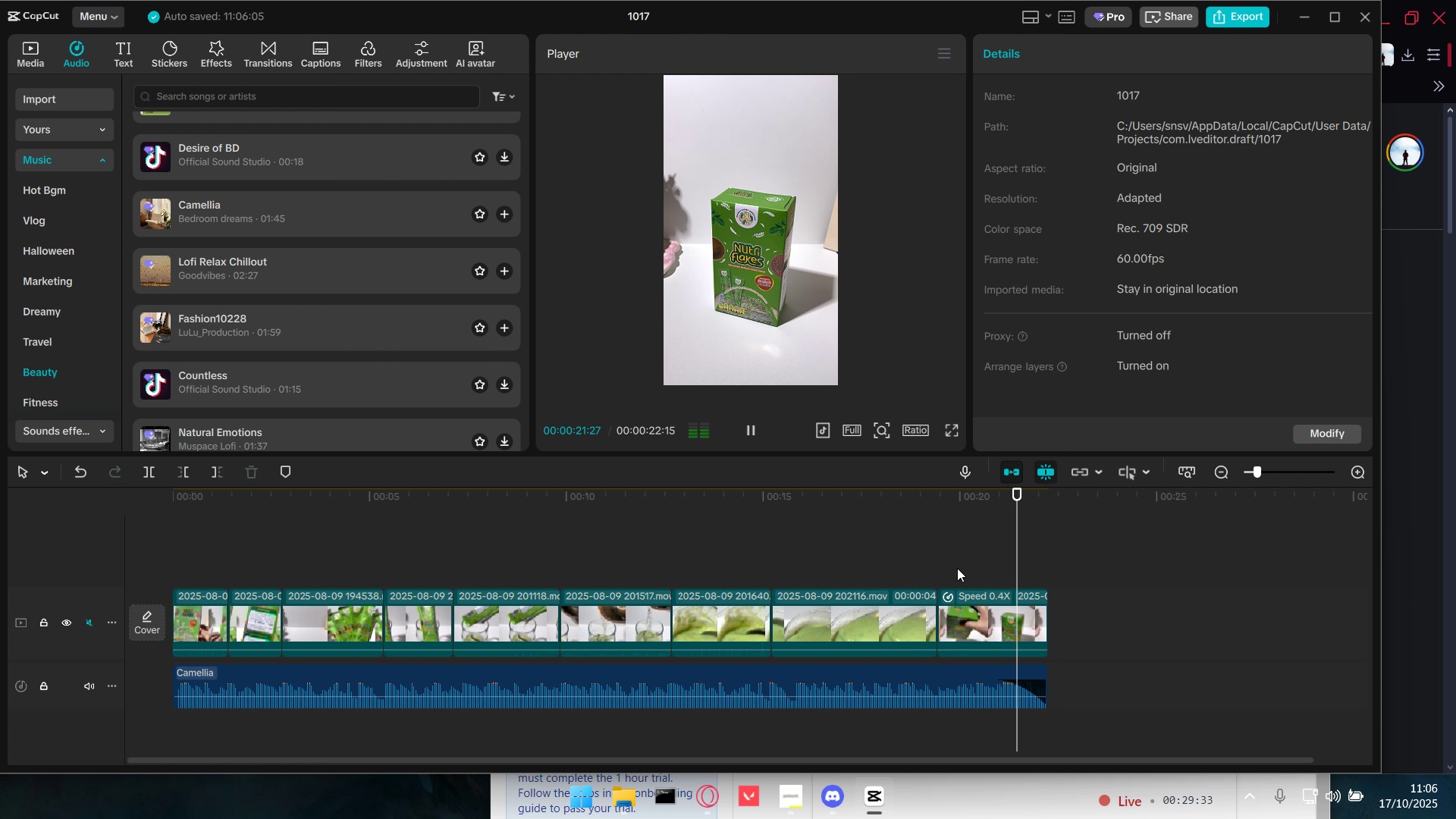 
key(Space)
 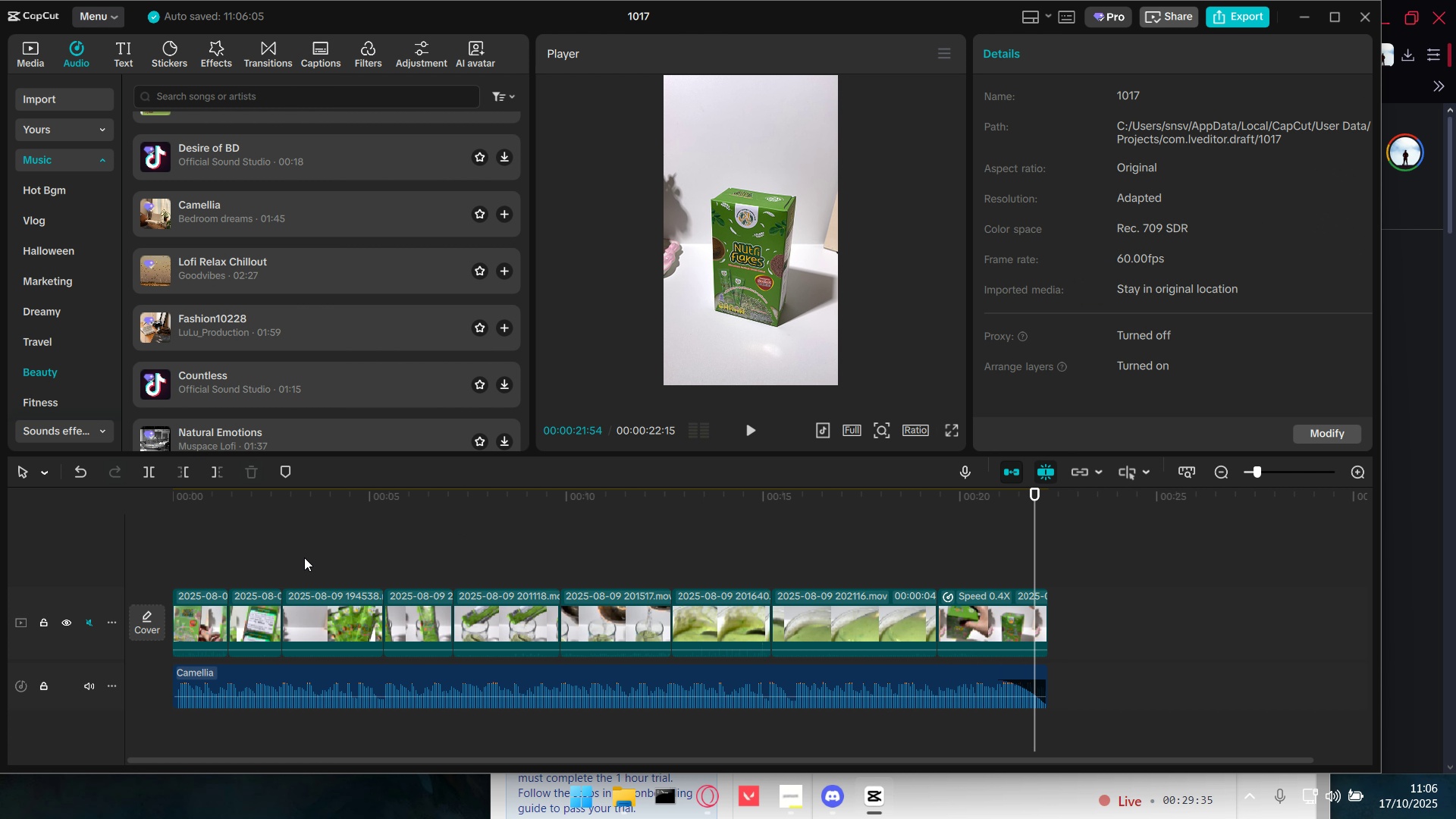 
double_click([306, 553])
 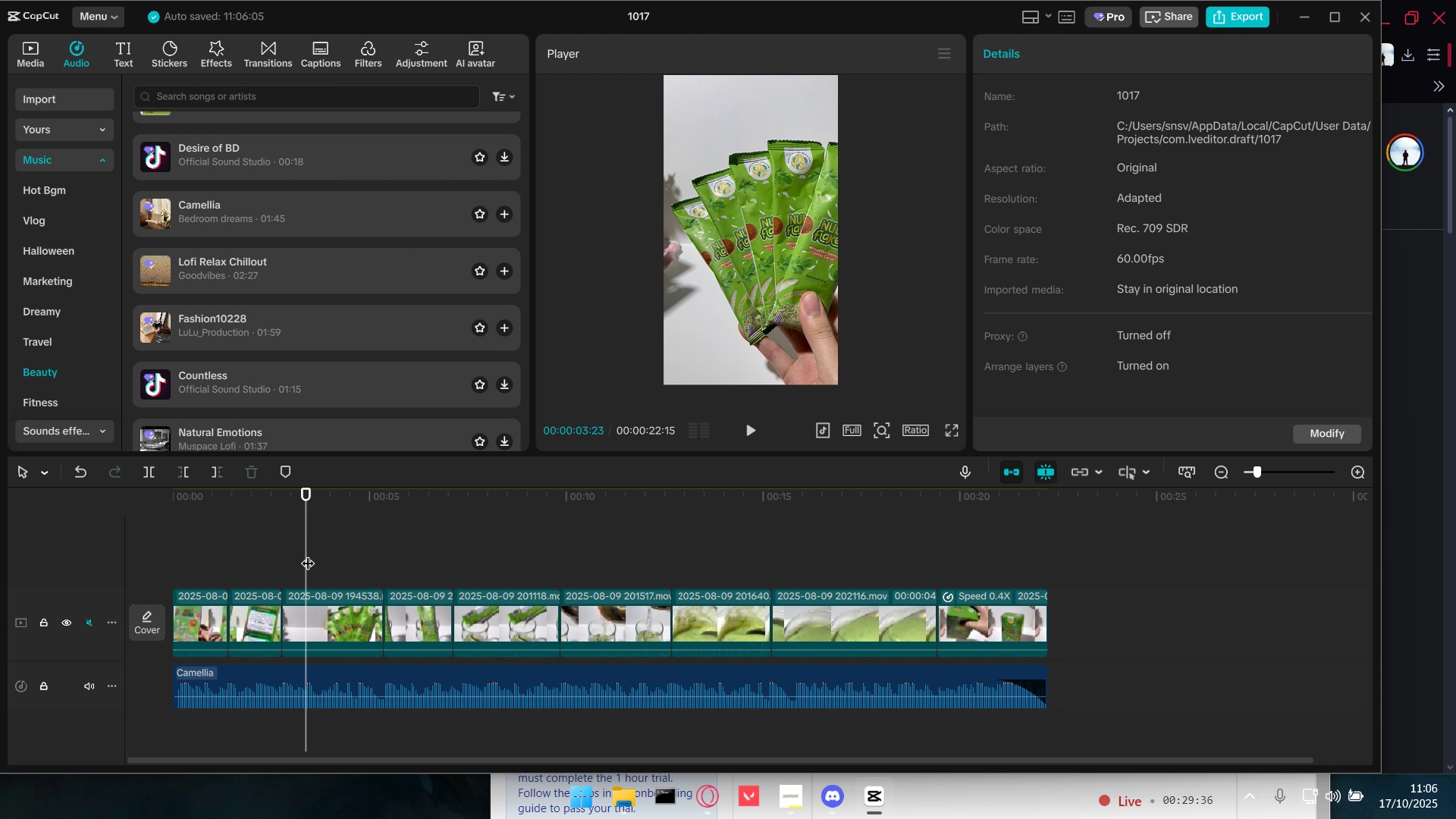 
left_click_drag(start_coordinate=[308, 554], to_coordinate=[145, 551])
 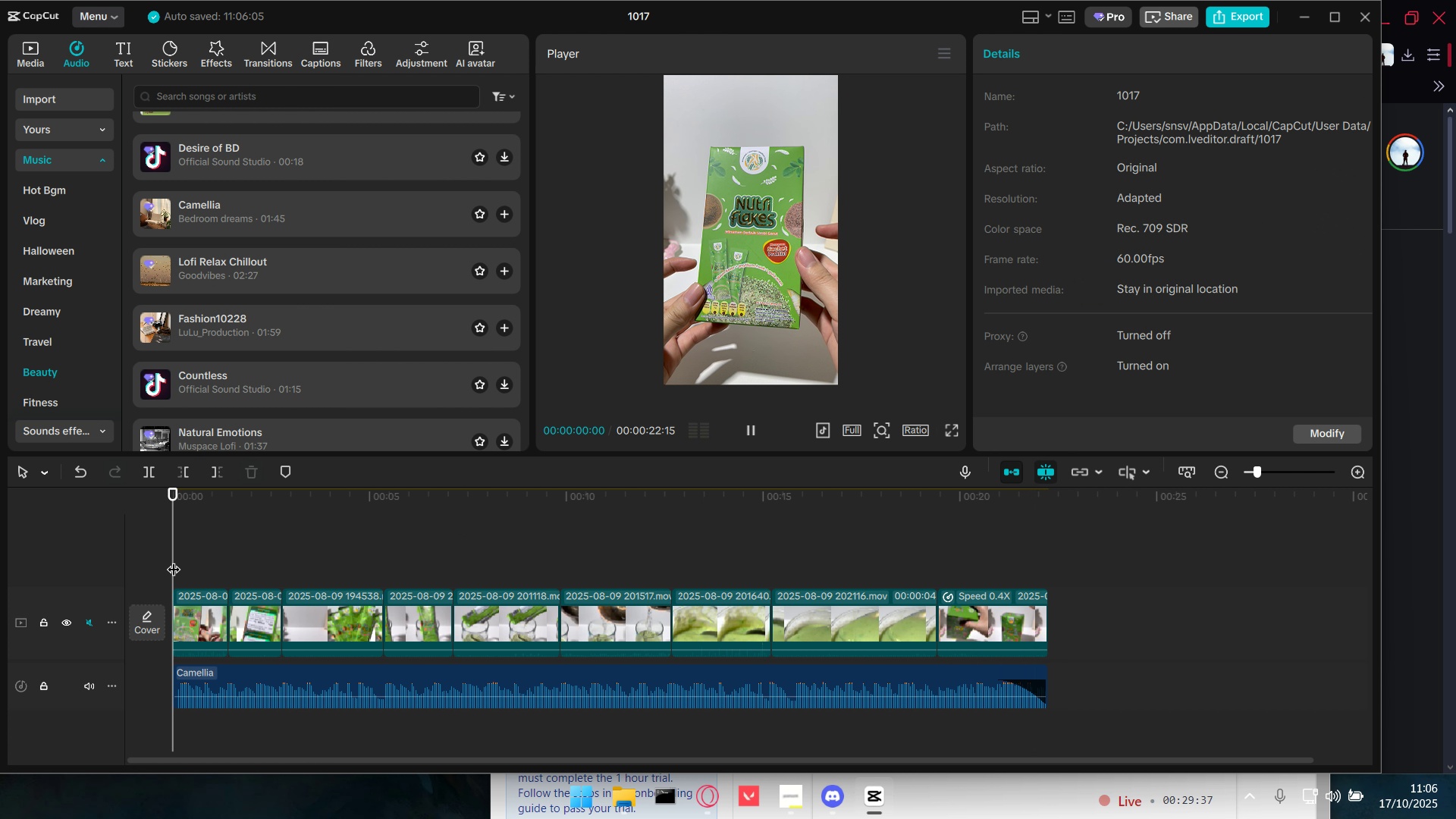 
key(Space)
 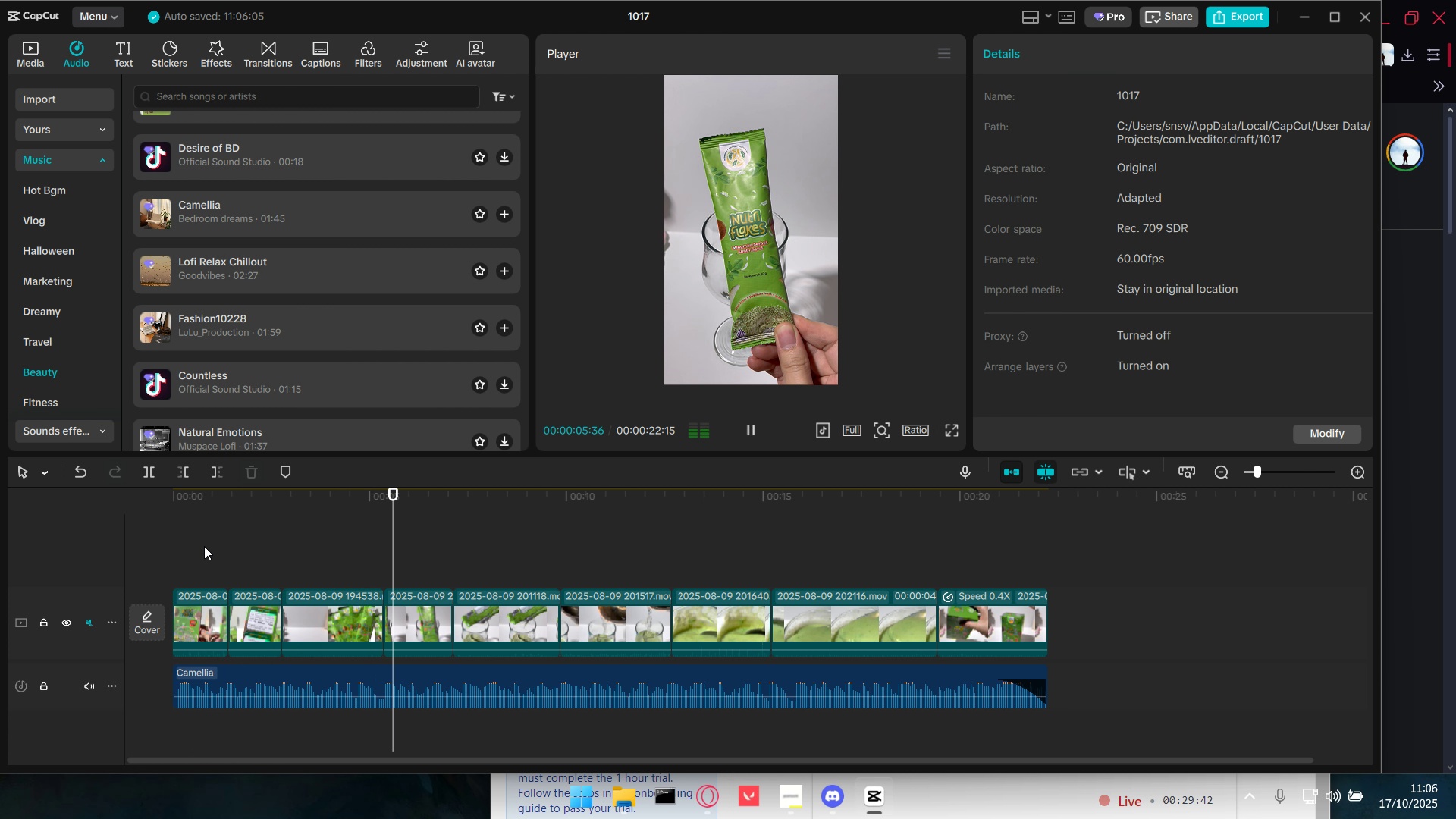 
wait(7.47)
 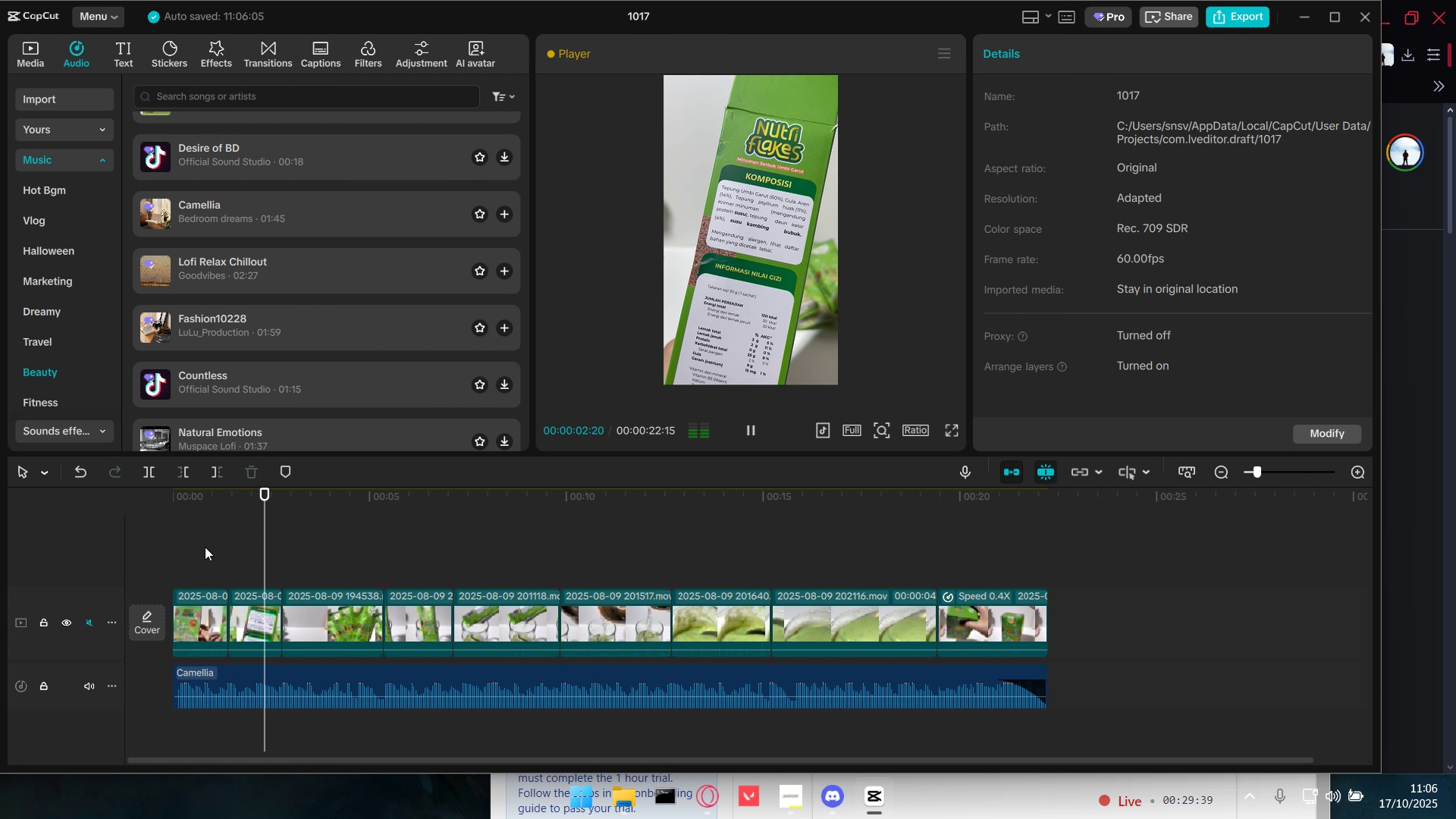 
key(Space)
 